 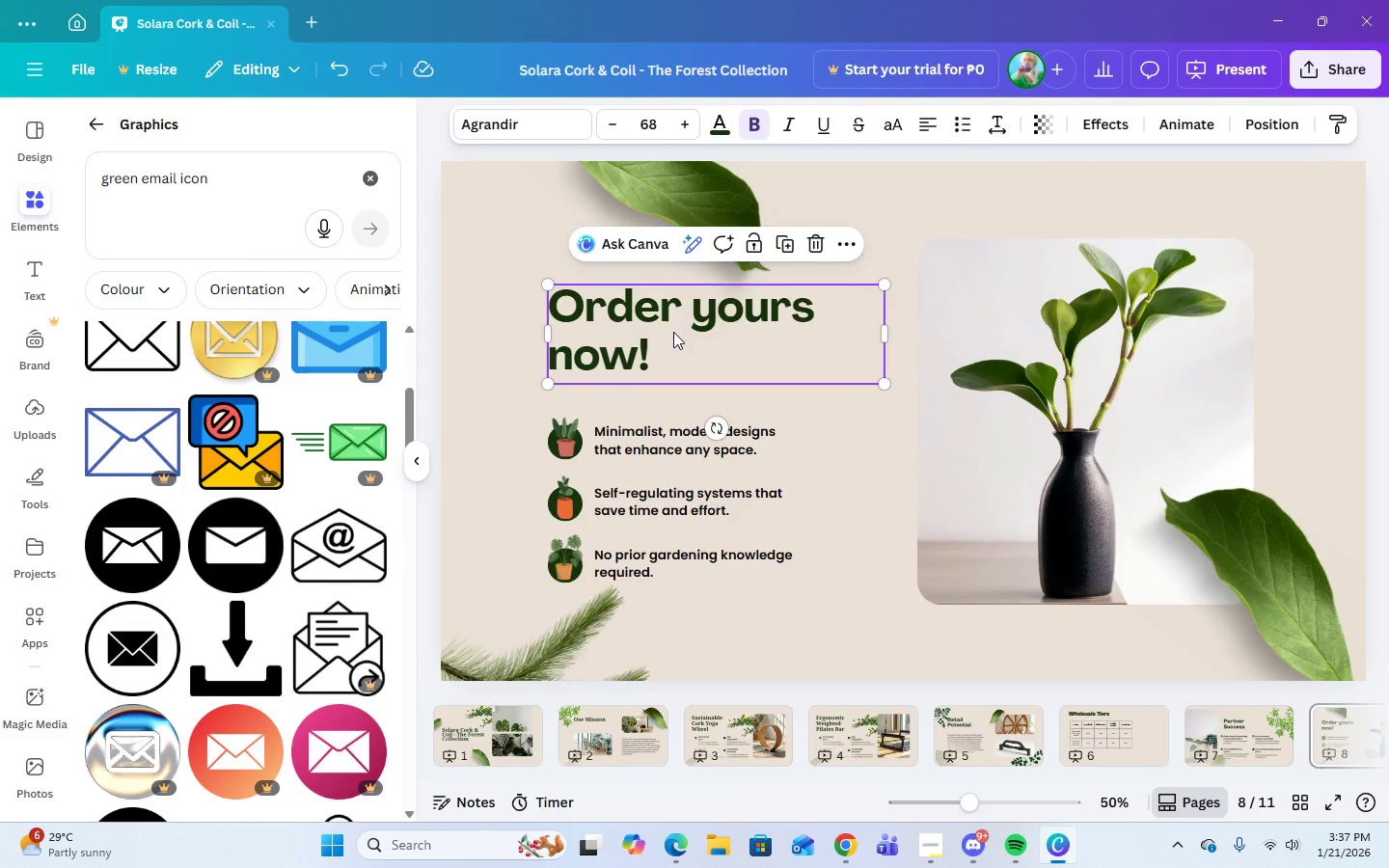 
left_click([673, 332])
 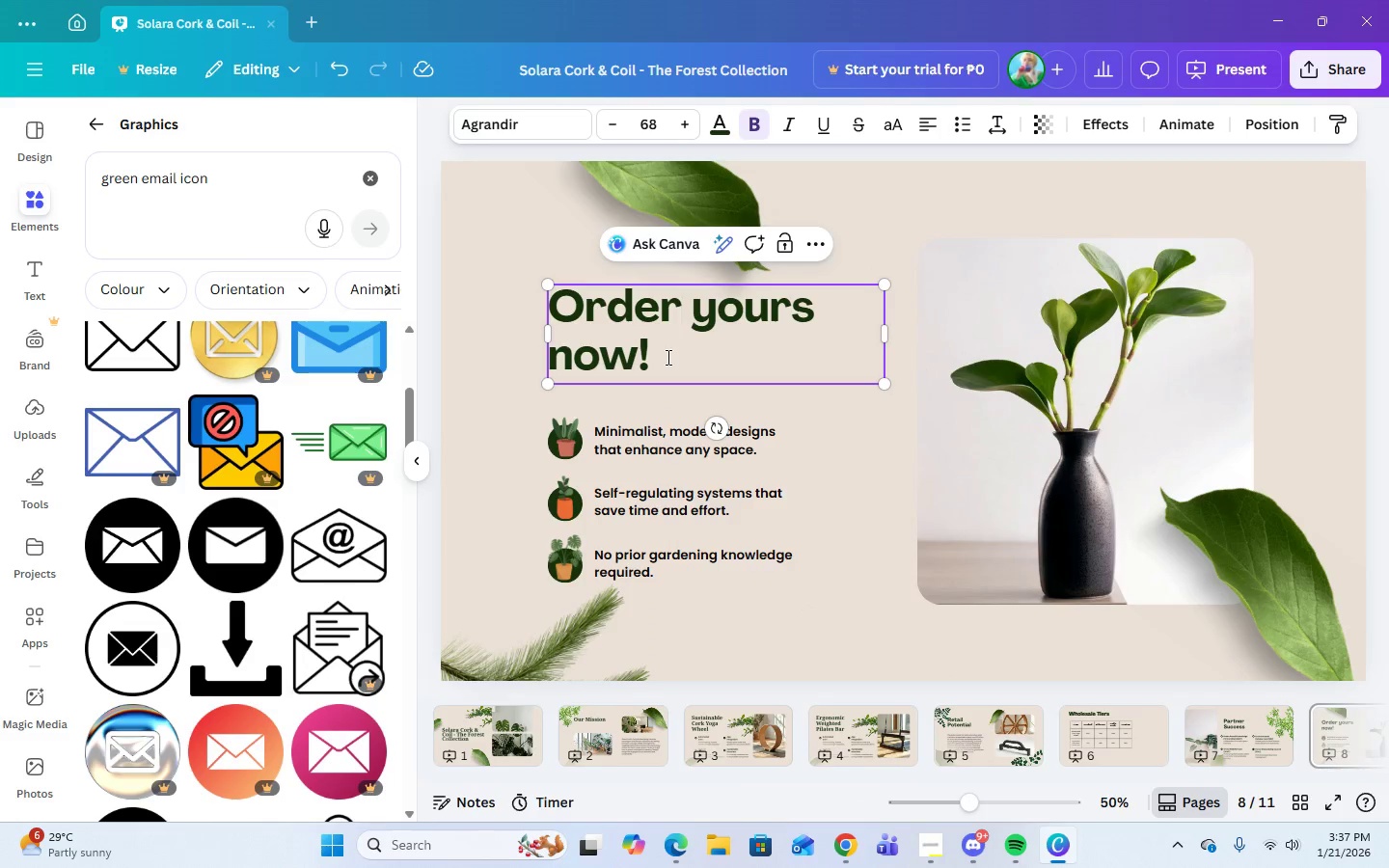 
left_click_drag(start_coordinate=[667, 357], to_coordinate=[698, 314])
 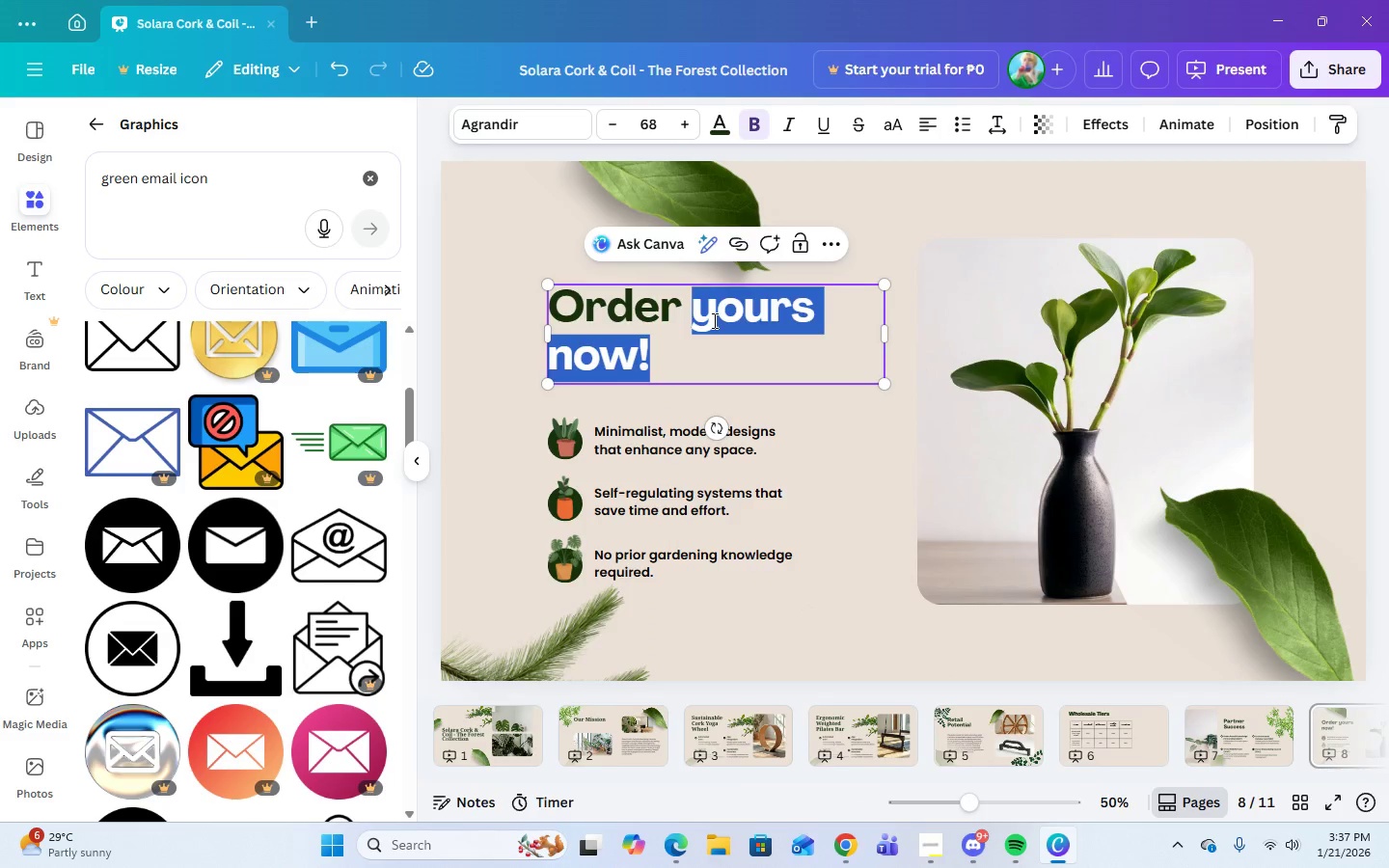 
key(Backspace)
type(Now!)
 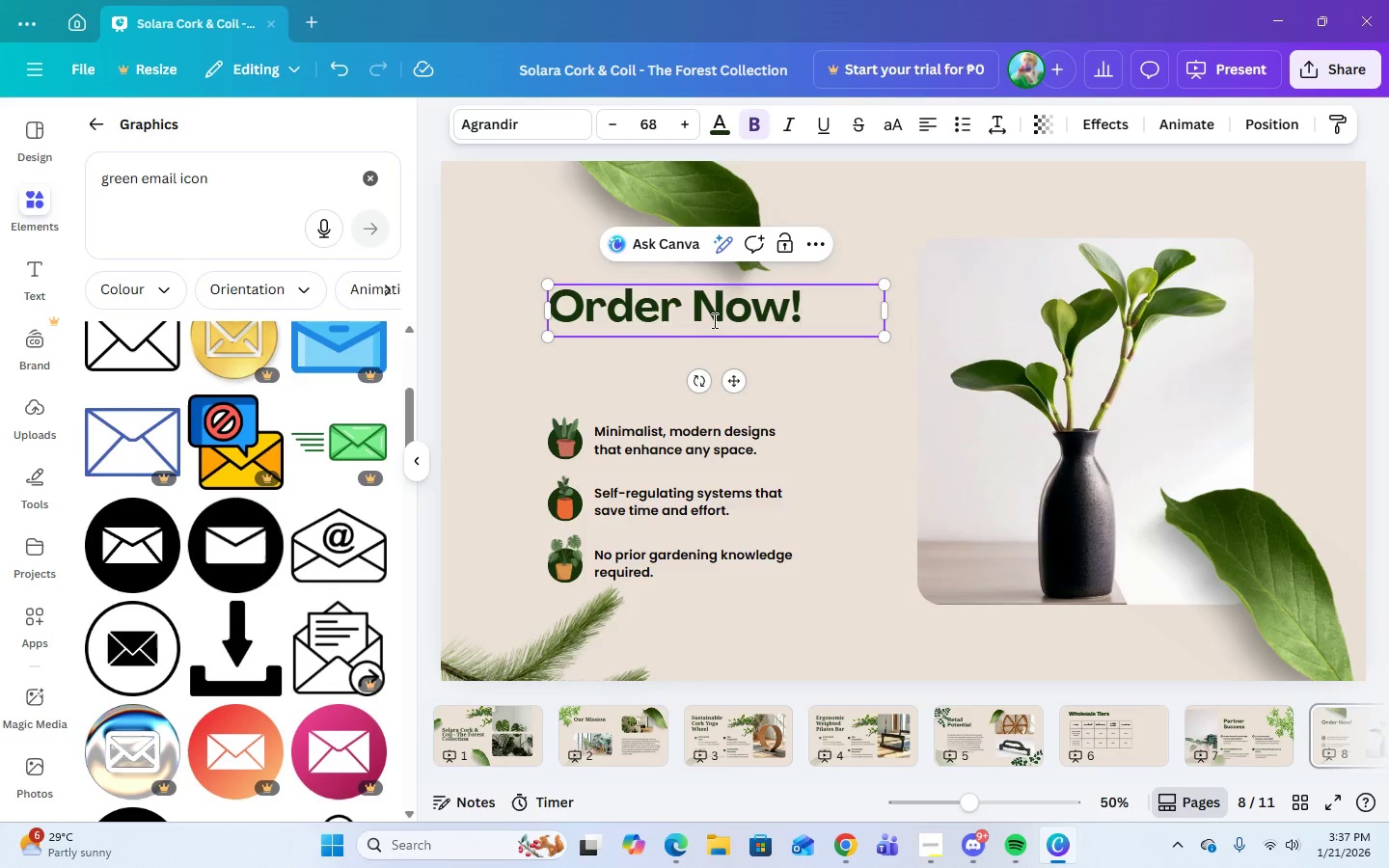 
left_click([571, 448])
 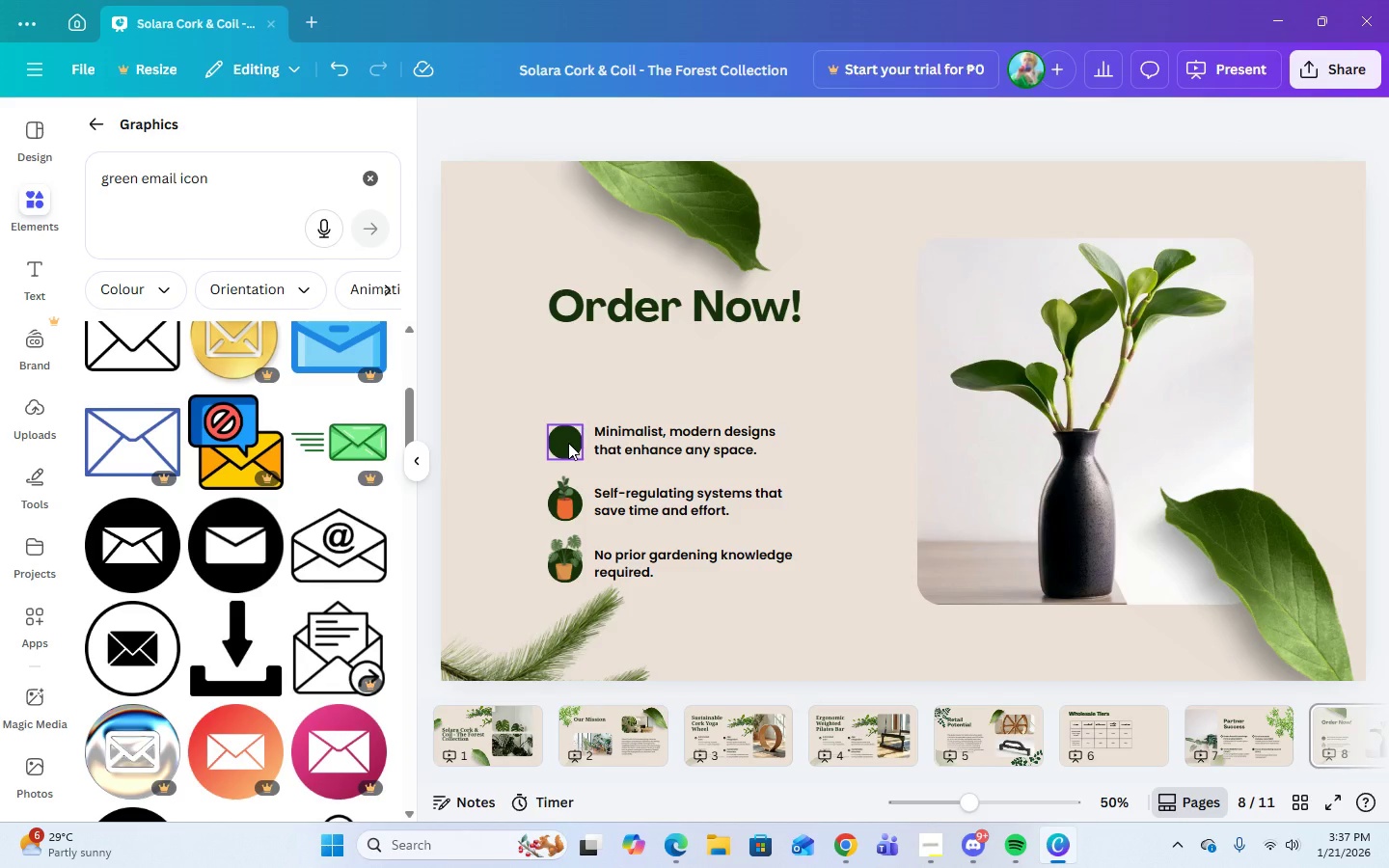 
scroll: coordinate [261, 537], scroll_direction: down, amount: 4.0
 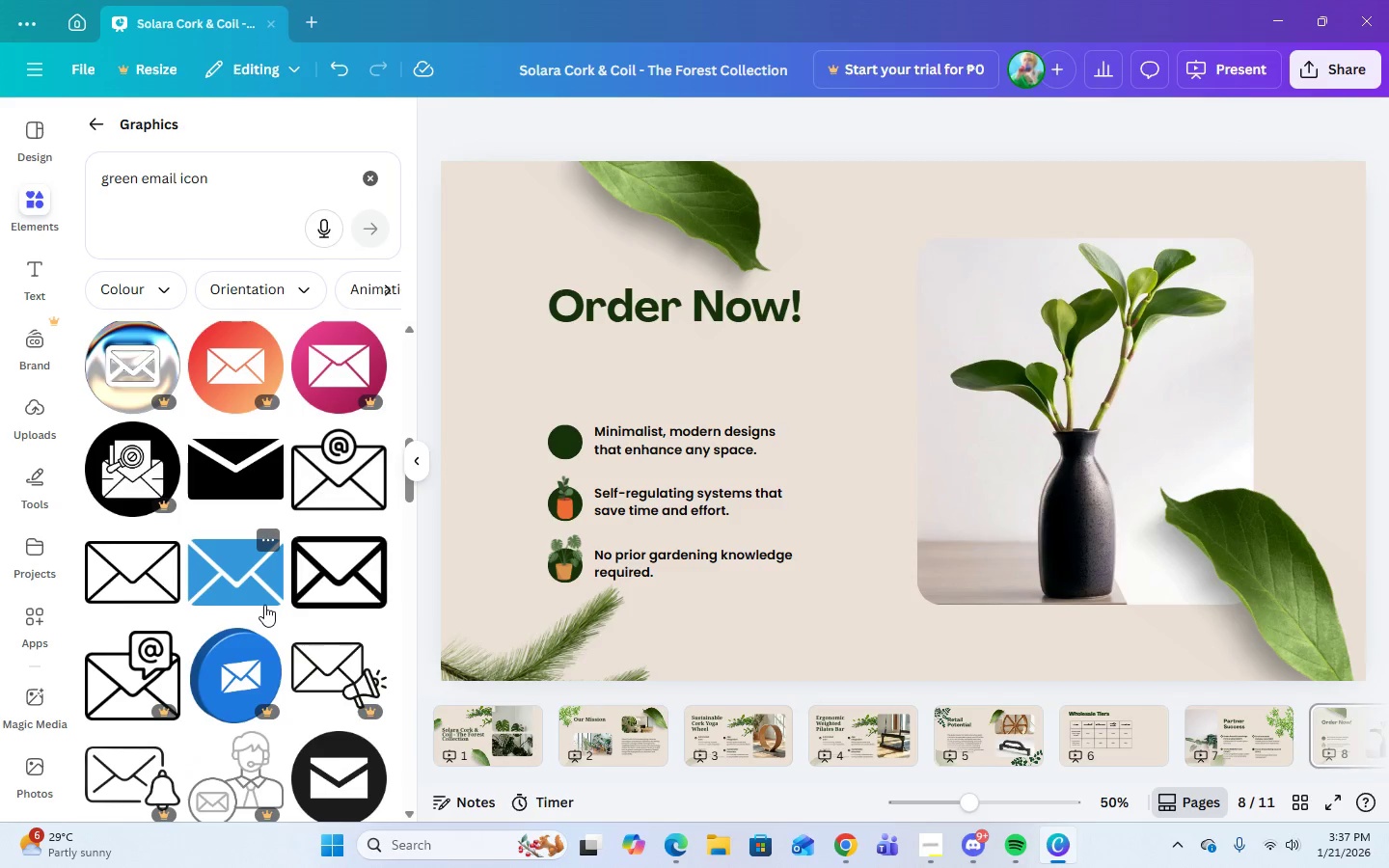 
scroll: coordinate [264, 605], scroll_direction: up, amount: 2.0
 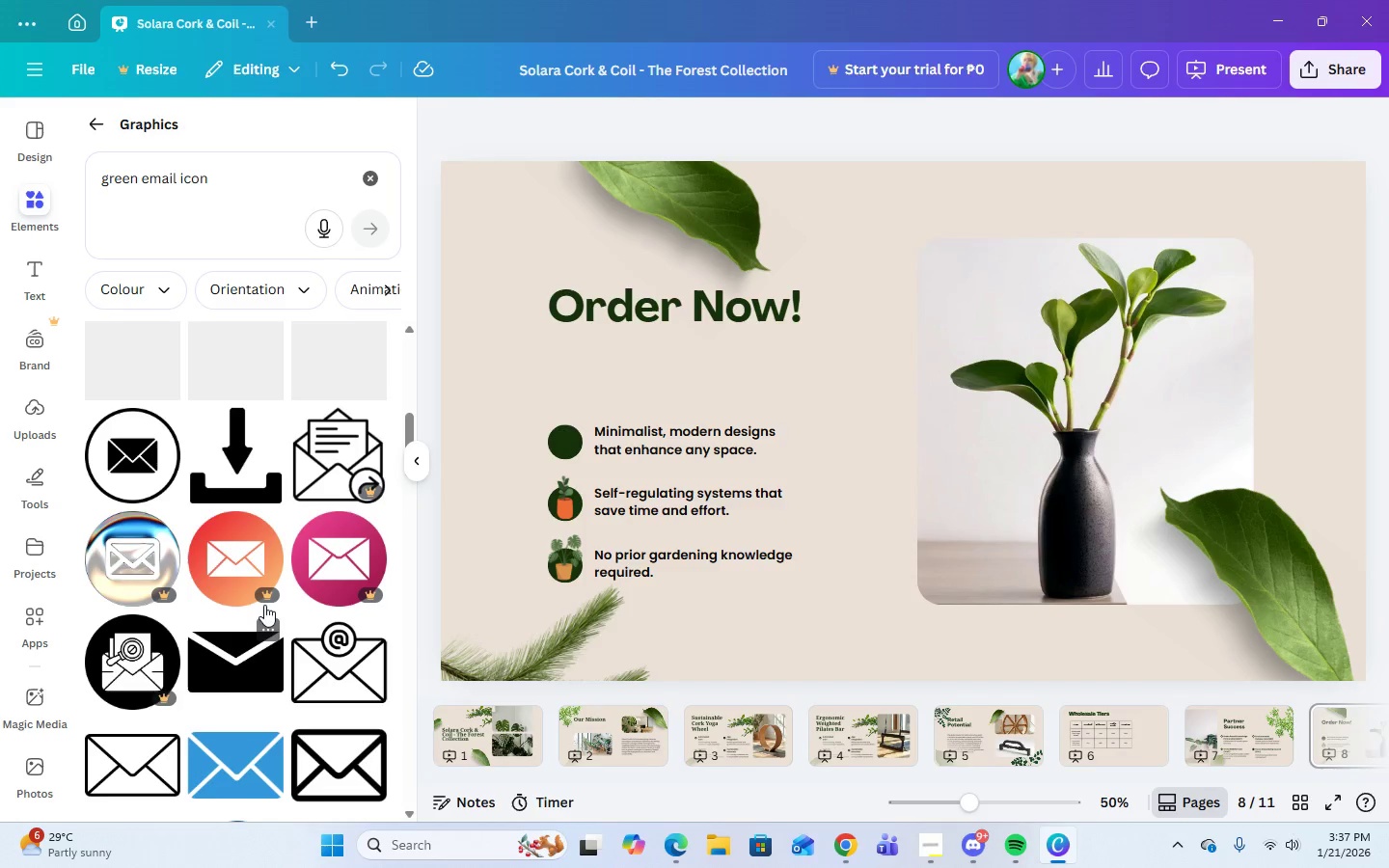 
scroll: coordinate [264, 605], scroll_direction: down, amount: 6.0
 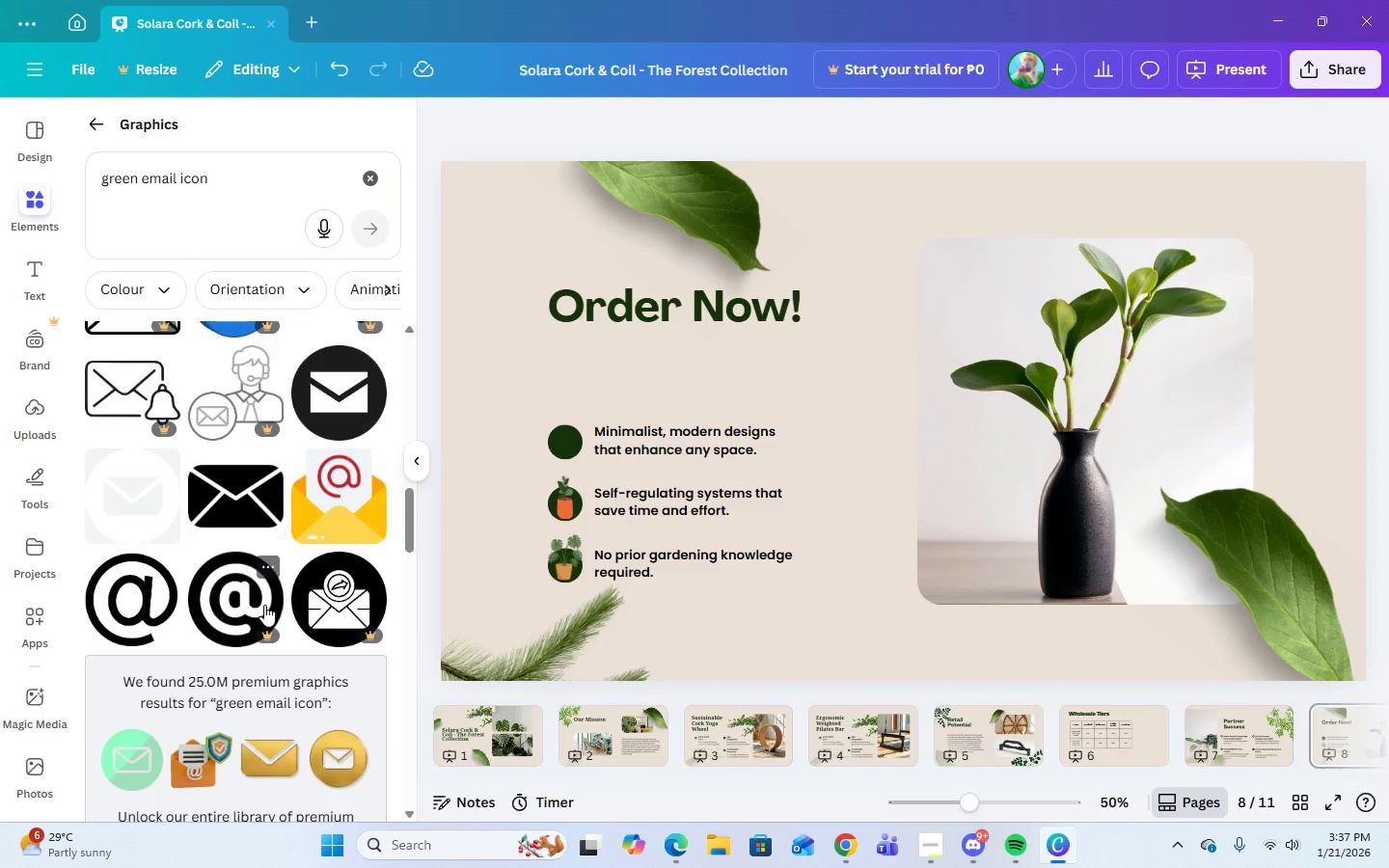 
scroll: coordinate [333, 600], scroll_direction: up, amount: 6.0
 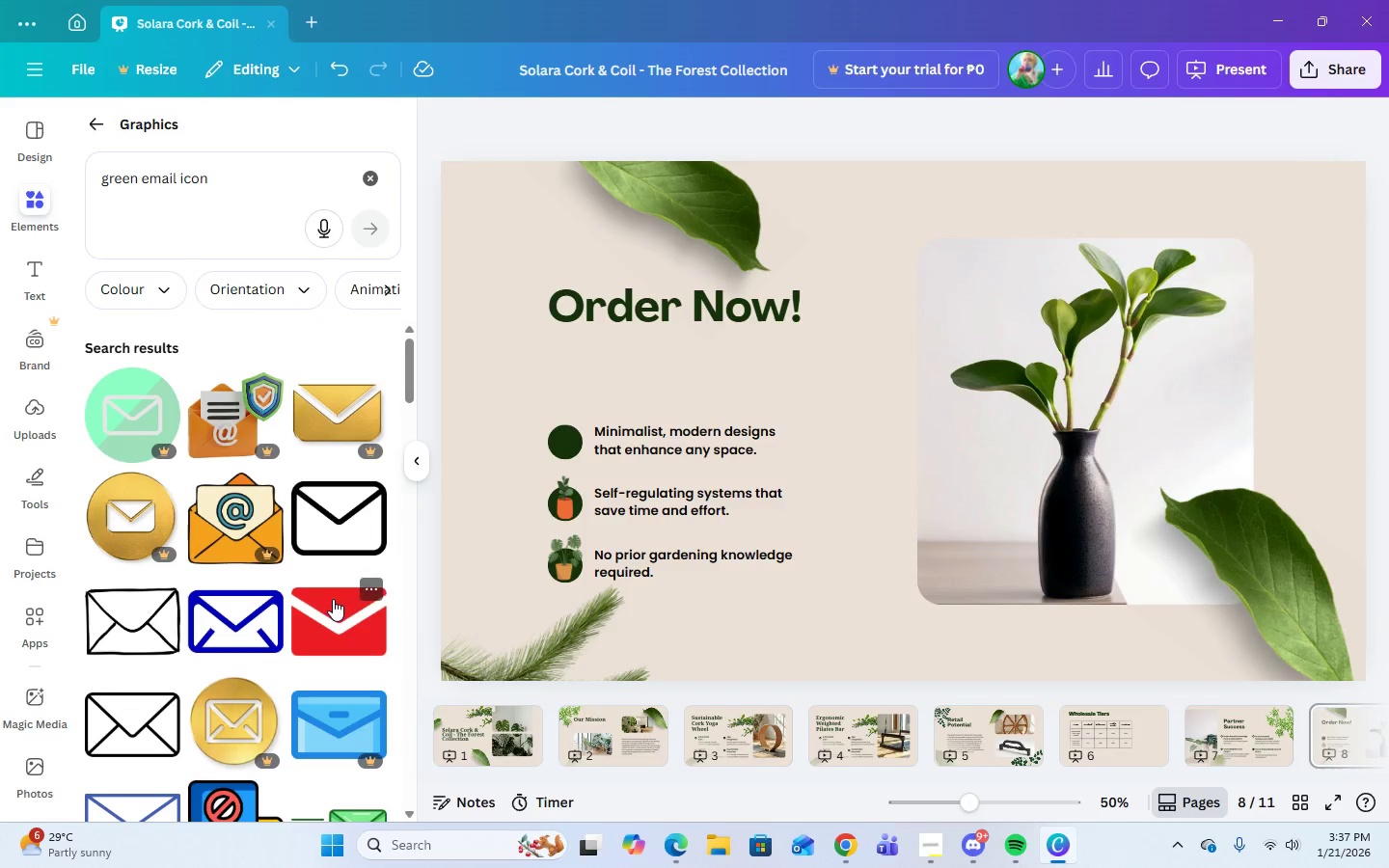 
scroll: coordinate [333, 590], scroll_direction: down, amount: 6.0
 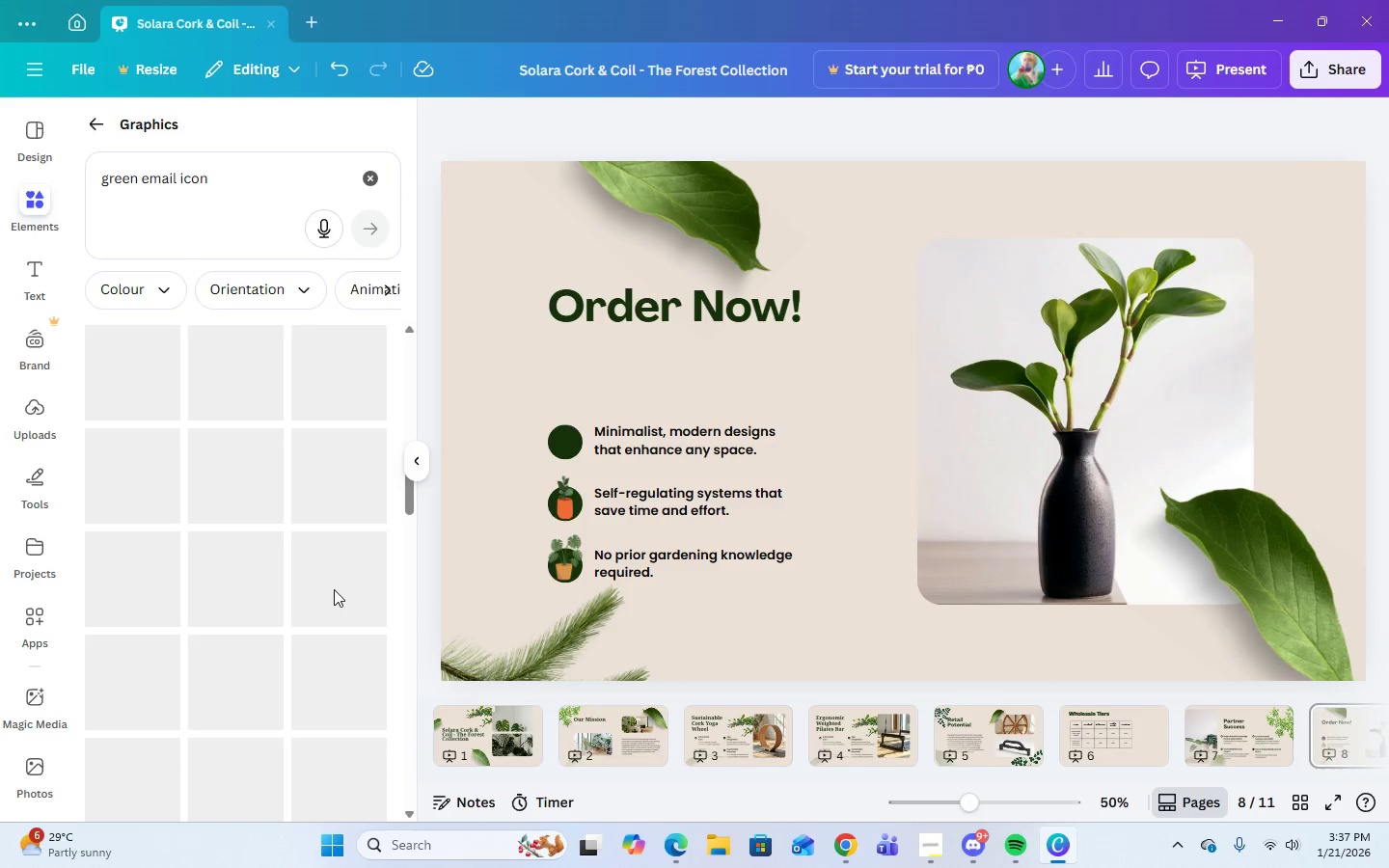 
scroll: coordinate [334, 589], scroll_direction: up, amount: 3.0
 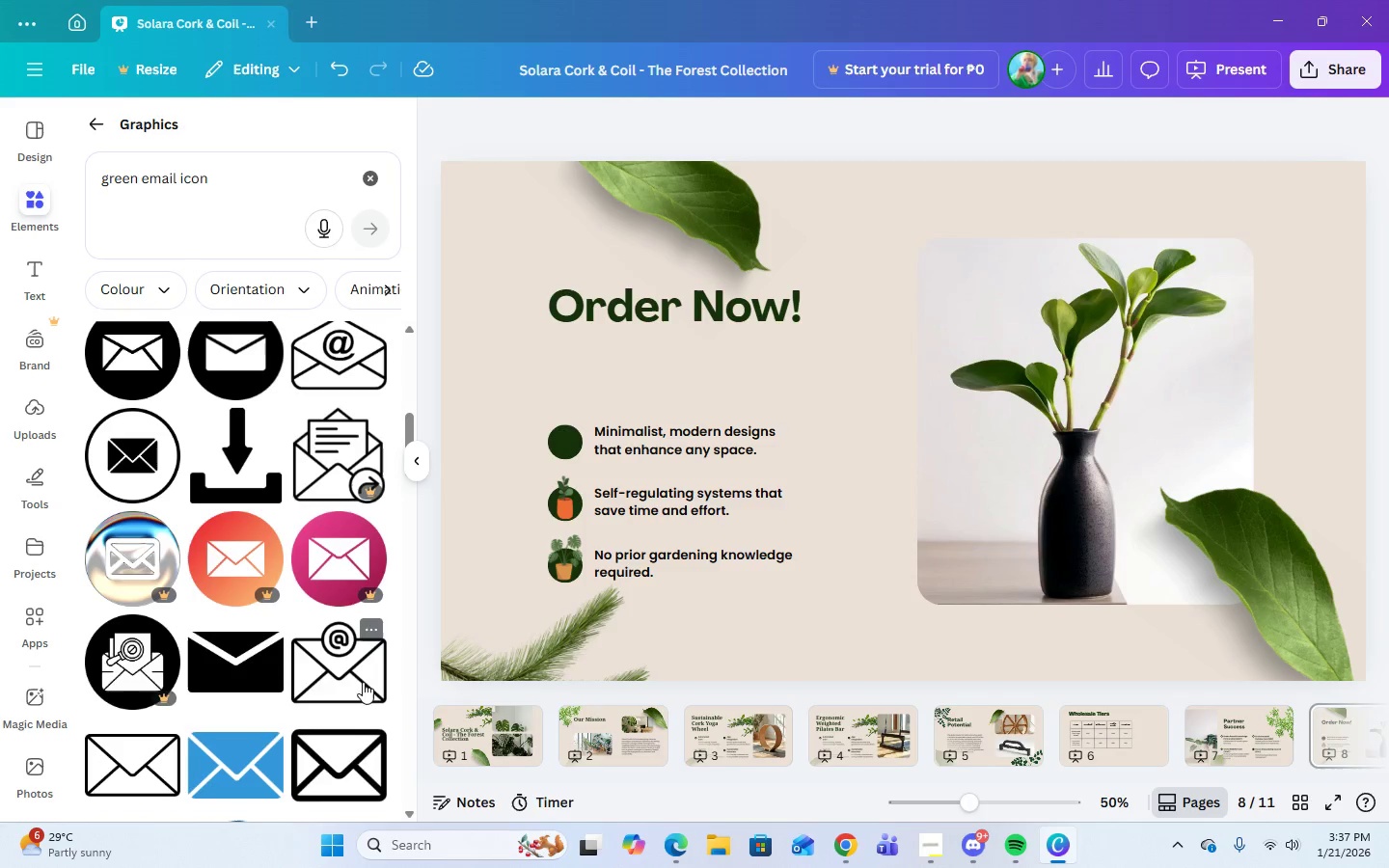 
scroll: coordinate [377, 701], scroll_direction: down, amount: 2.0
 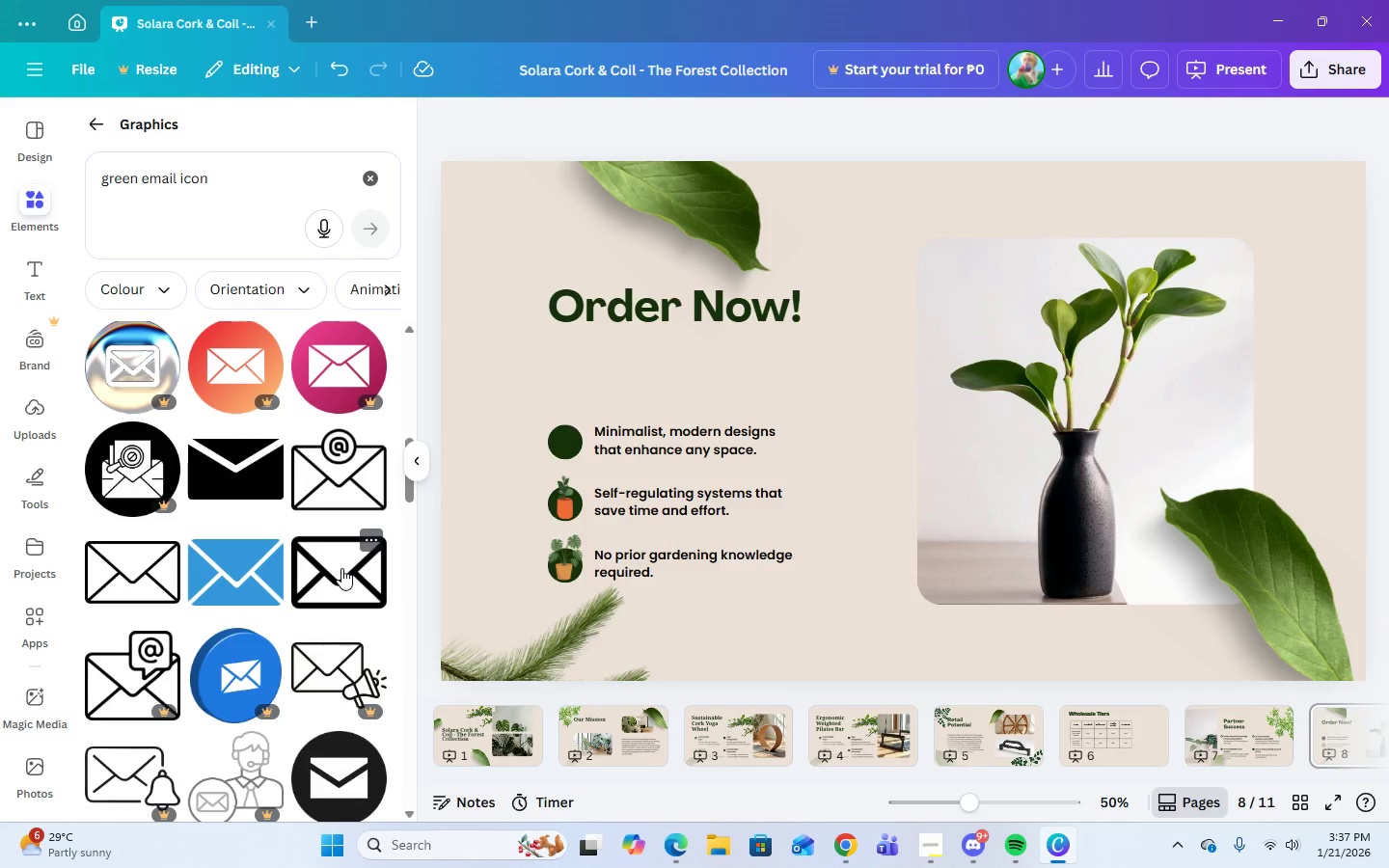 
left_click([341, 568])
 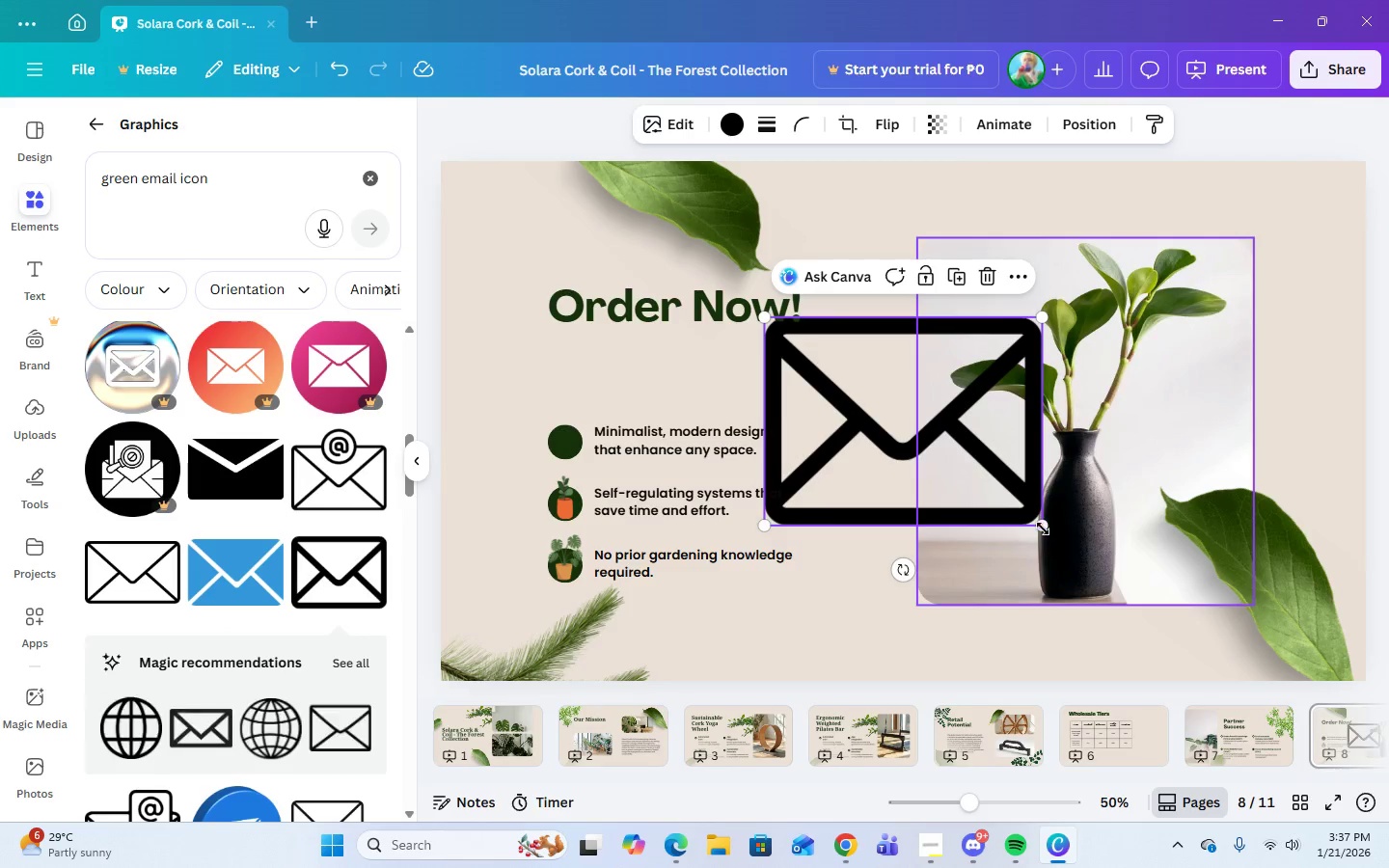 
left_click_drag(start_coordinate=[1041, 522], to_coordinate=[811, 348])
 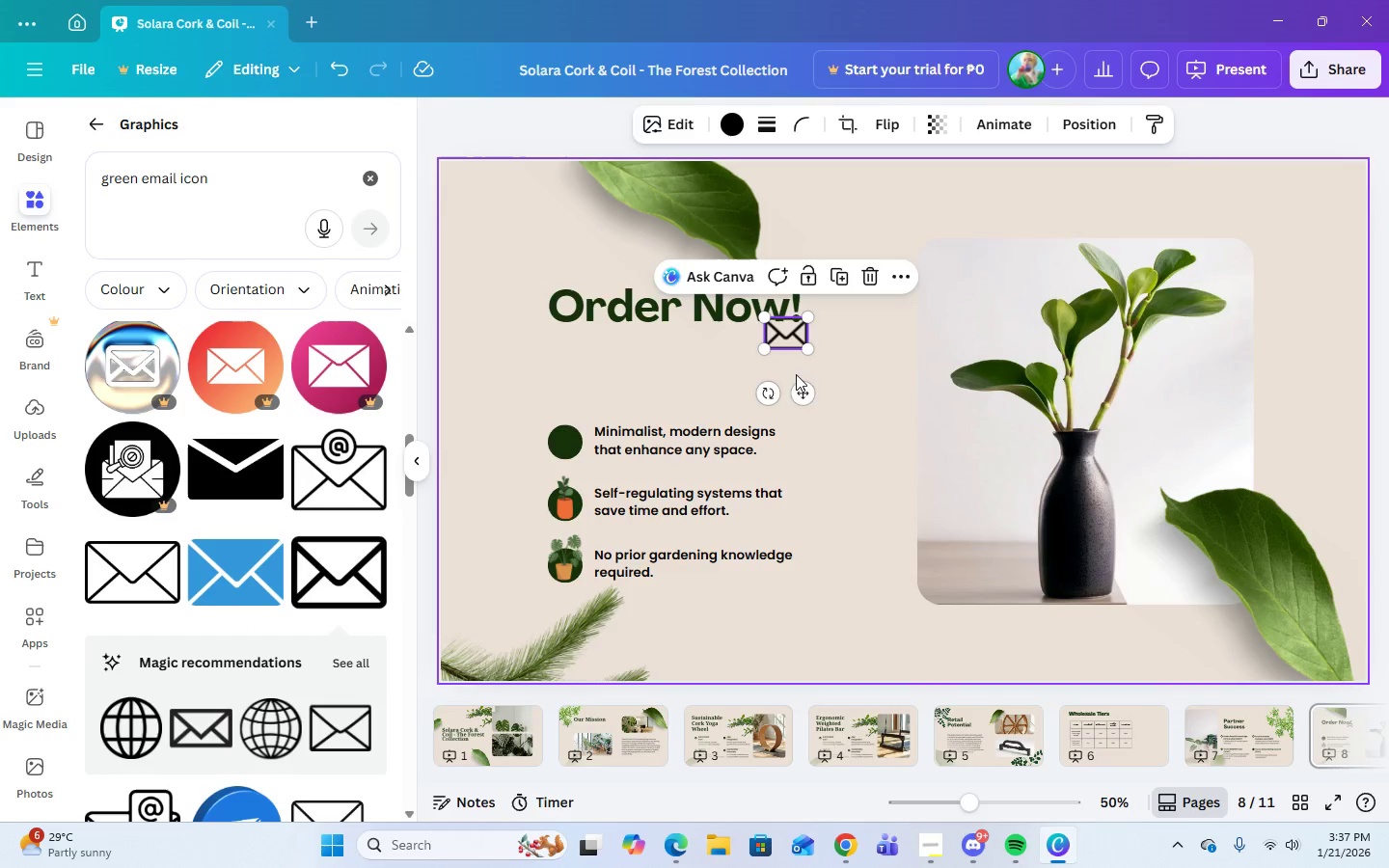 
left_click_drag(start_coordinate=[801, 393], to_coordinate=[582, 502])
 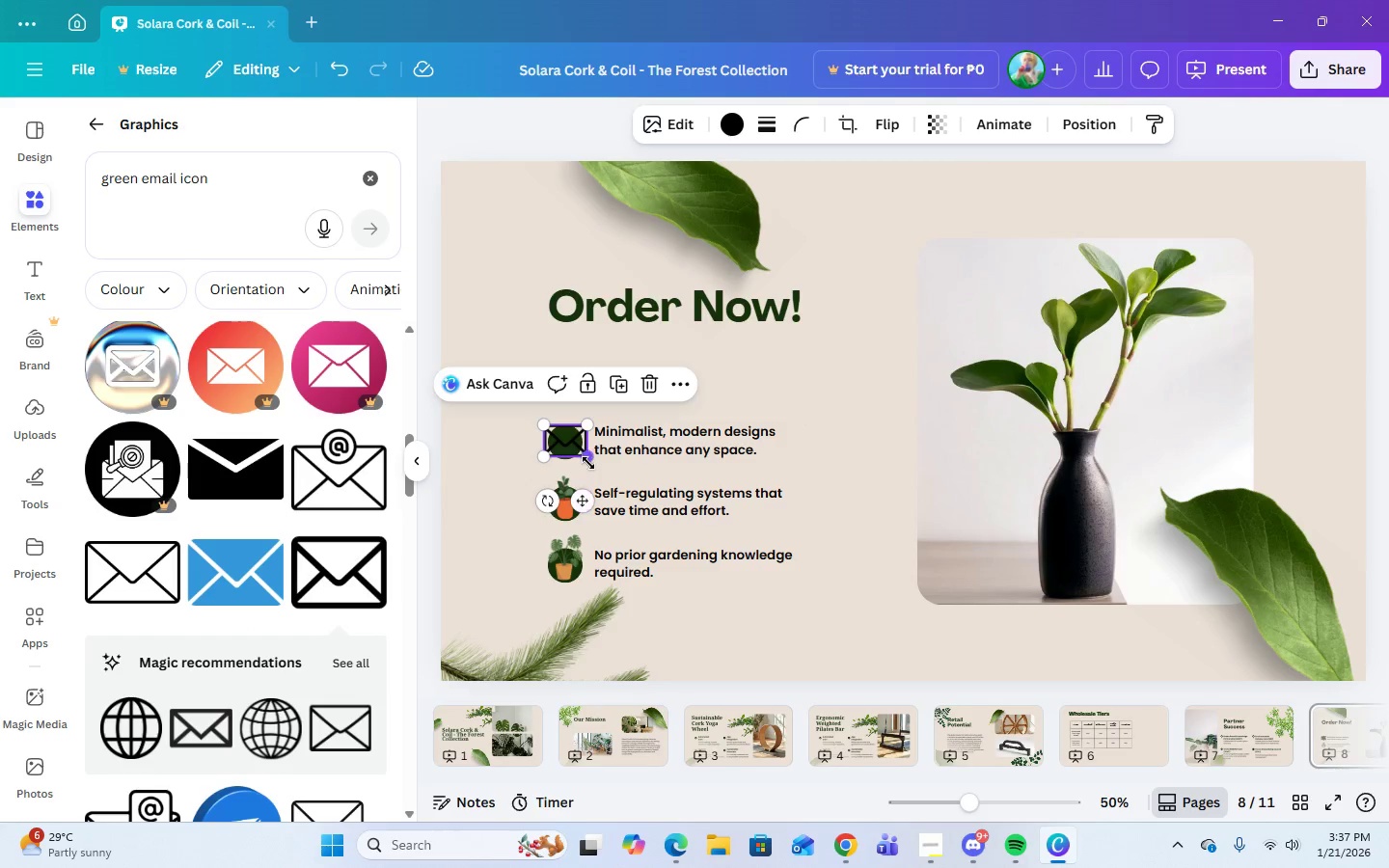 
left_click_drag(start_coordinate=[588, 460], to_coordinate=[572, 443])
 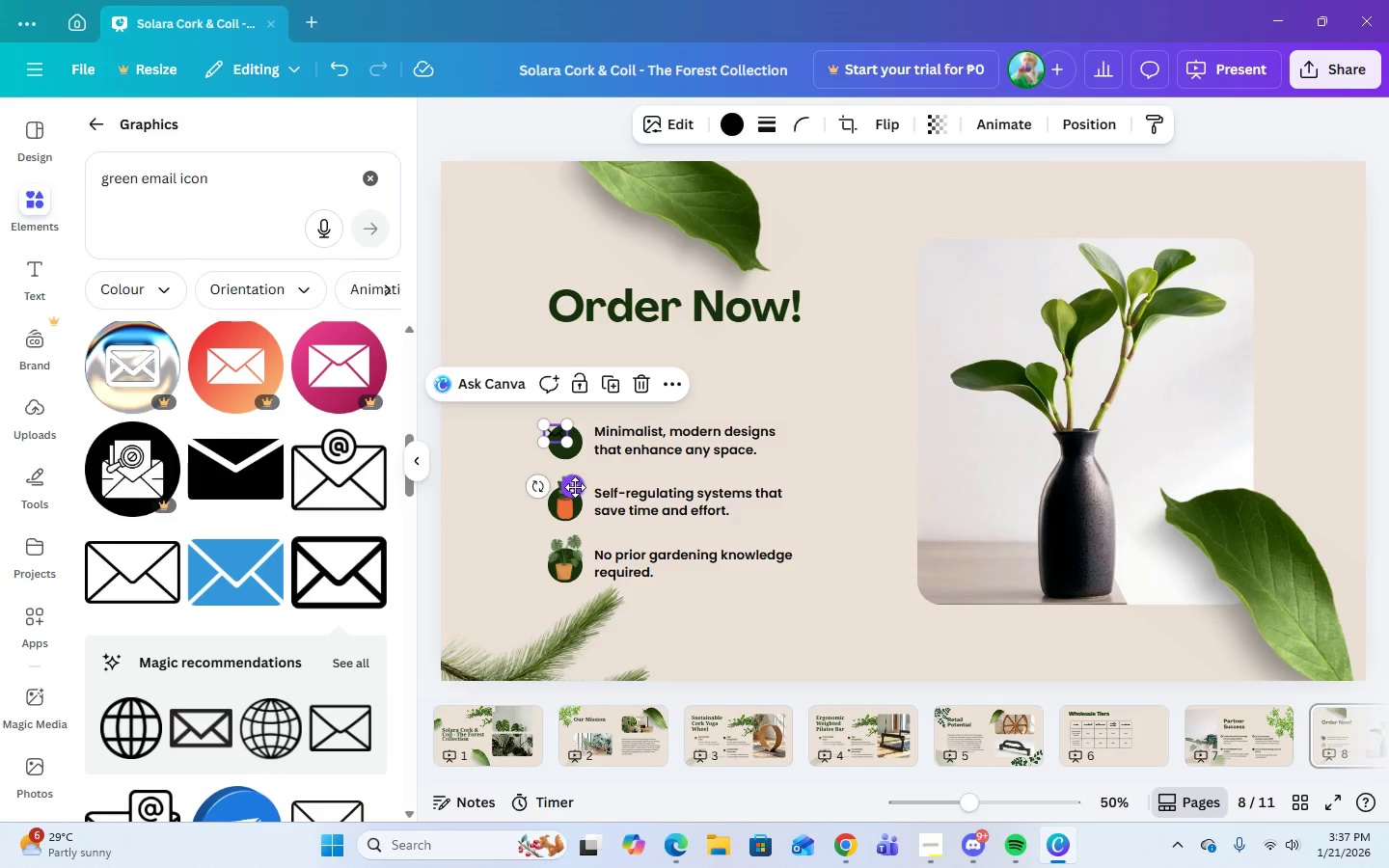 
left_click_drag(start_coordinate=[574, 489], to_coordinate=[585, 496])
 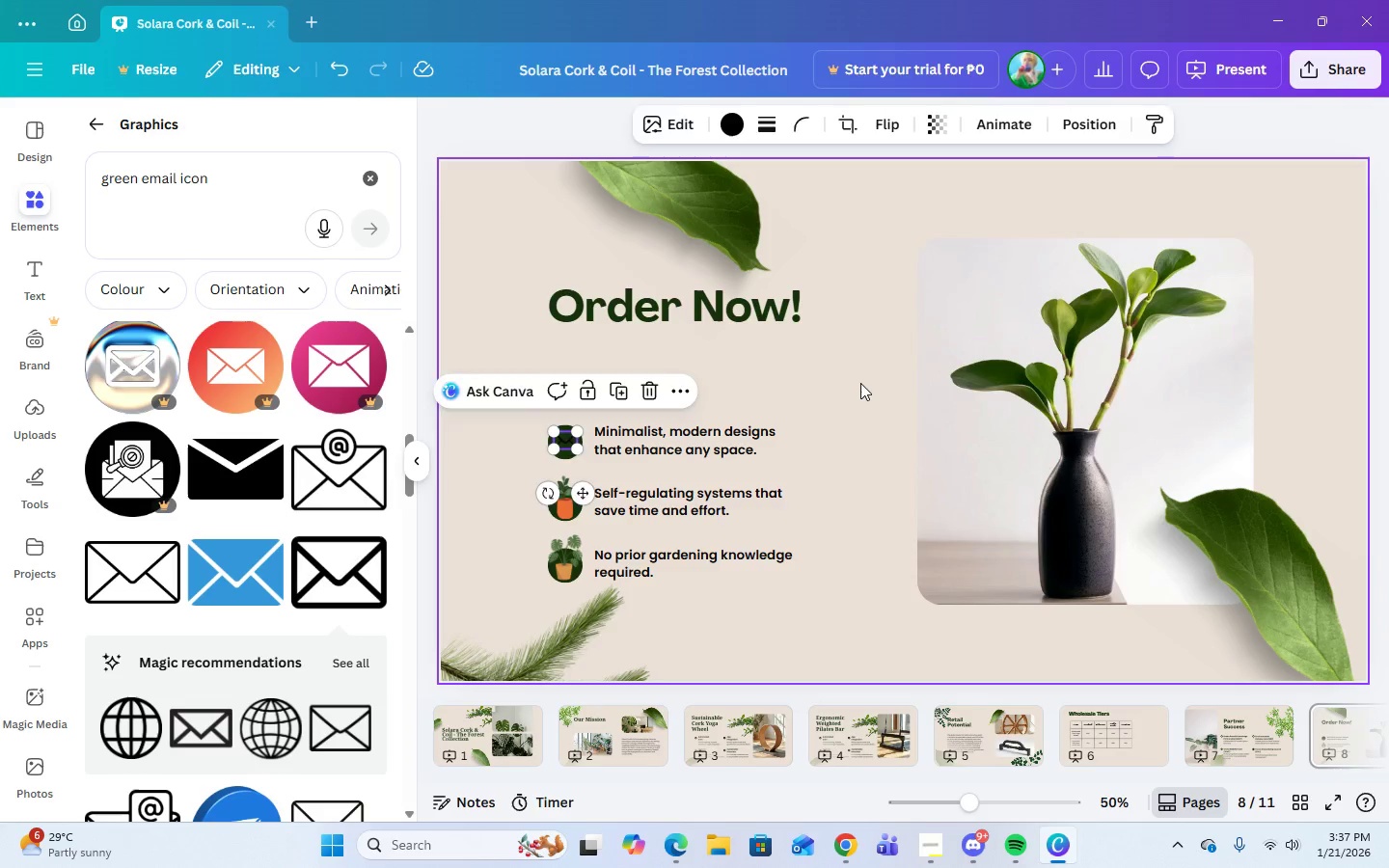 
left_click([860, 383])
 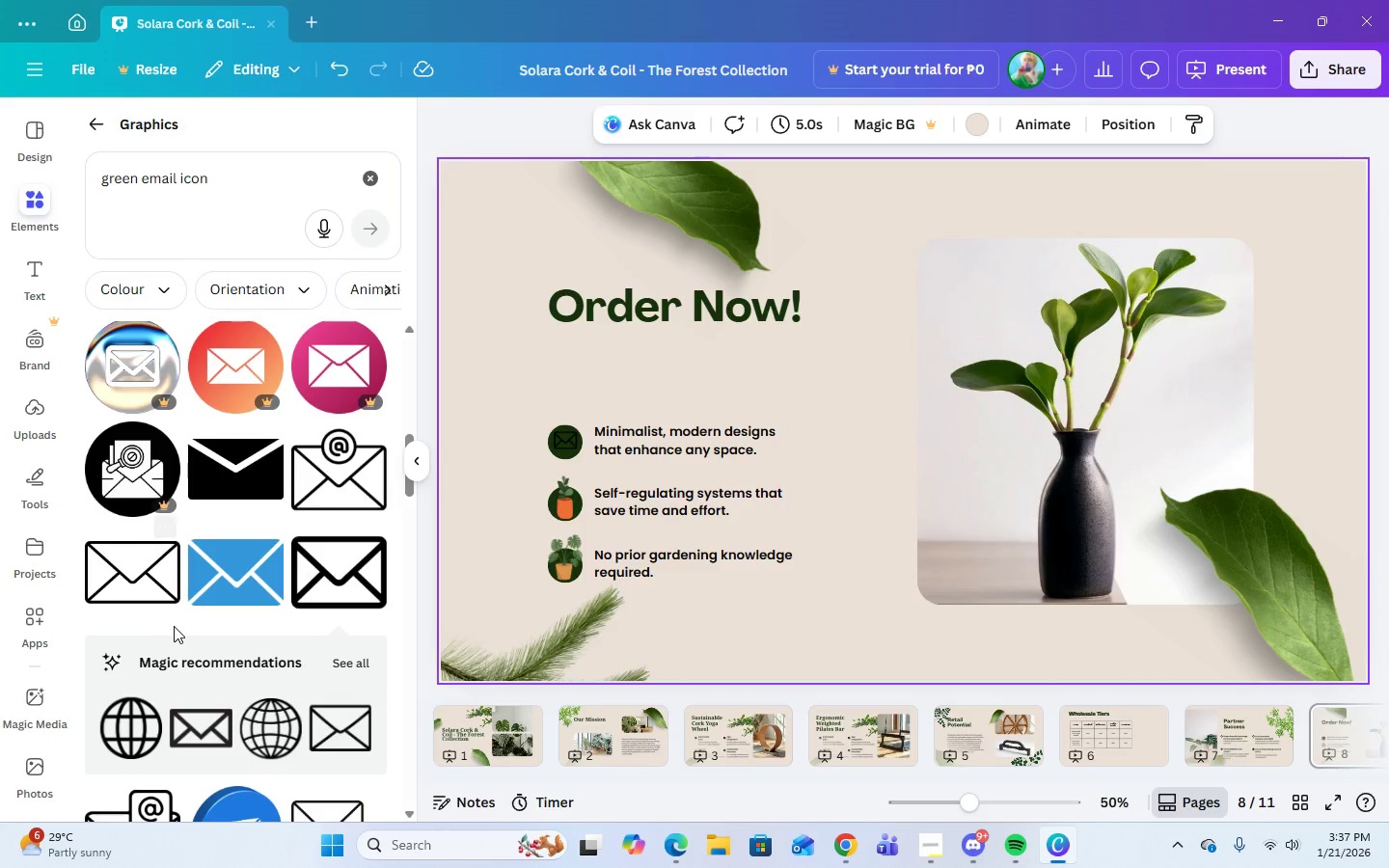 
scroll: coordinate [278, 653], scroll_direction: down, amount: 3.0
 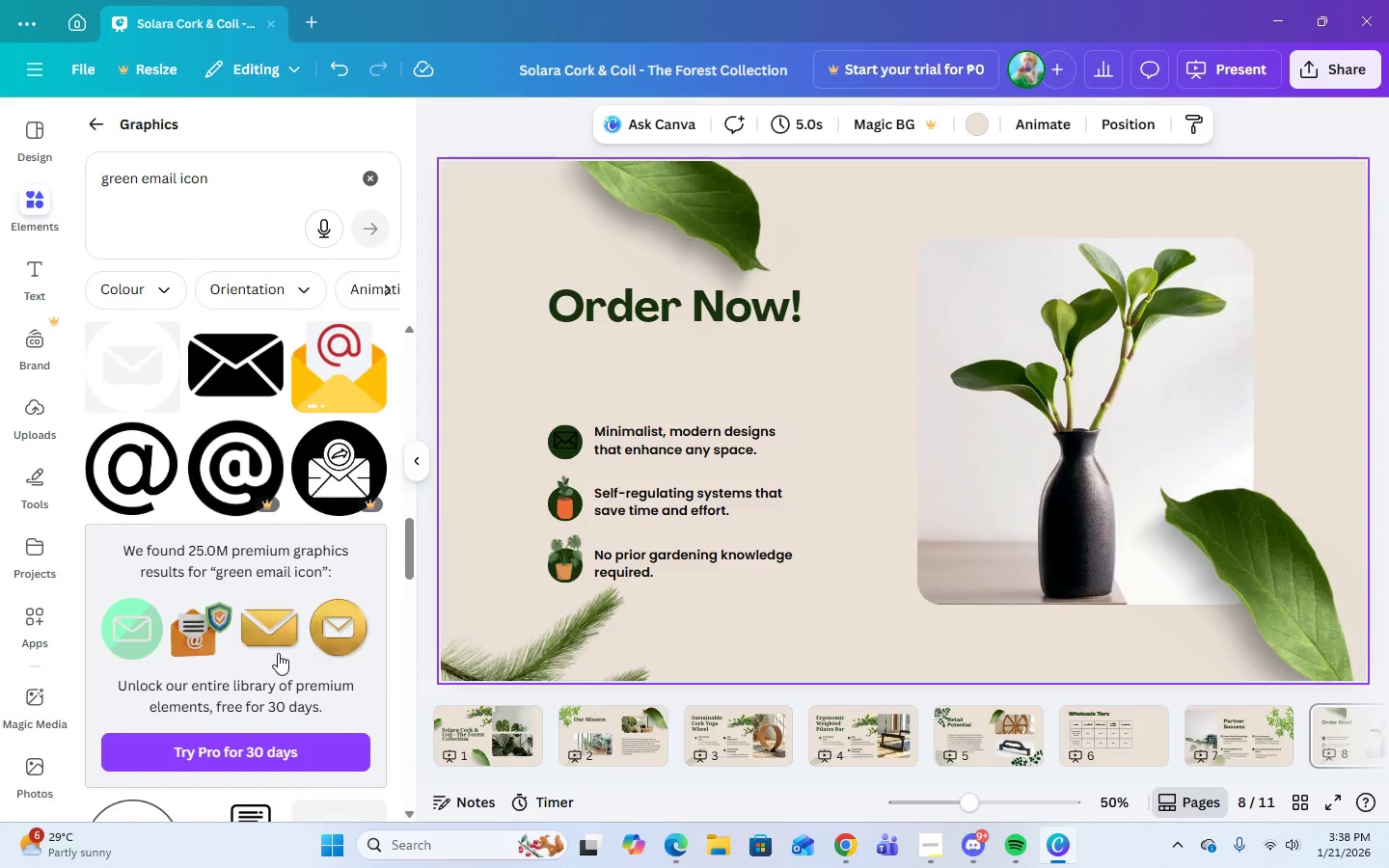 
scroll: coordinate [286, 639], scroll_direction: up, amount: 18.0
 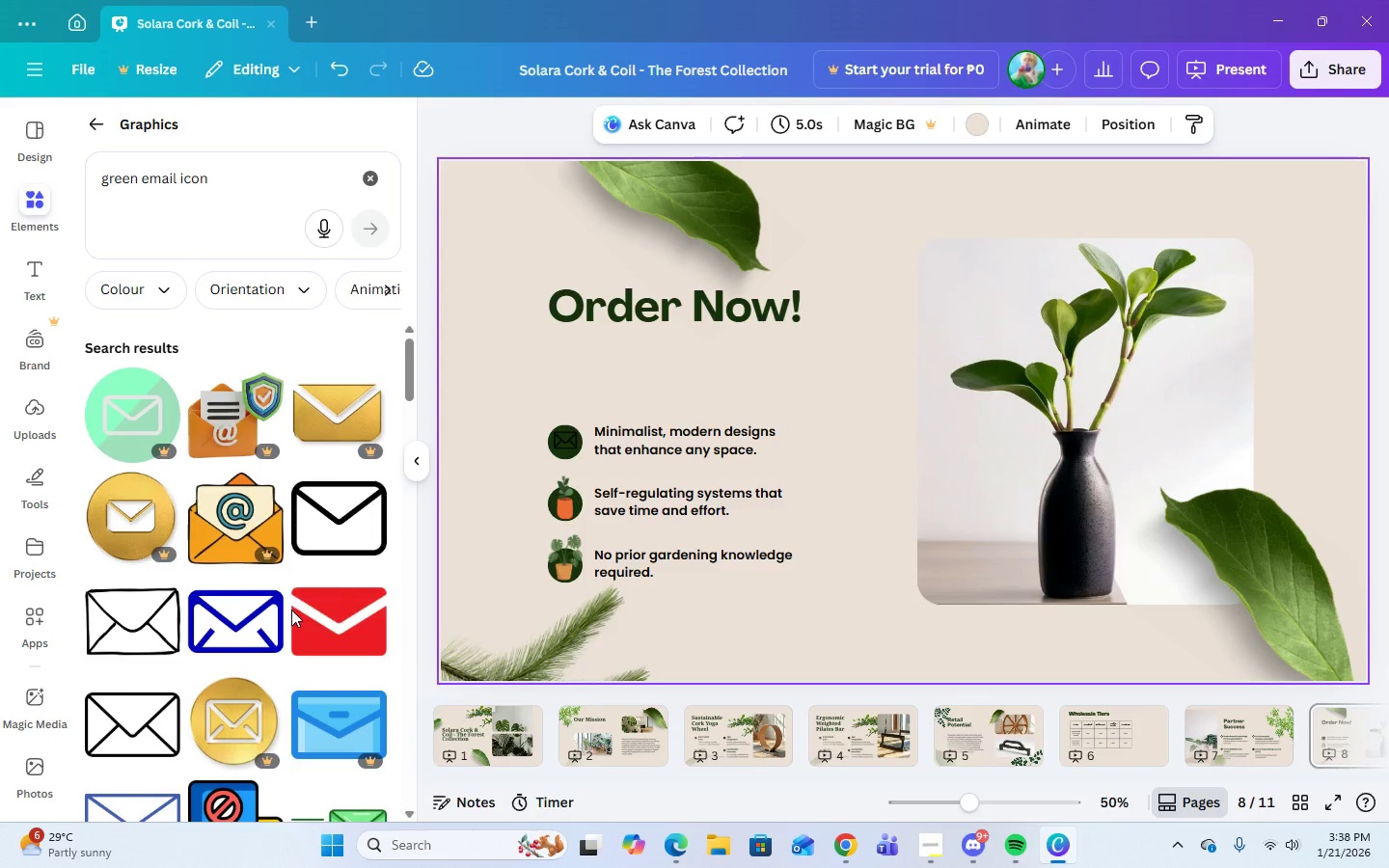 
scroll: coordinate [293, 618], scroll_direction: down, amount: 25.0
 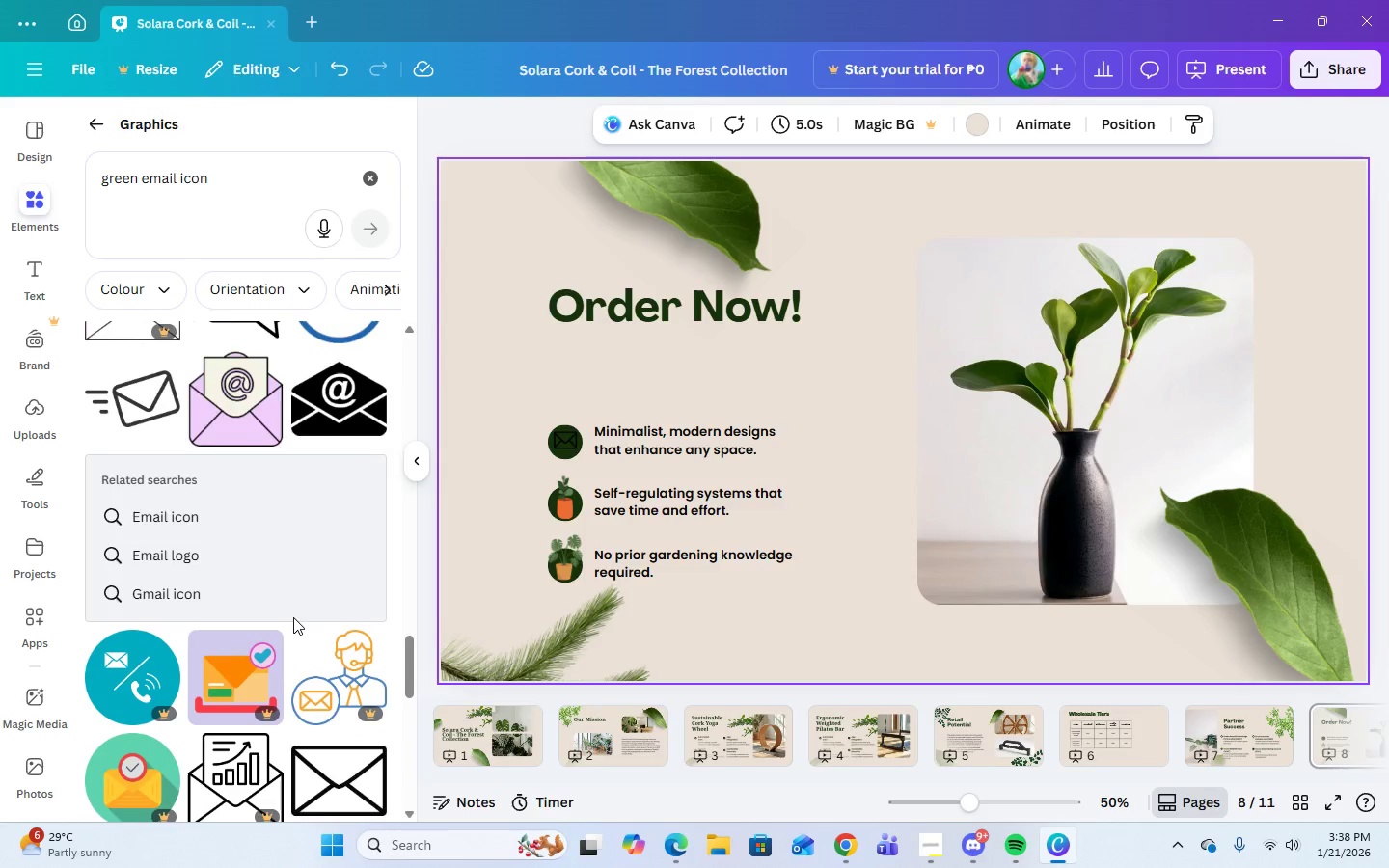 
scroll: coordinate [293, 617], scroll_direction: down, amount: 9.0
 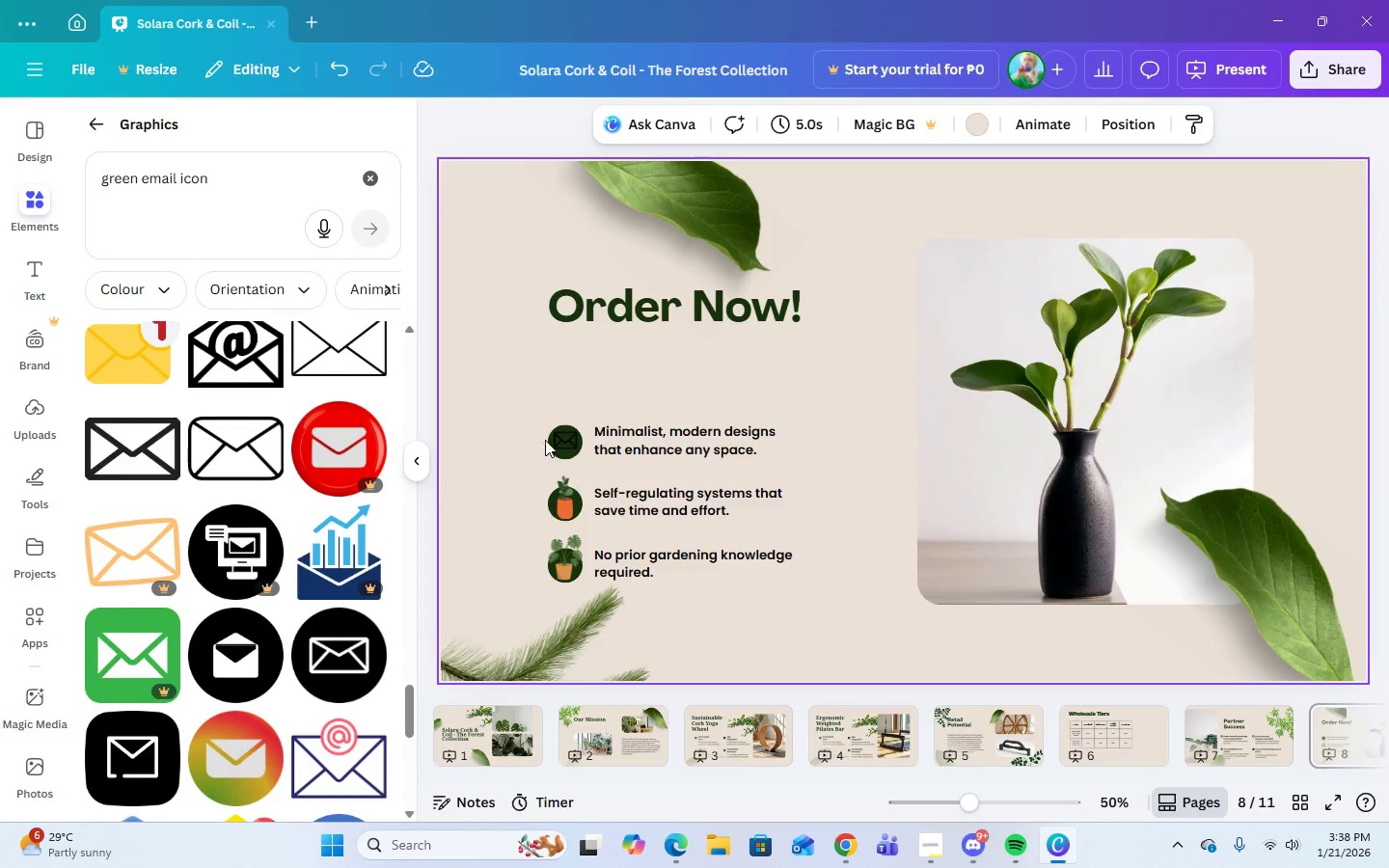 
left_click([563, 437])
 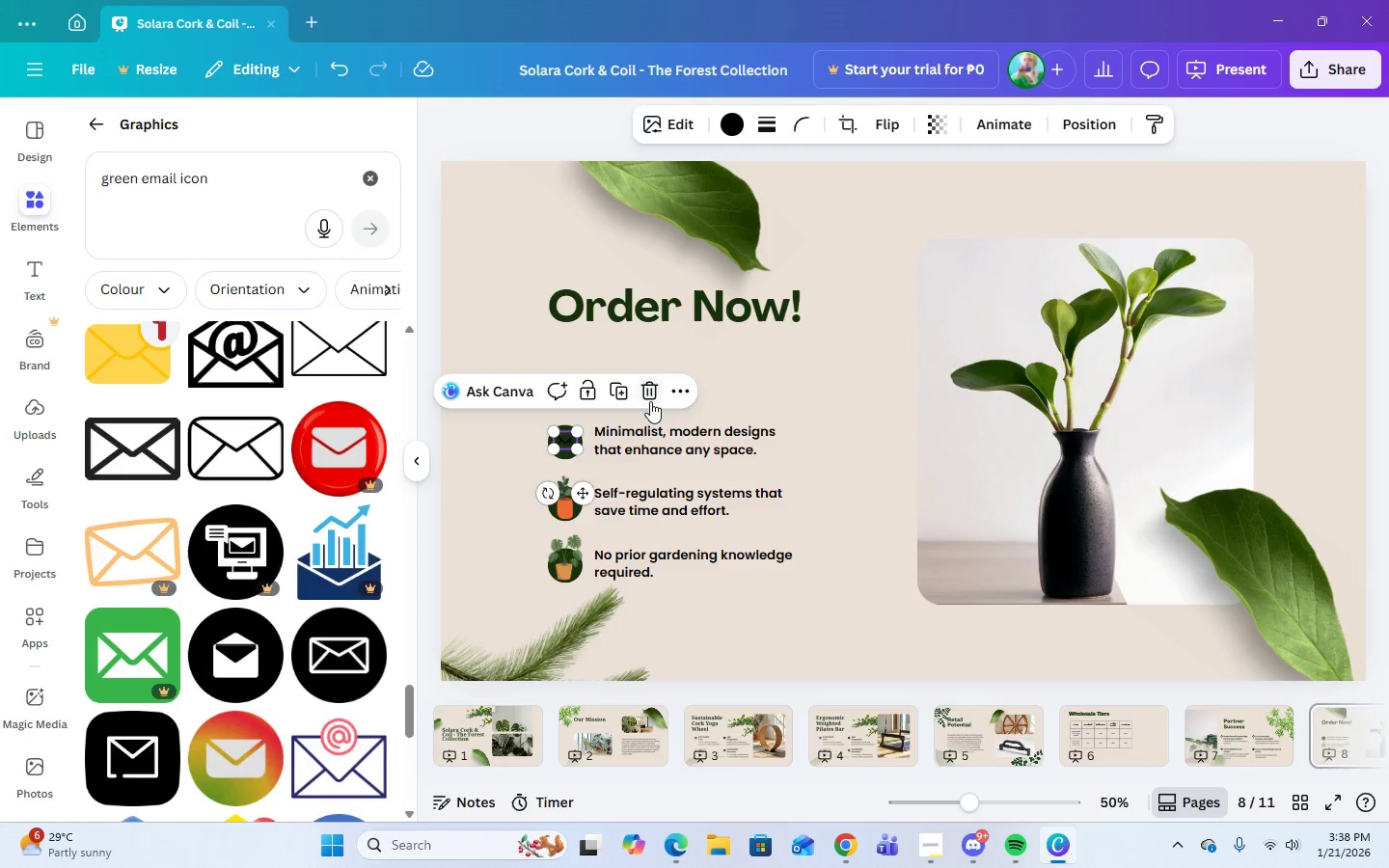 
left_click([650, 394])
 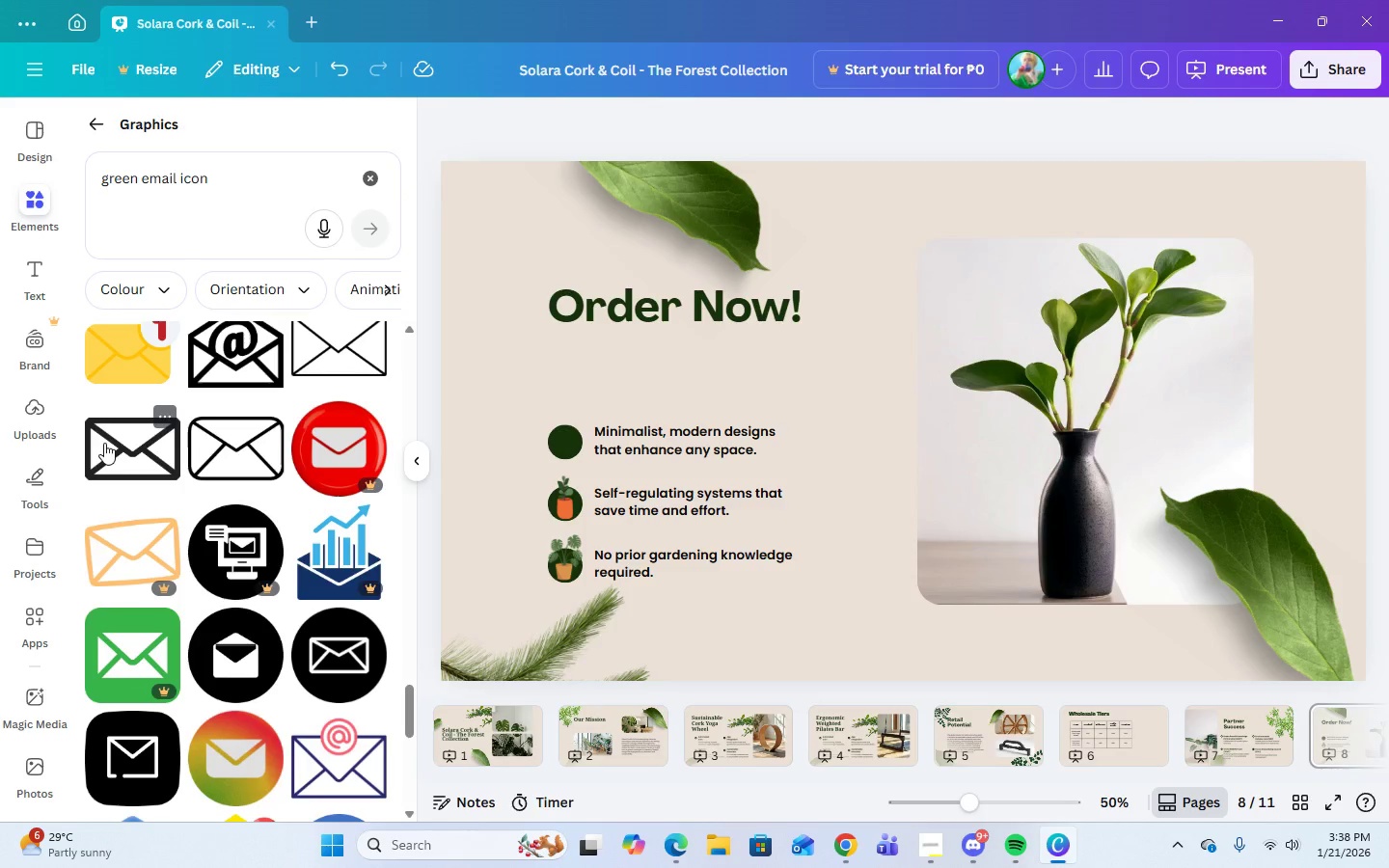 
wait(14.89)
 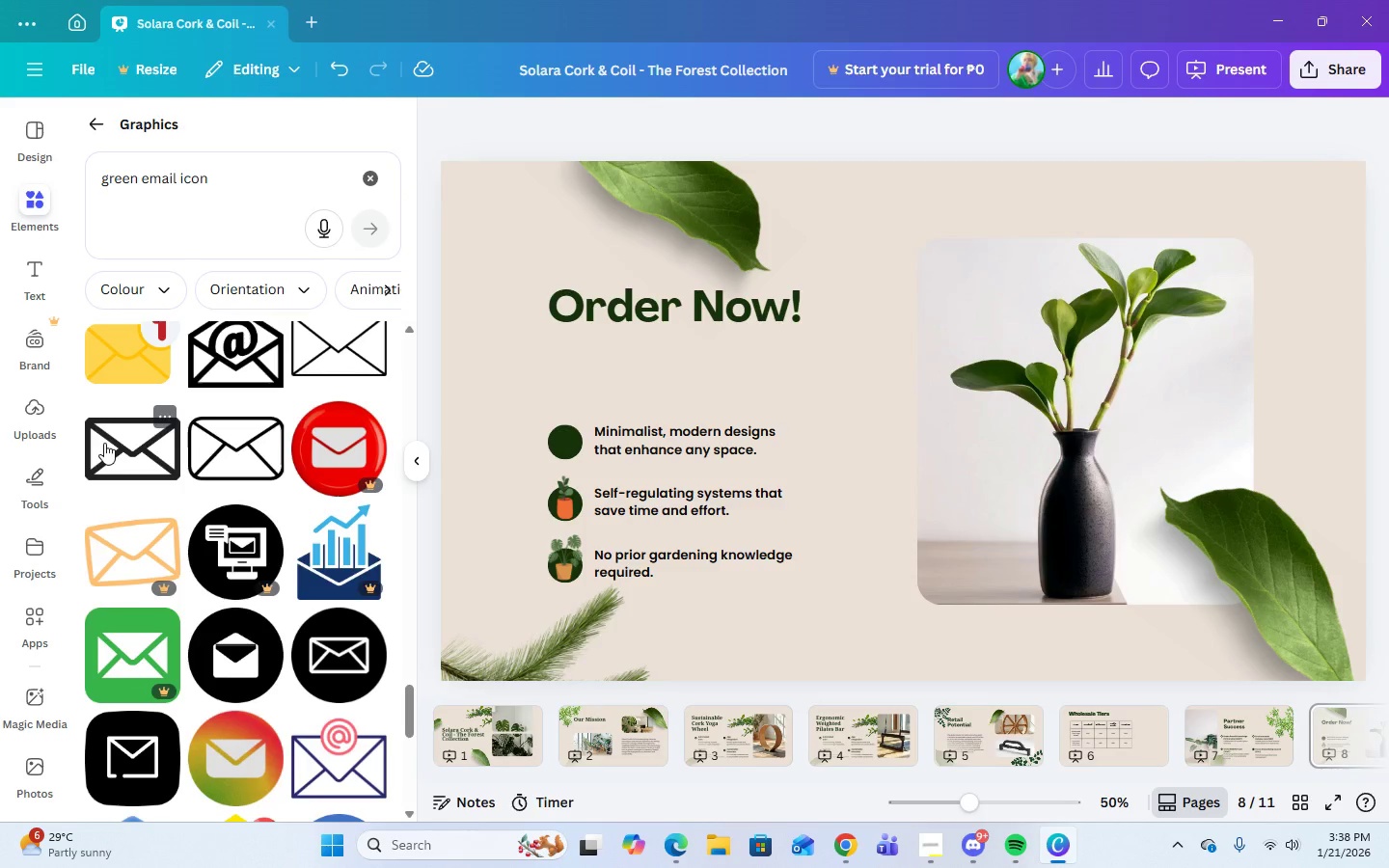 
scroll: coordinate [1080, 731], scroll_direction: down, amount: 4.0
 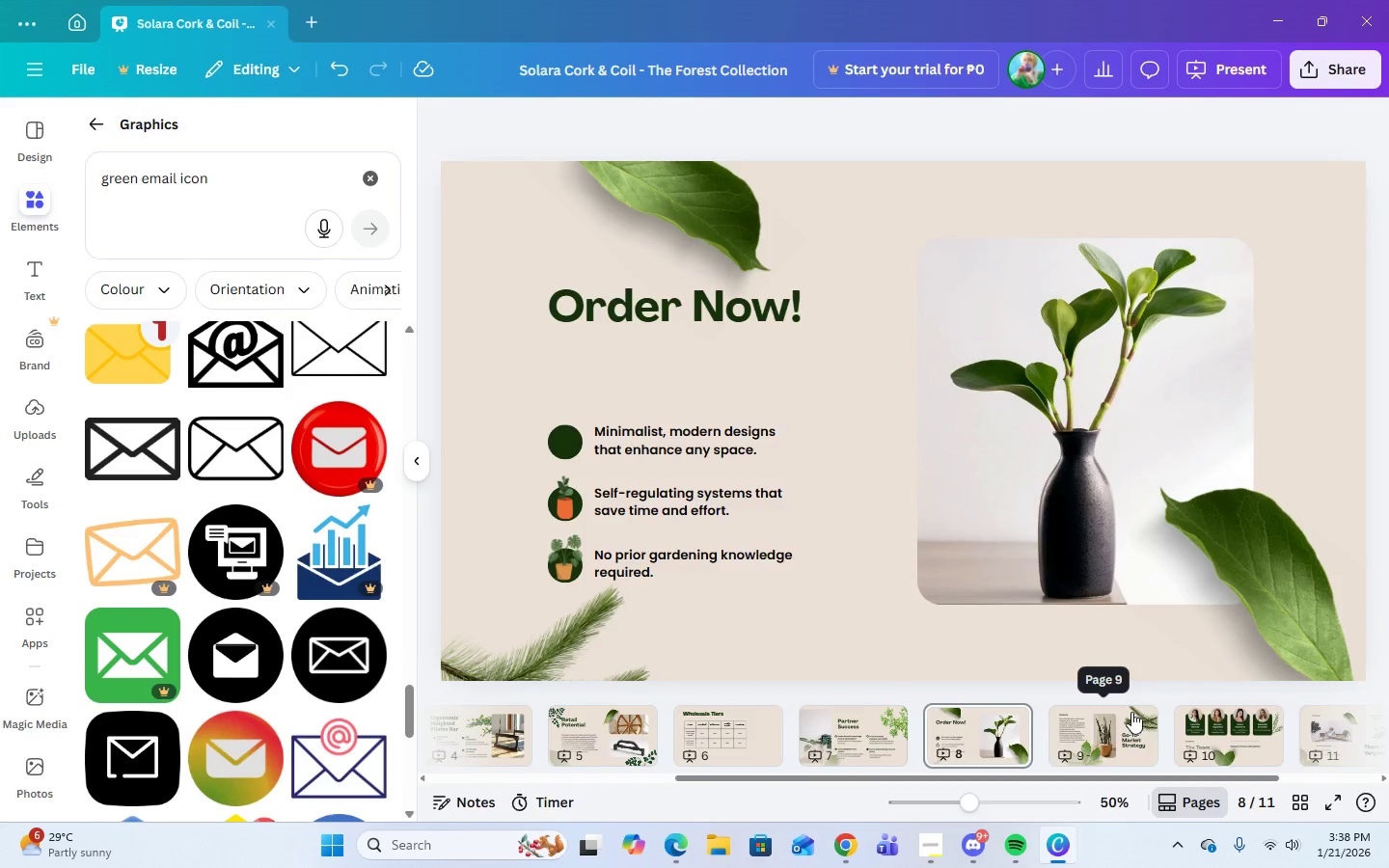 
left_click([1147, 713])
 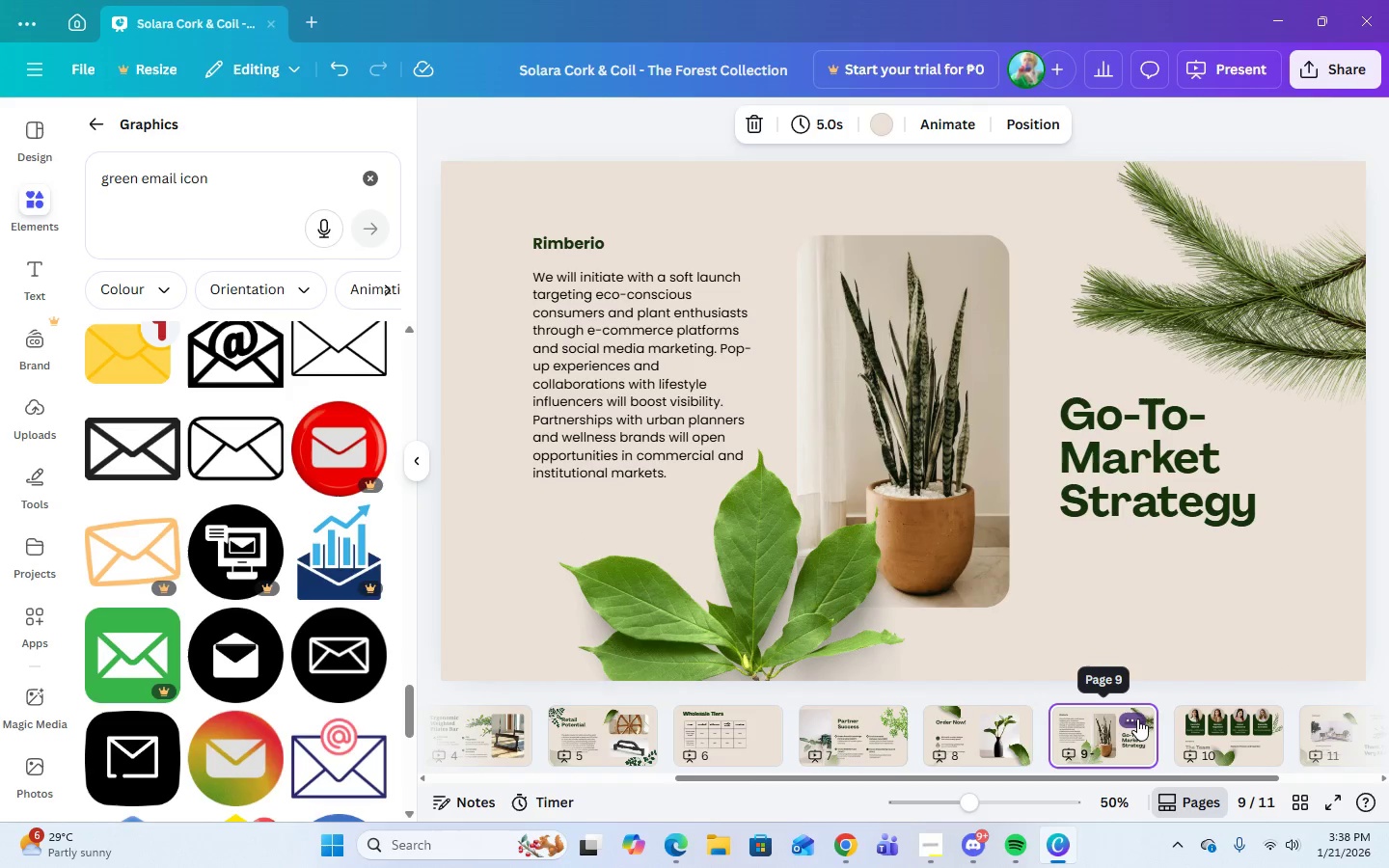 
left_click([1136, 719])
 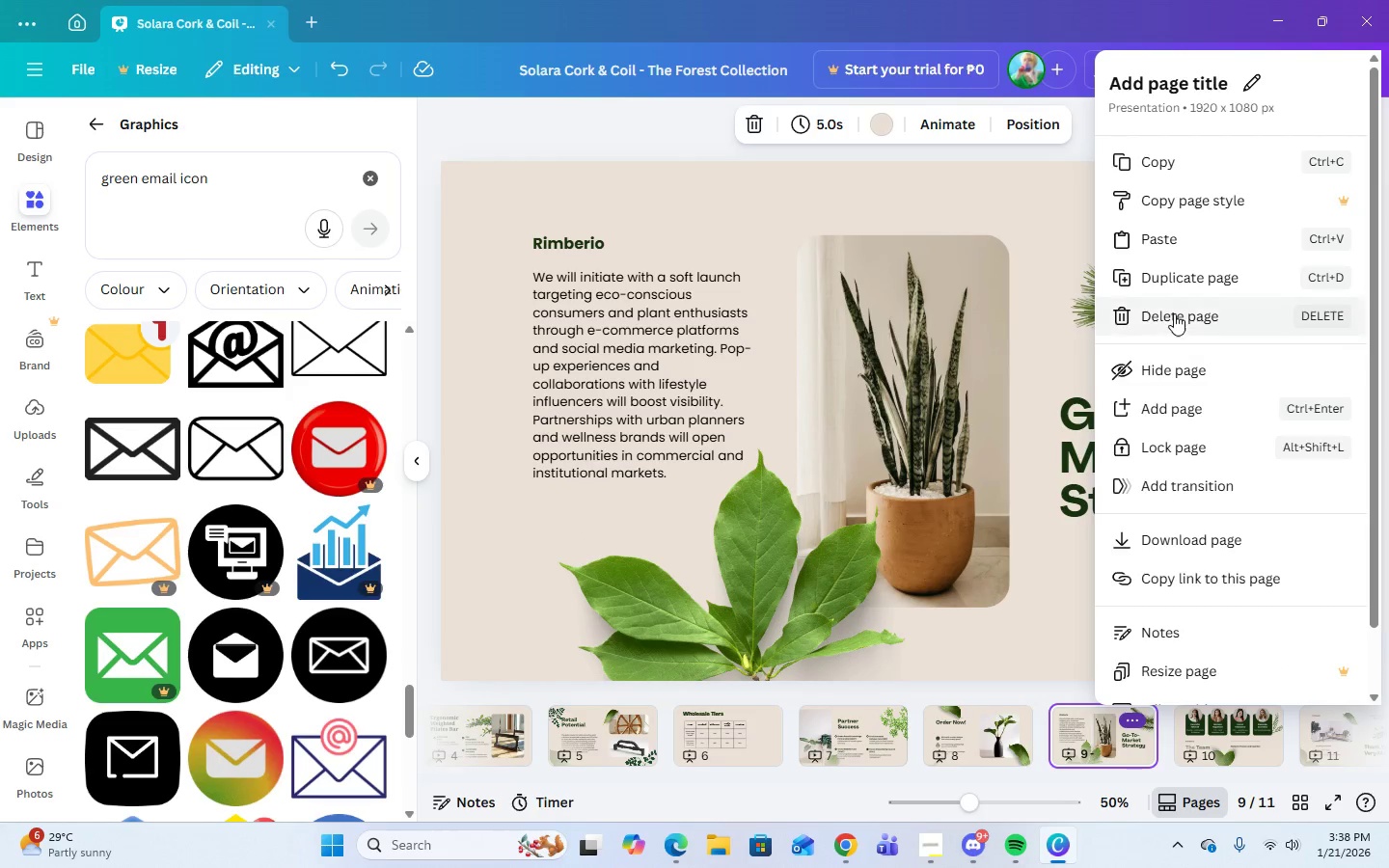 
left_click([1174, 313])
 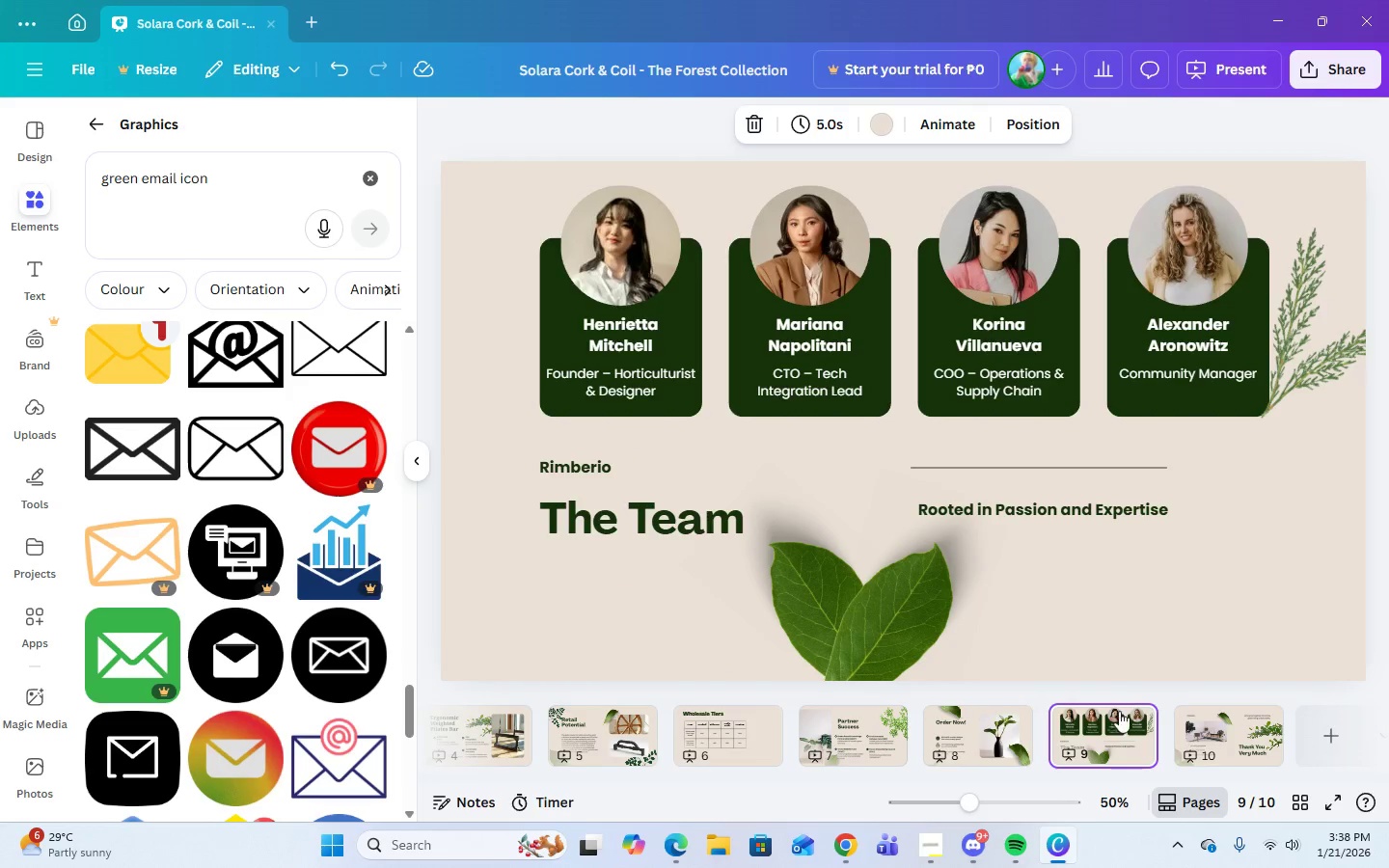 
left_click([1115, 724])
 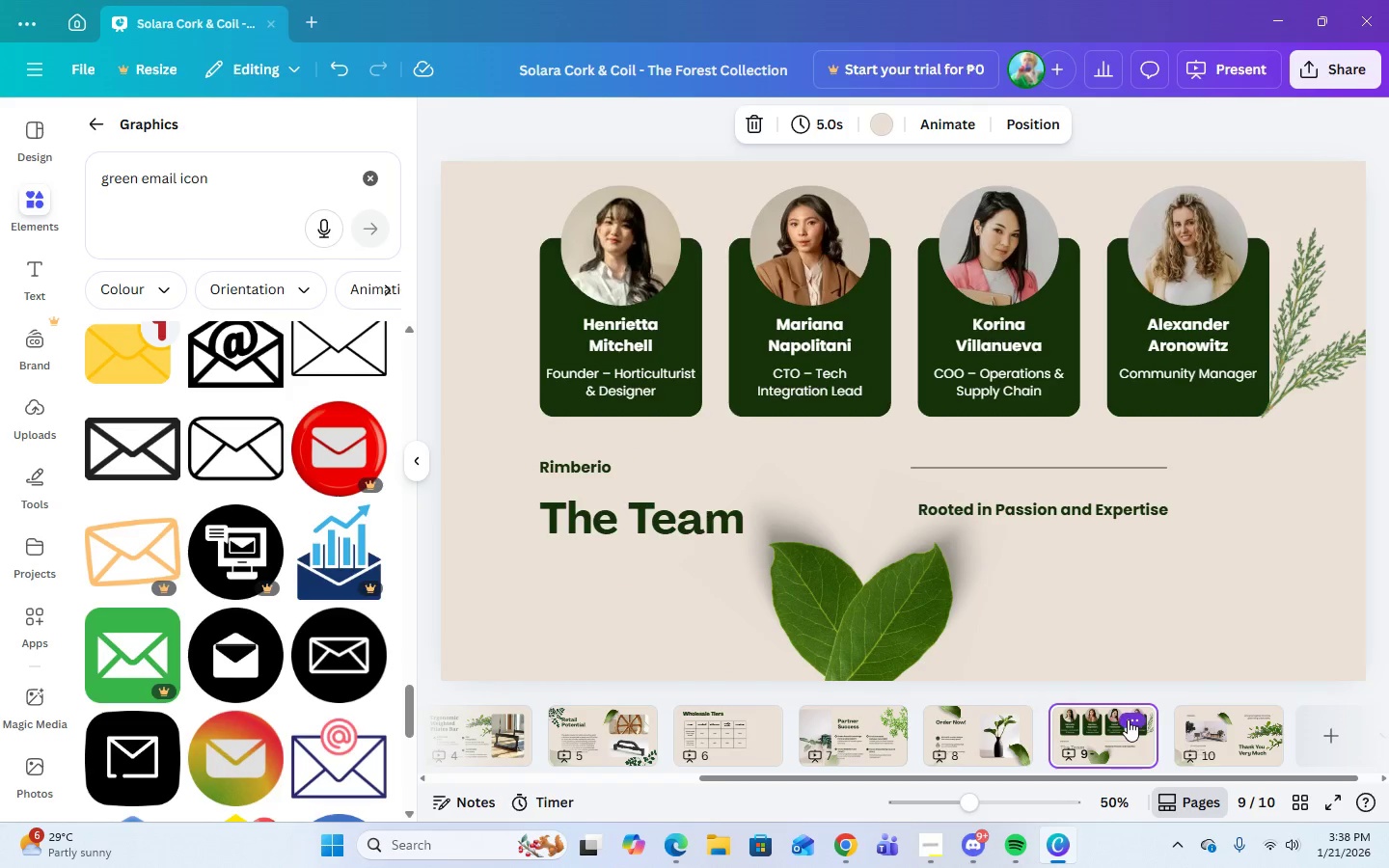 
left_click([1129, 719])
 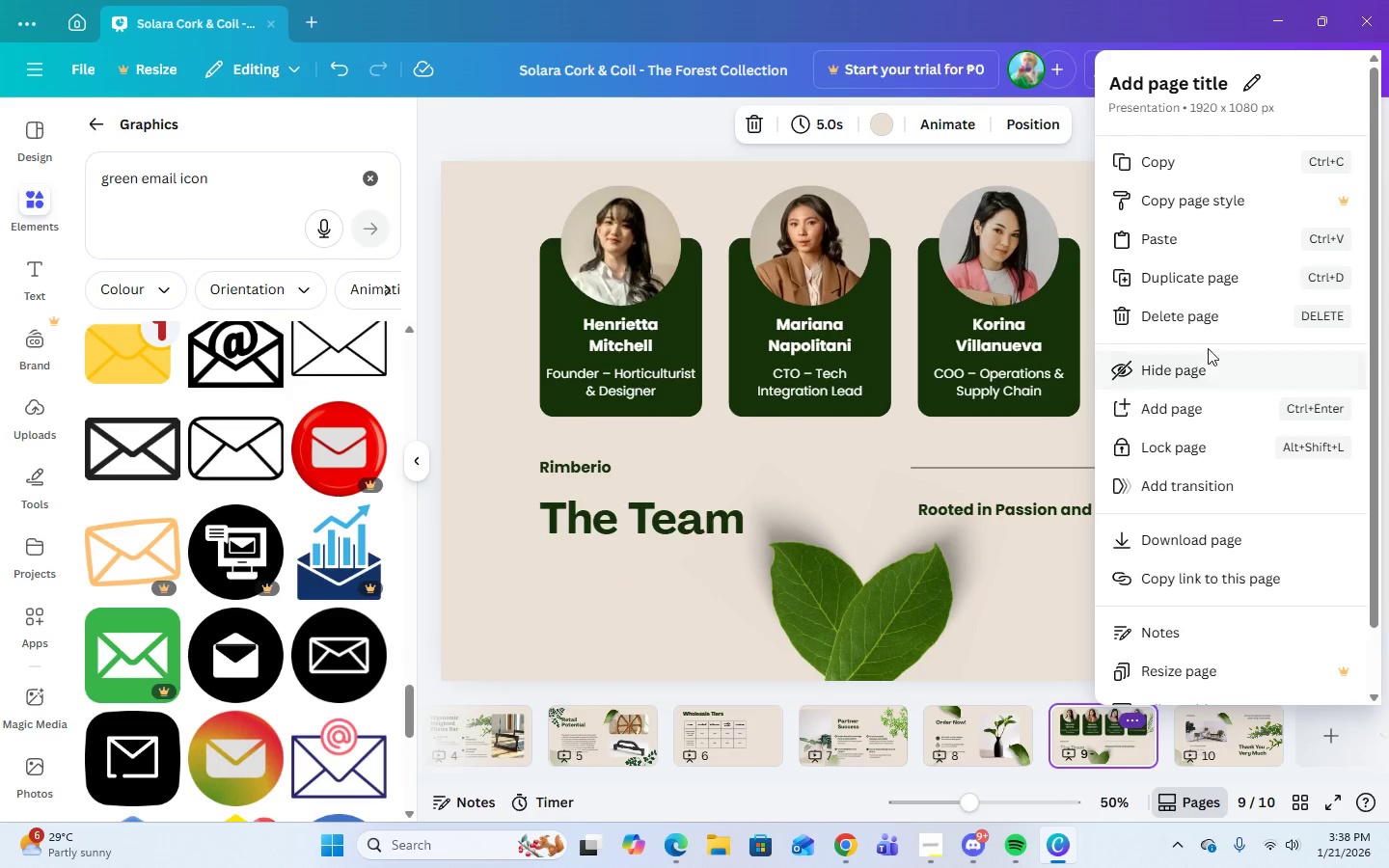 
left_click([1202, 322])
 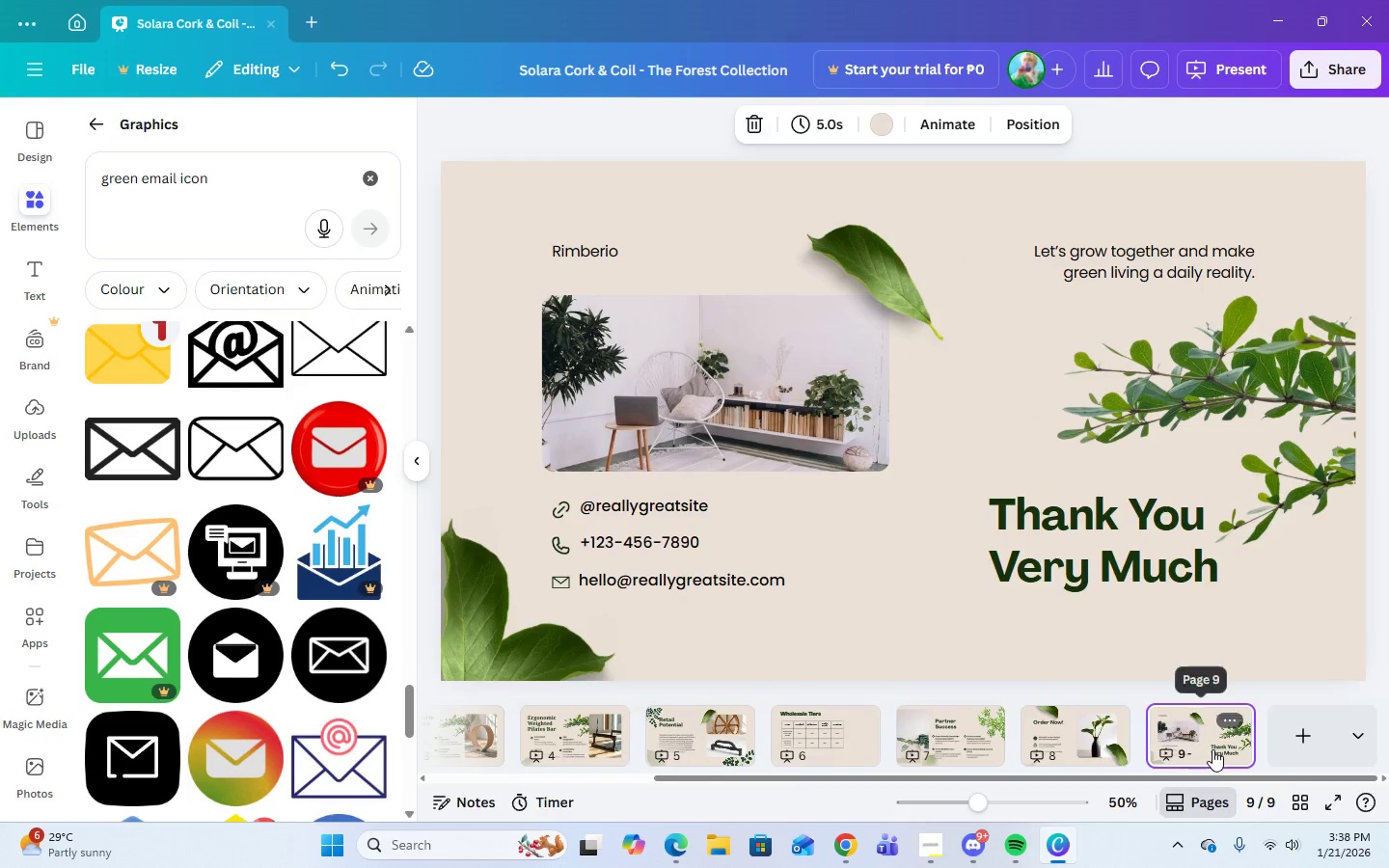 
left_click([1212, 749])
 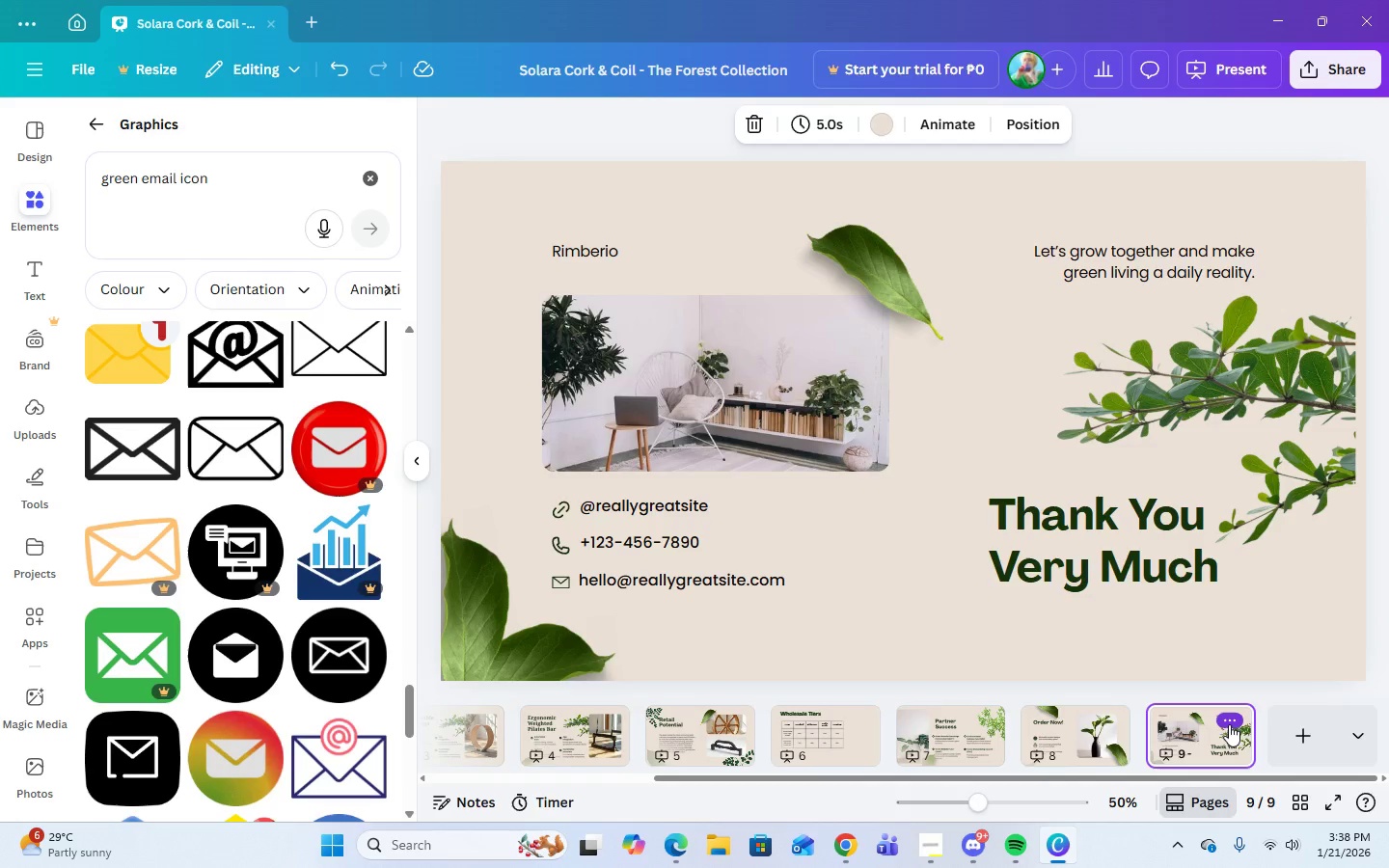 
left_click([1073, 742])
 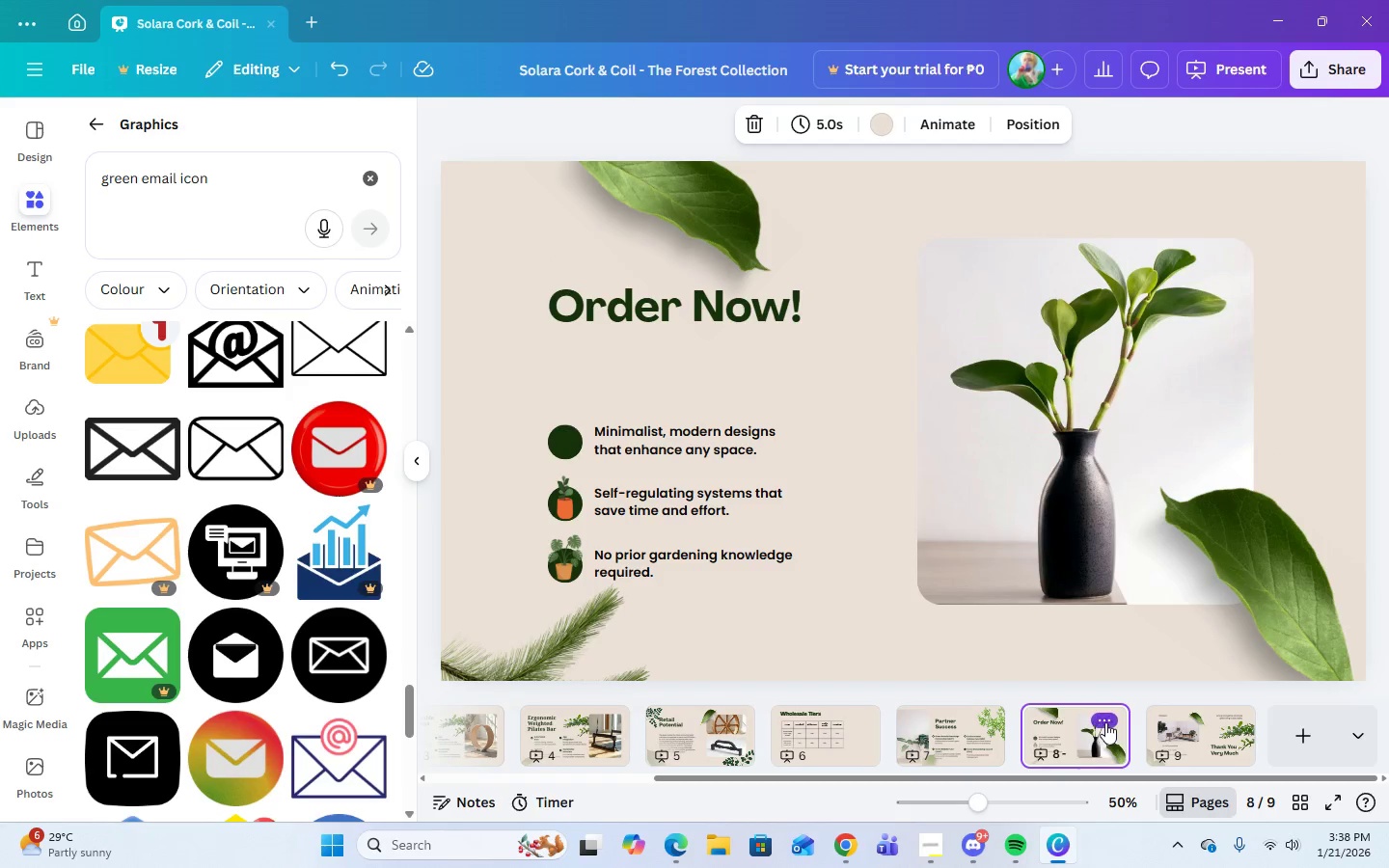 
left_click([1105, 721])
 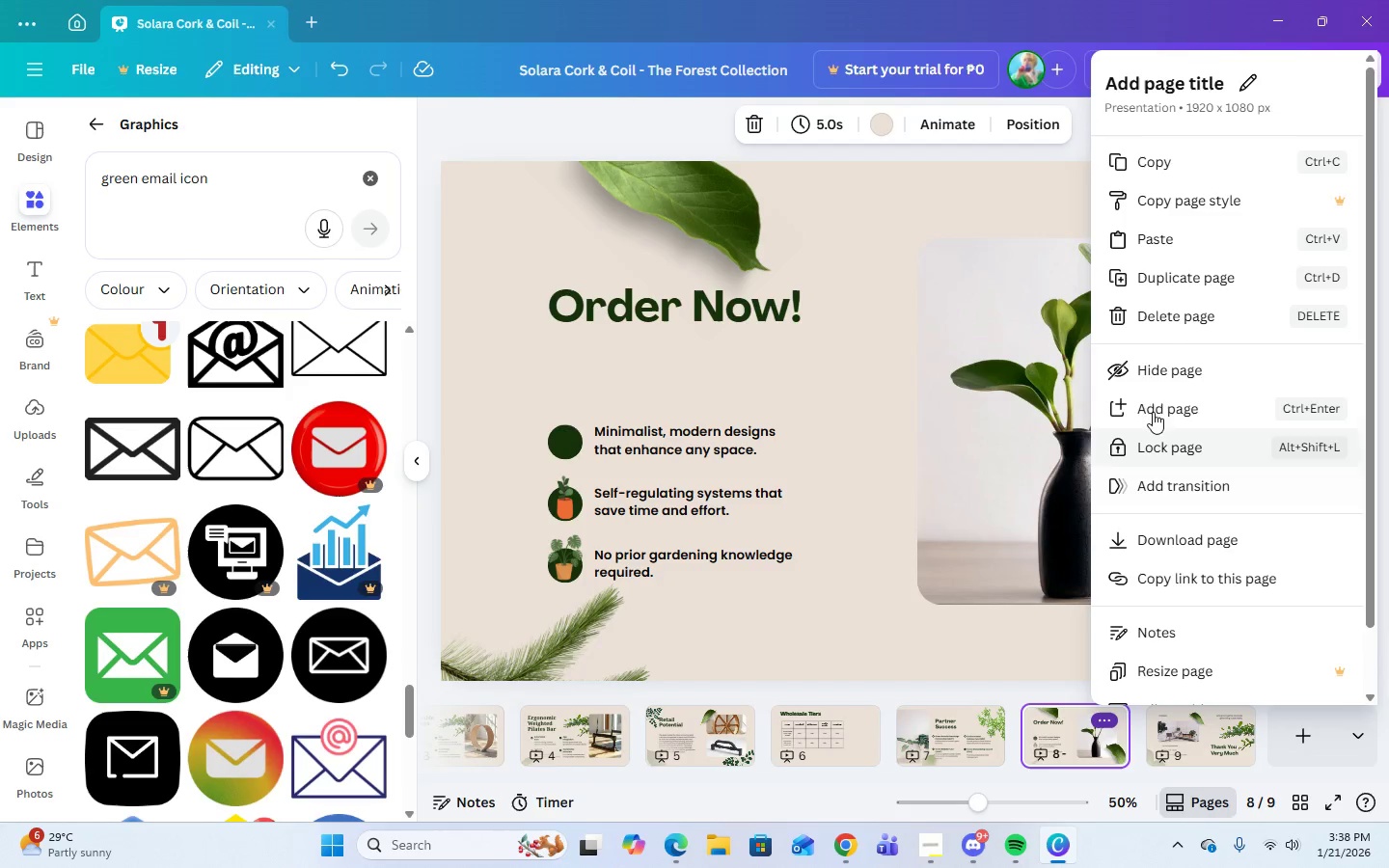 
left_click([1165, 312])
 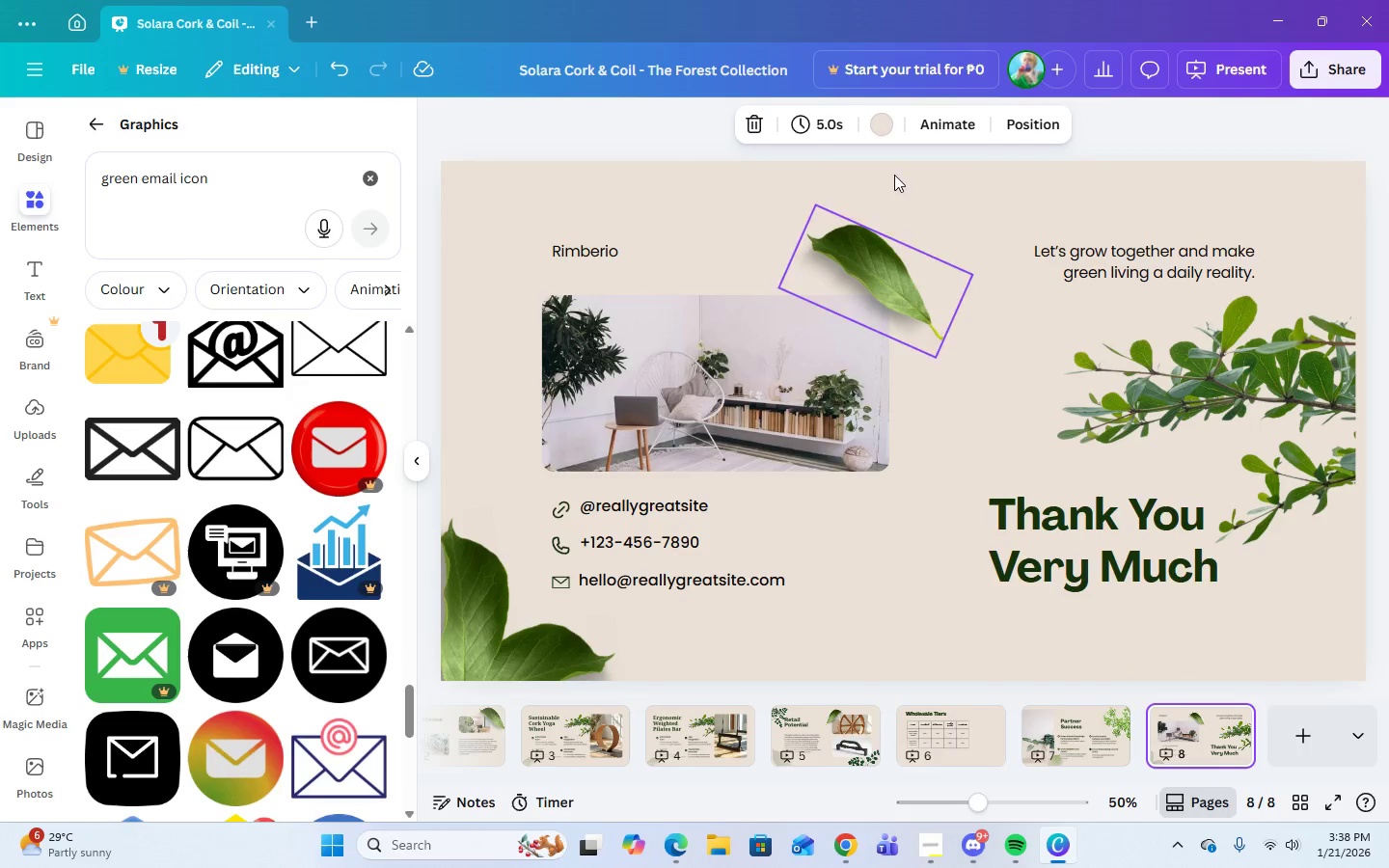 
left_click([604, 258])
 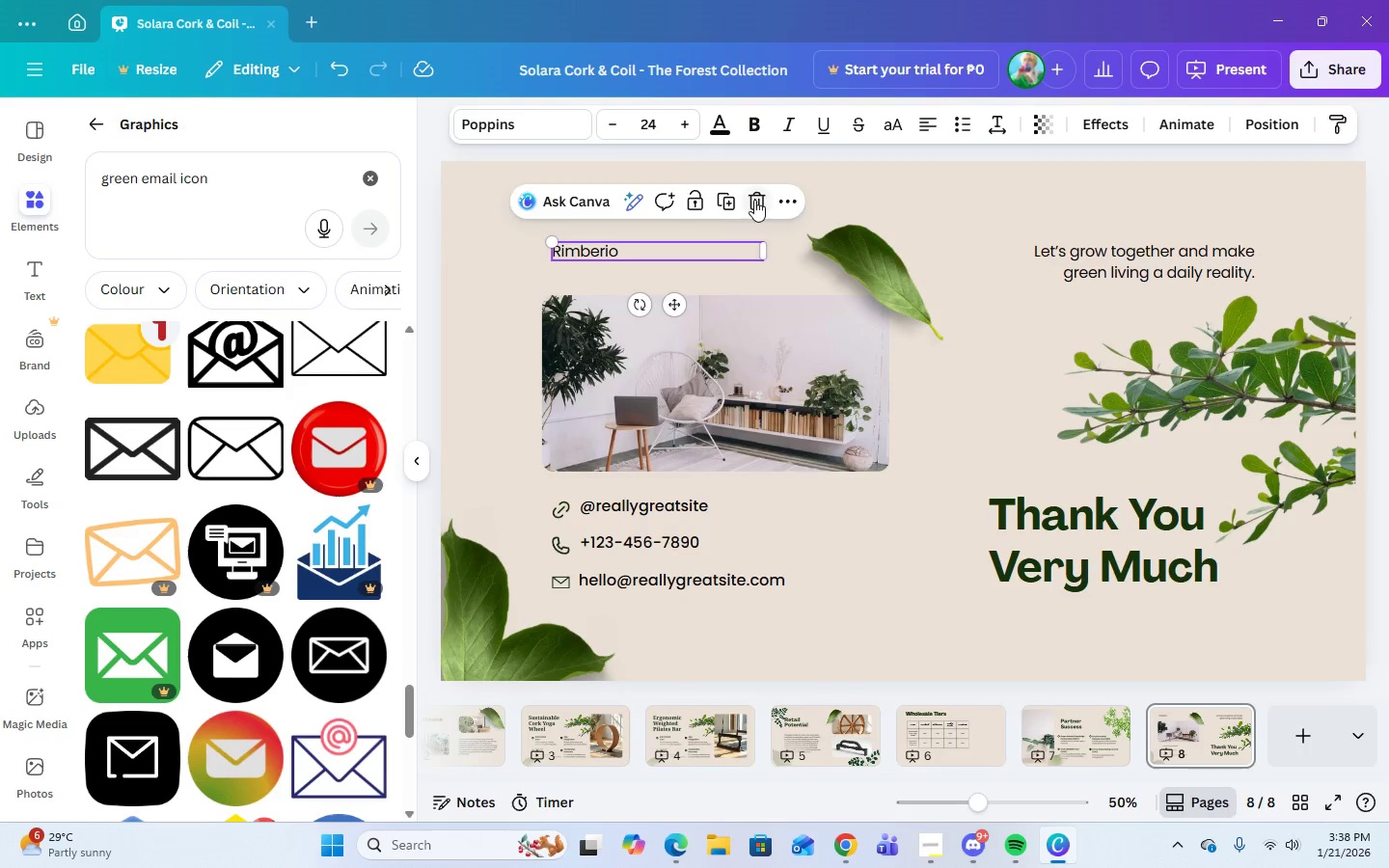 
left_click([757, 200])
 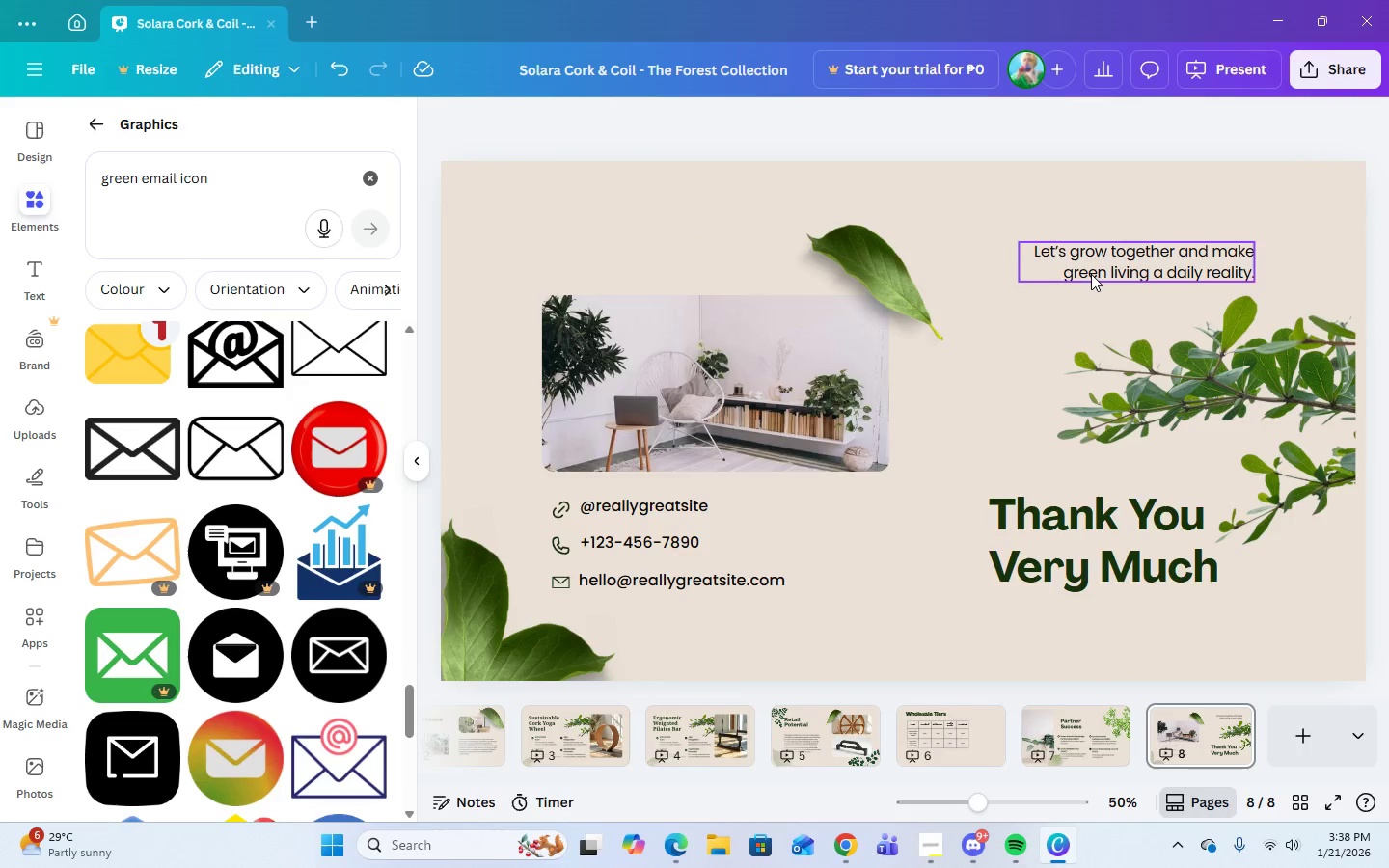 
left_click([1093, 274])
 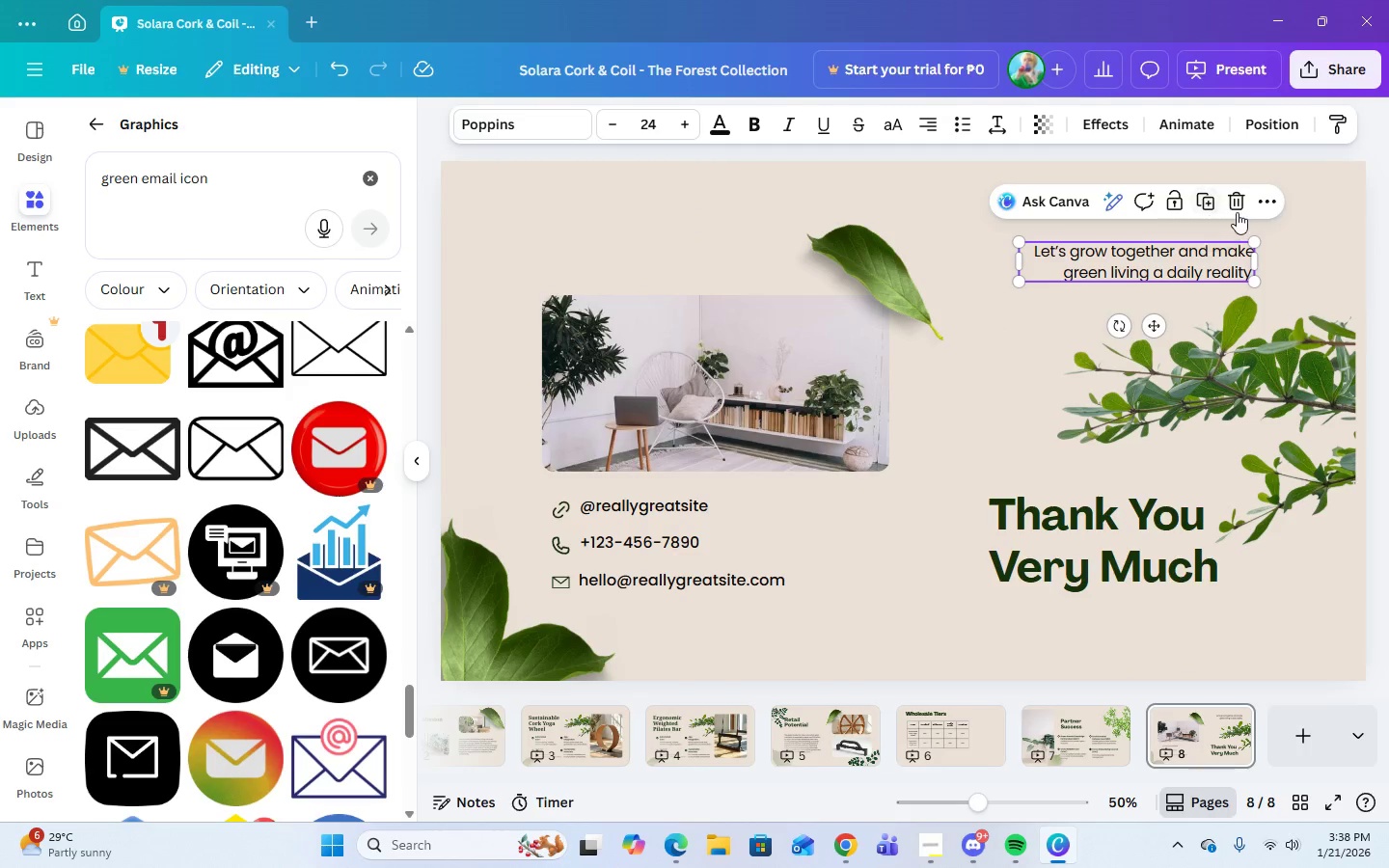 
left_click([1238, 209])
 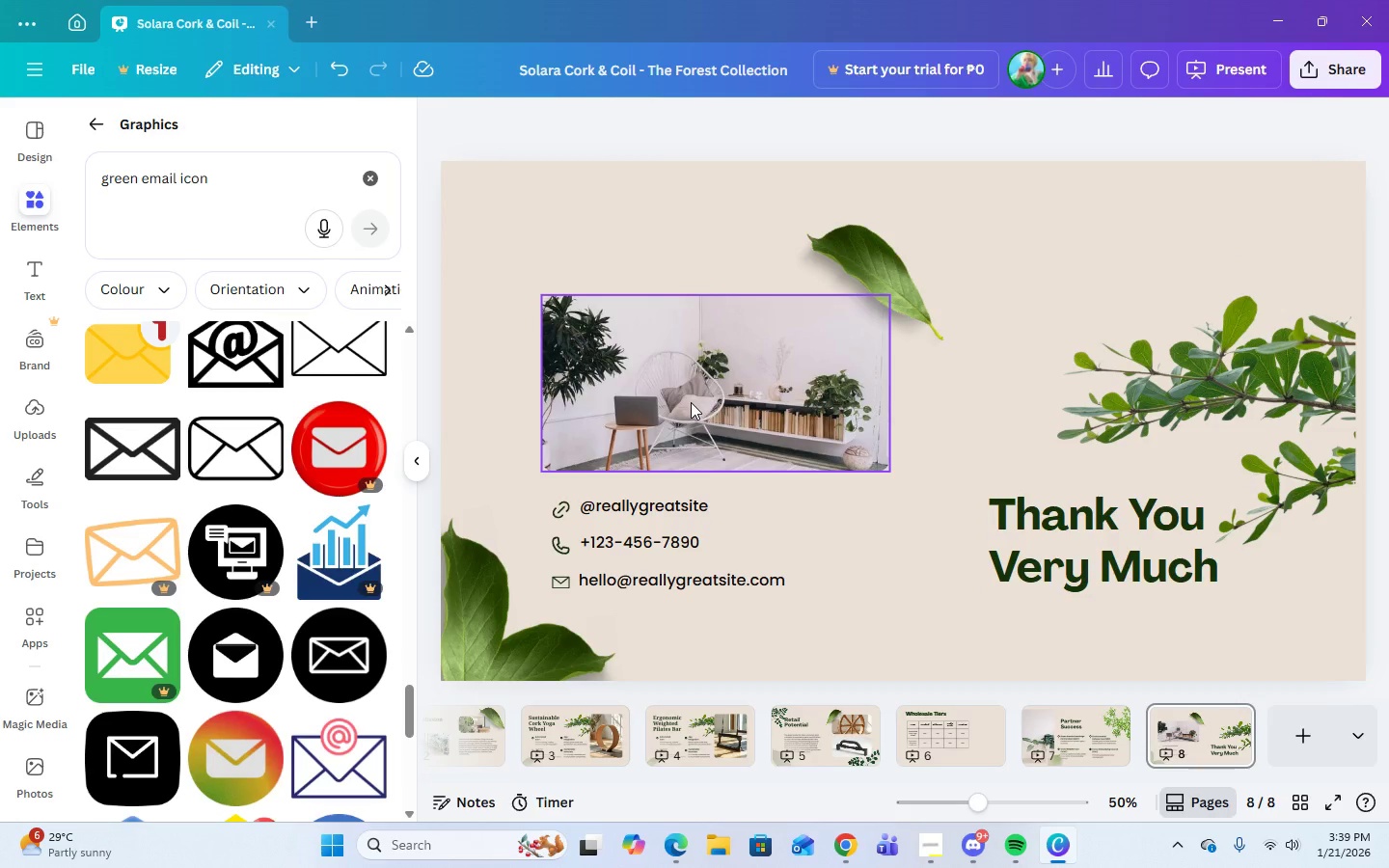 
wait(12.67)
 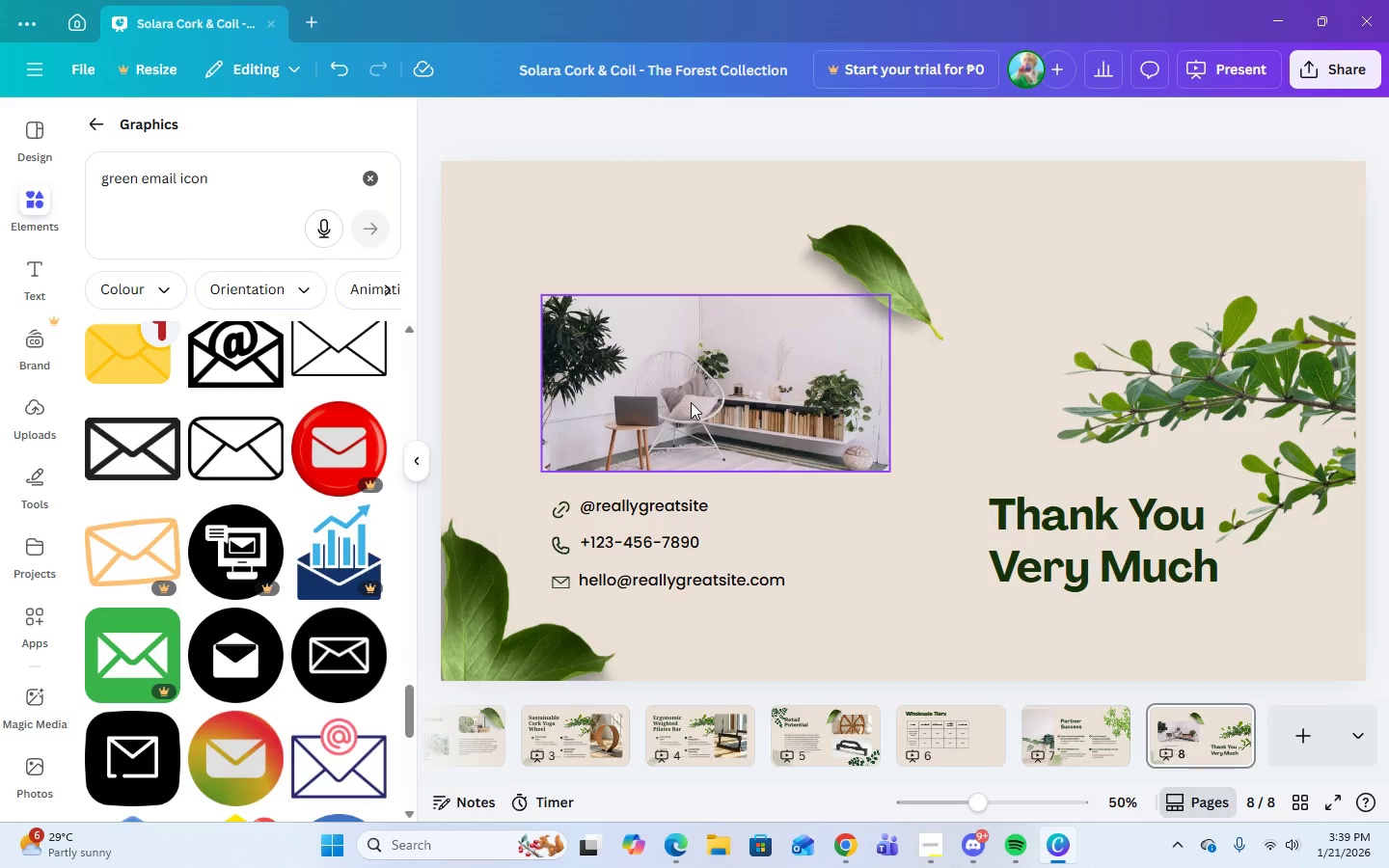 
left_click([792, 734])
 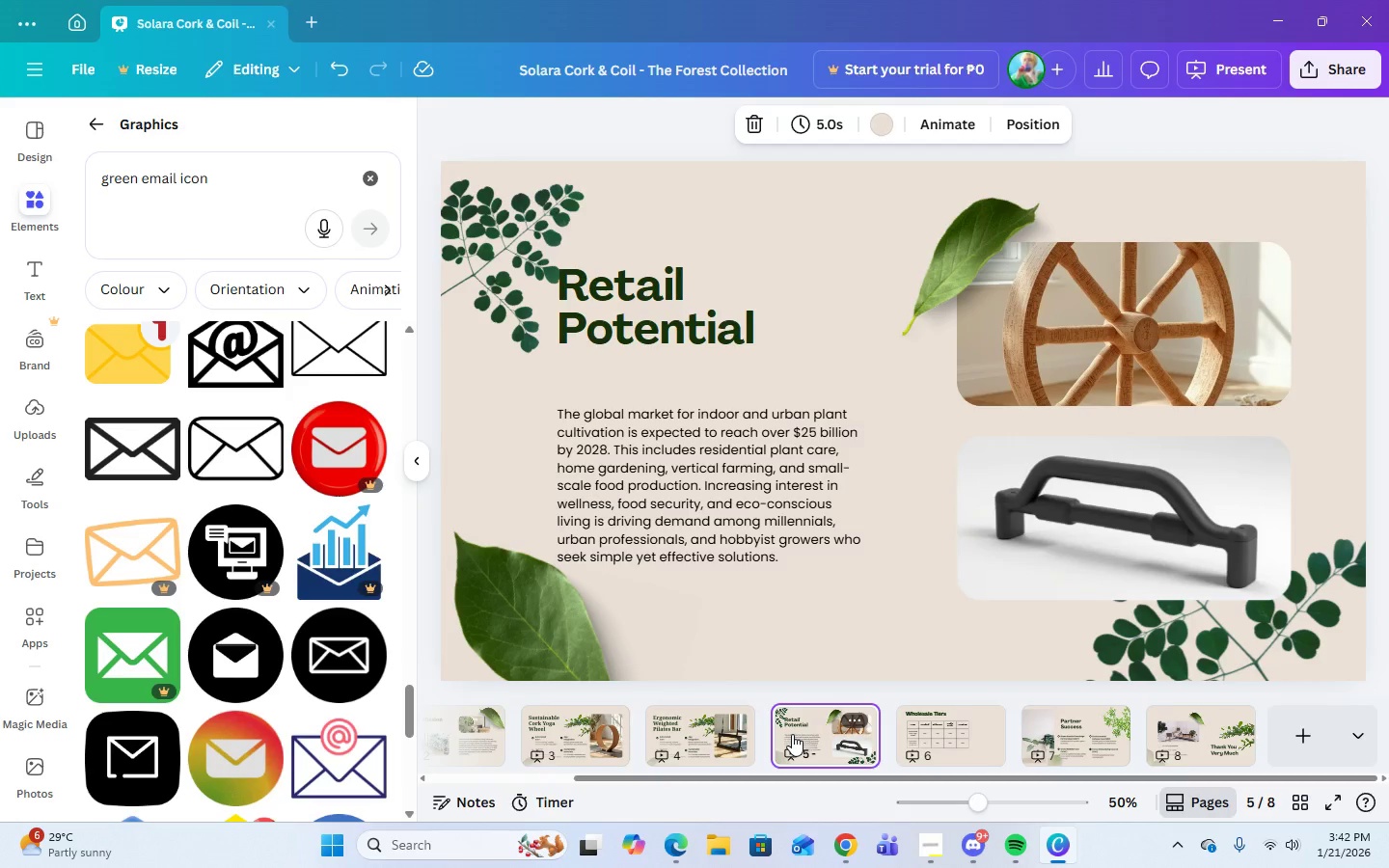 
wait(179.97)
 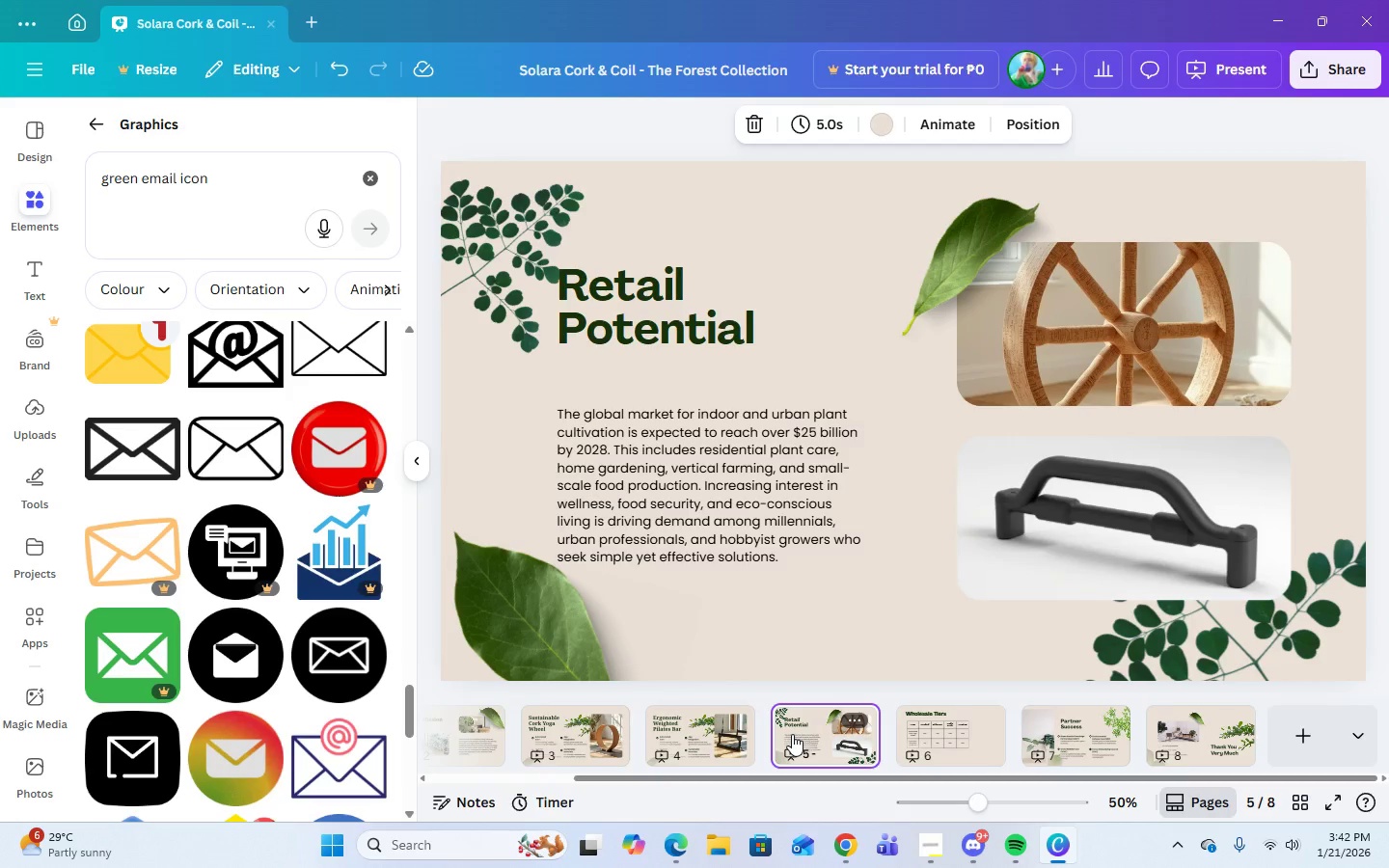 
scroll: coordinate [849, 736], scroll_direction: up, amount: 16.0
 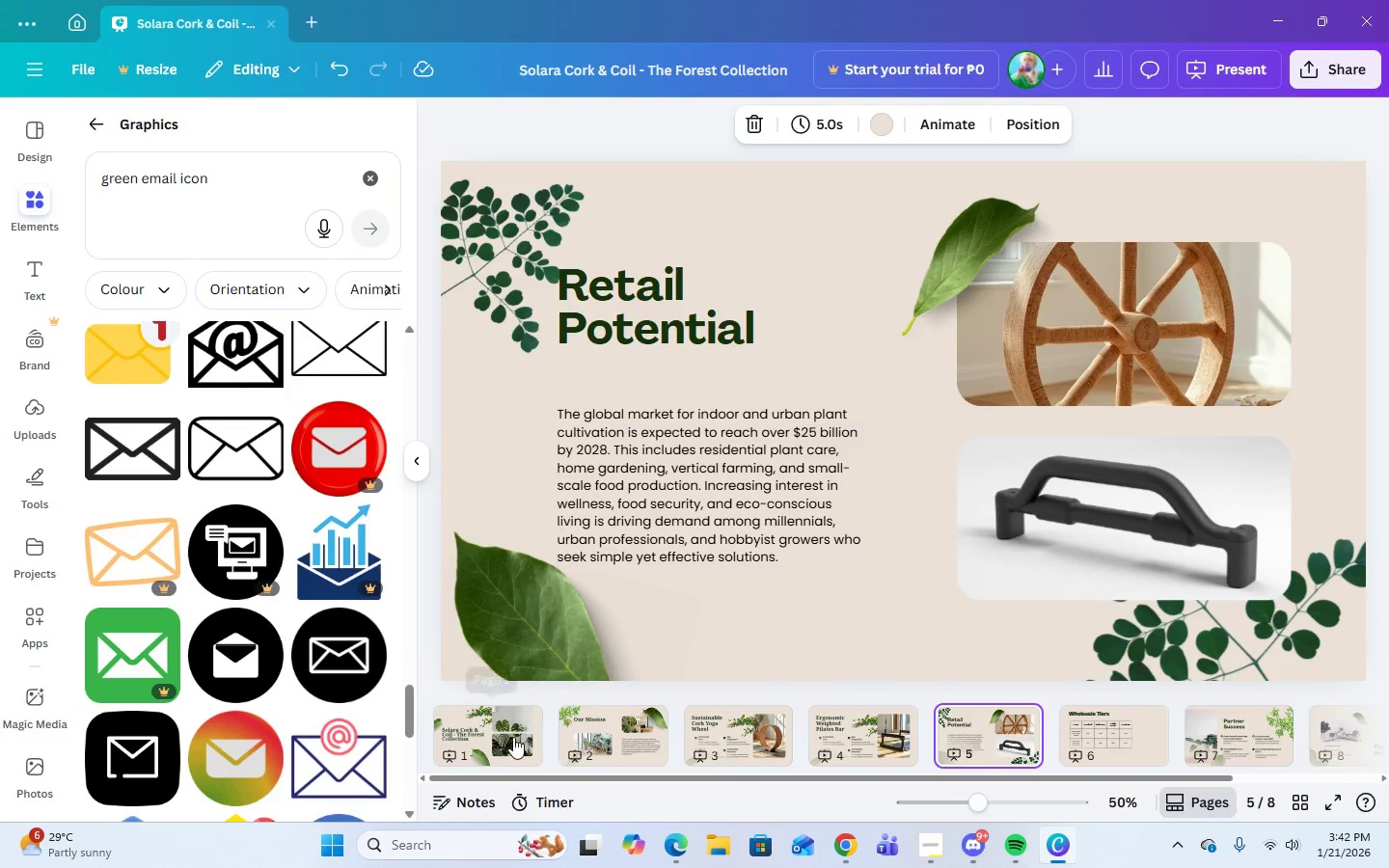 
left_click([509, 740])
 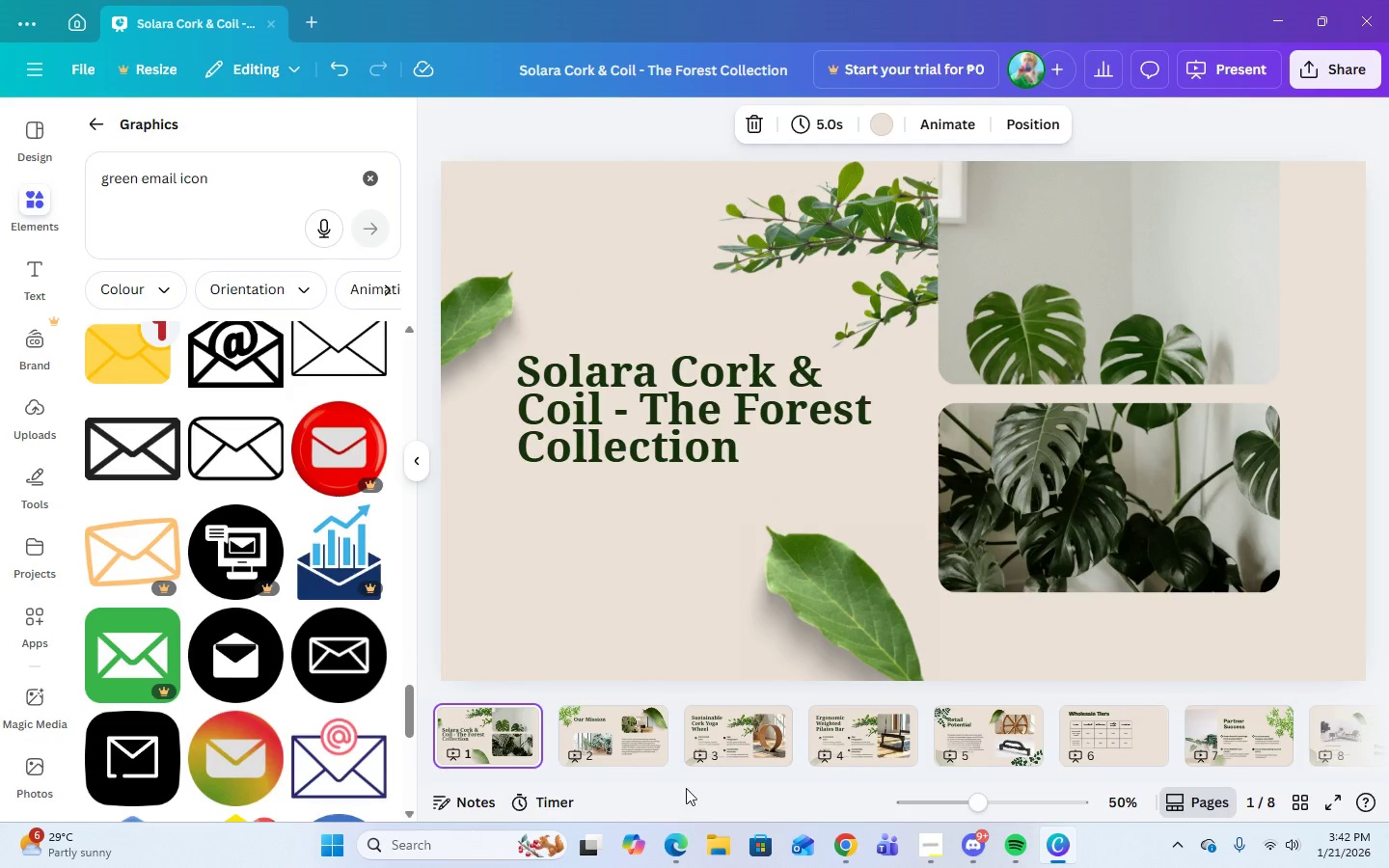 
left_click([628, 726])
 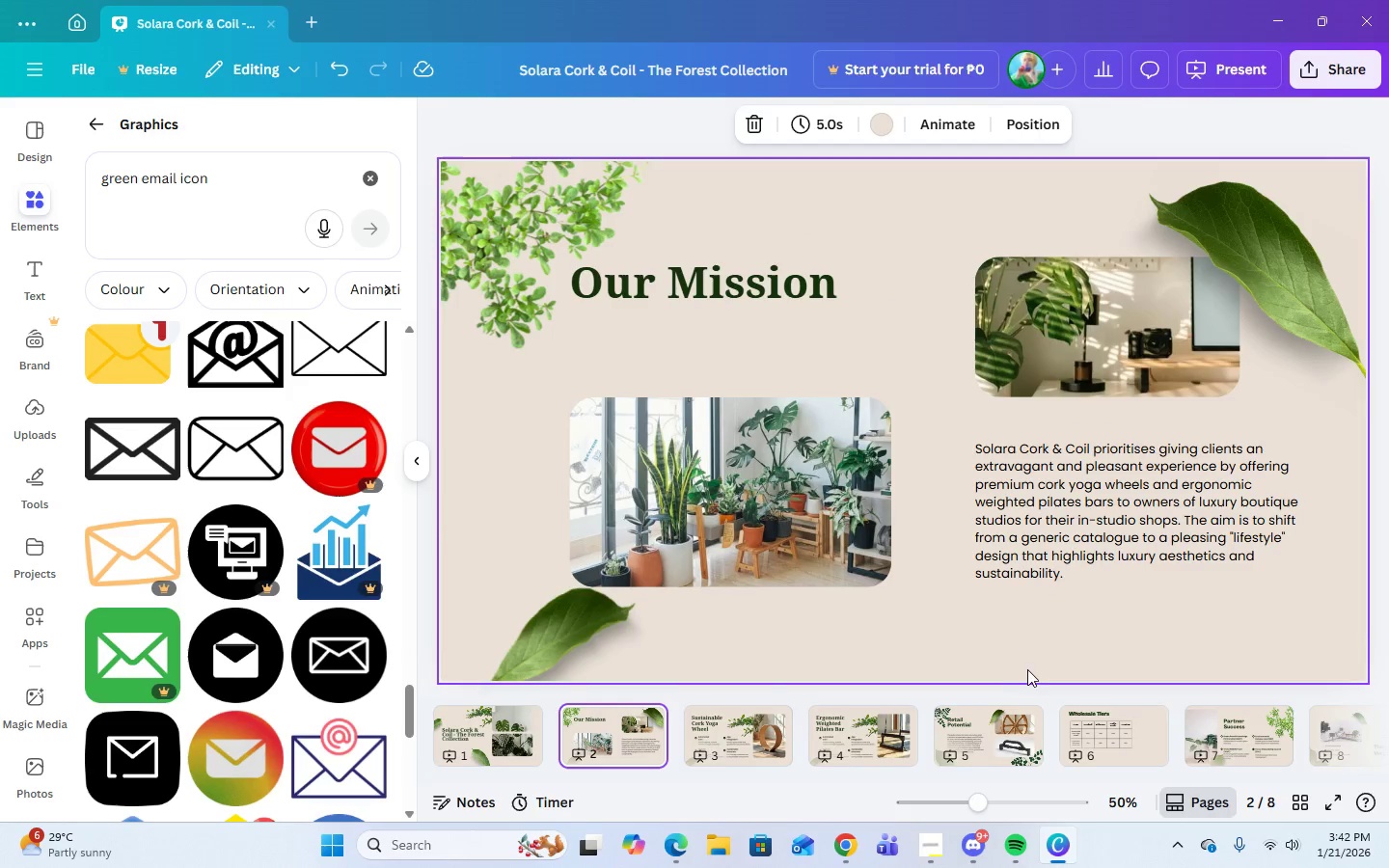 
left_click([752, 729])
 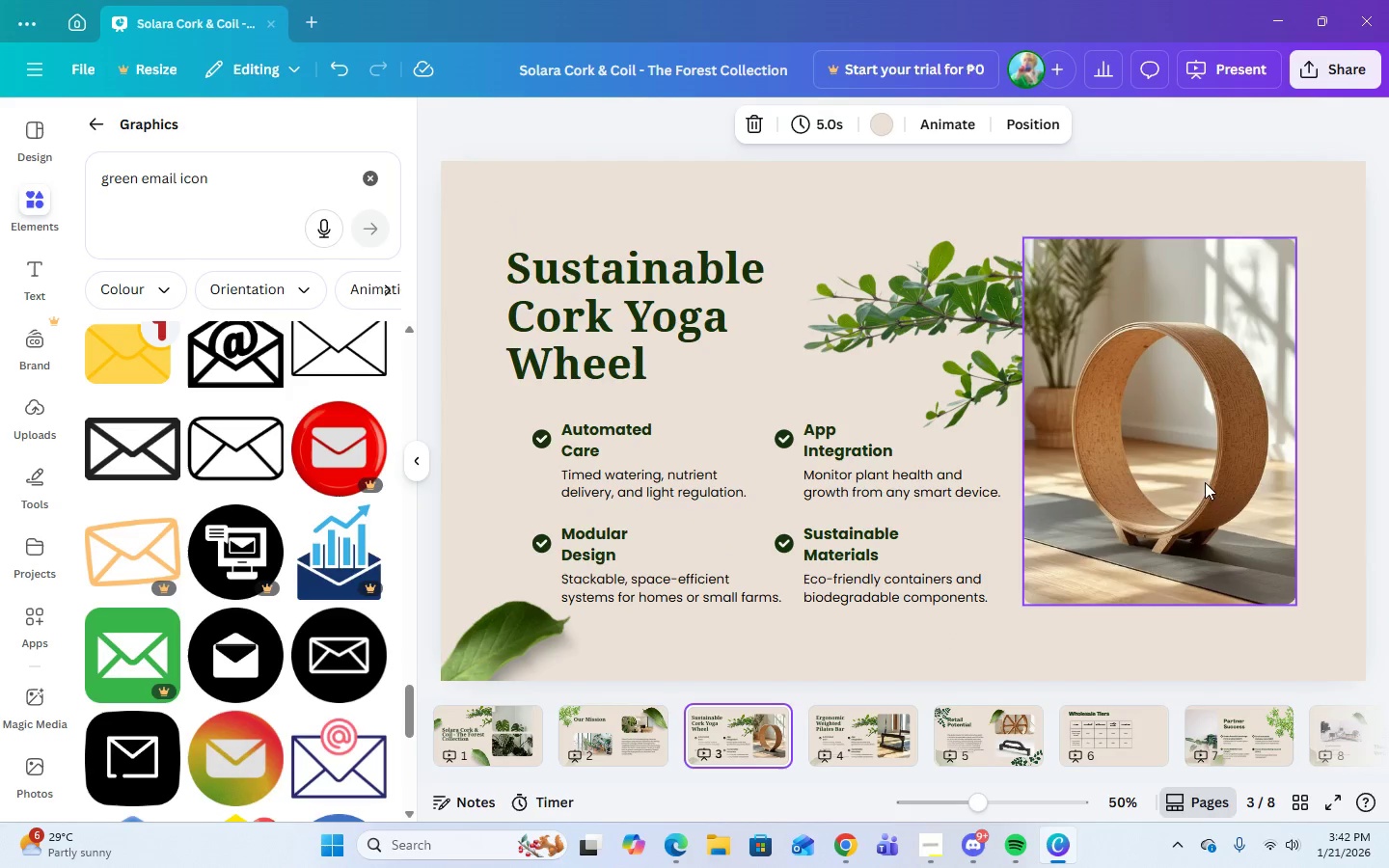 
left_click([845, 736])
 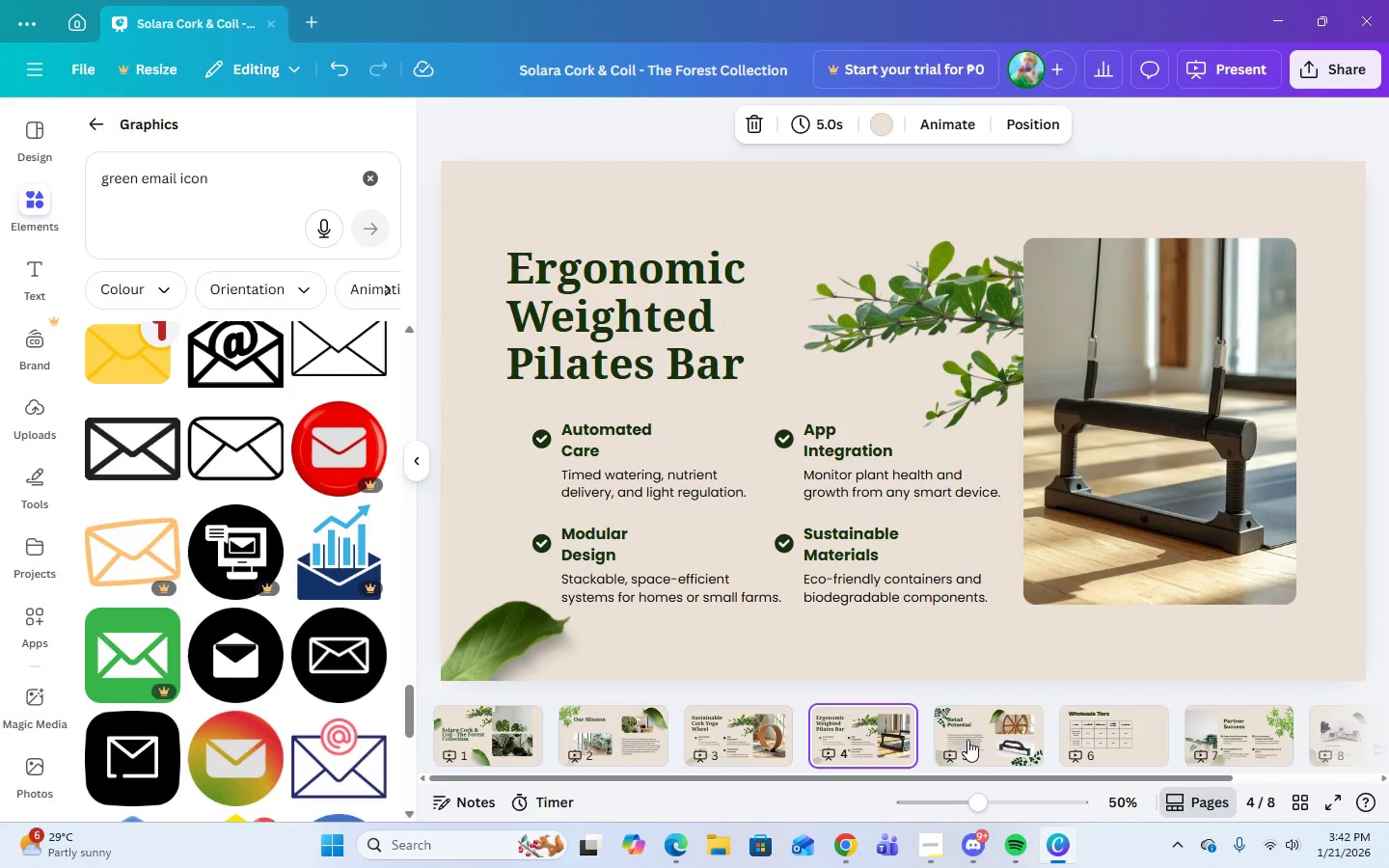 
left_click([1004, 740])
 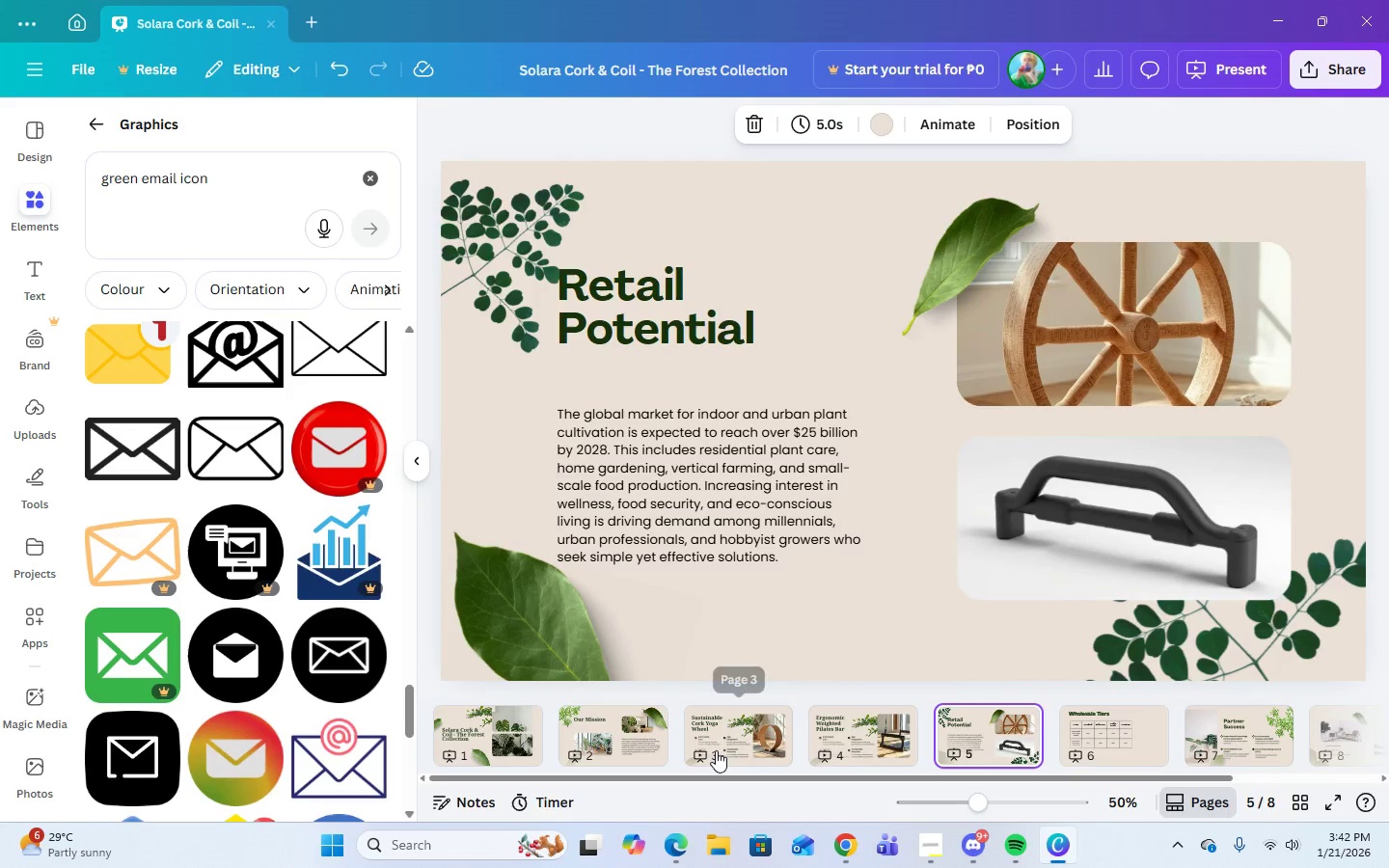 
left_click([716, 750])
 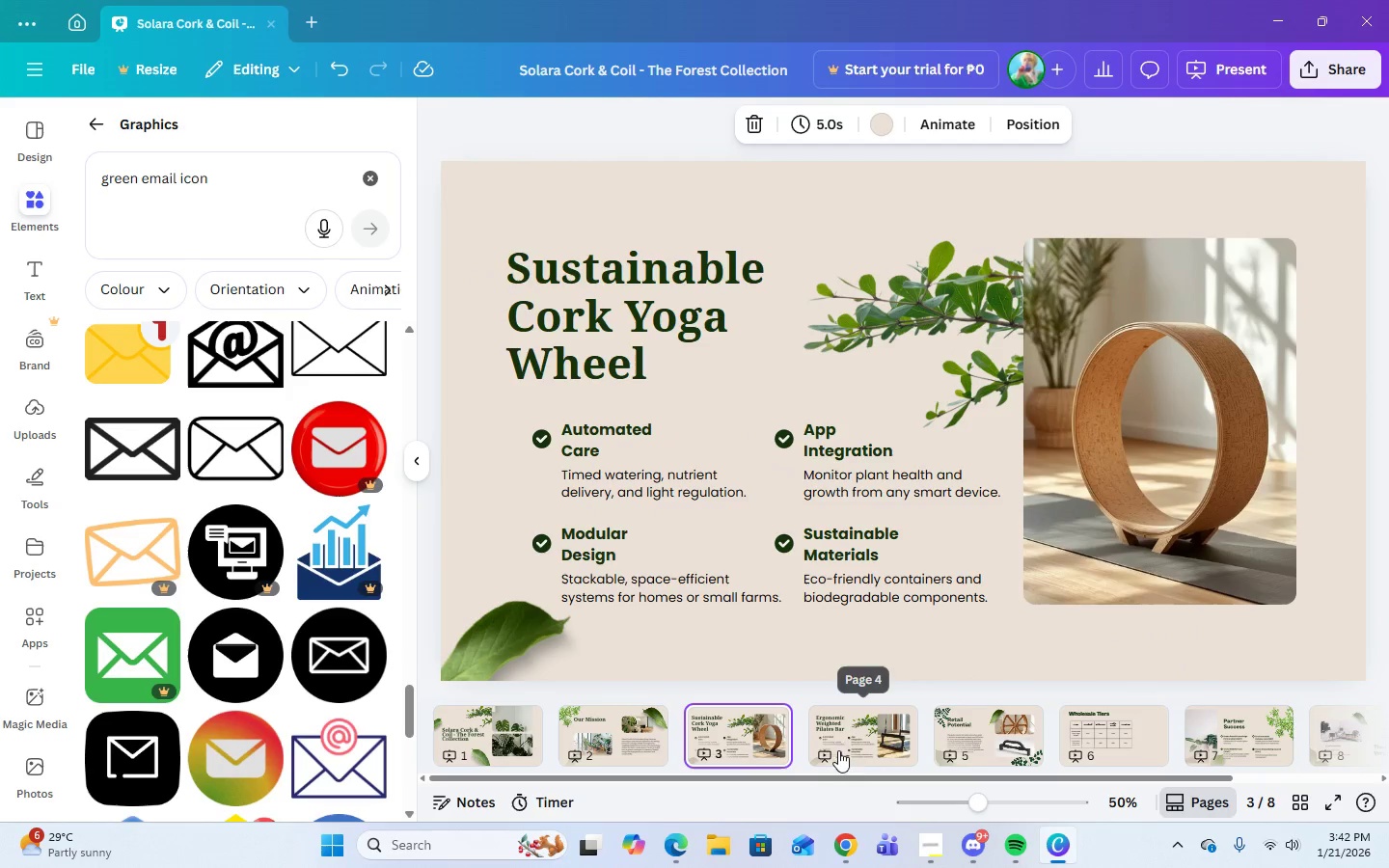 
left_click([845, 745])
 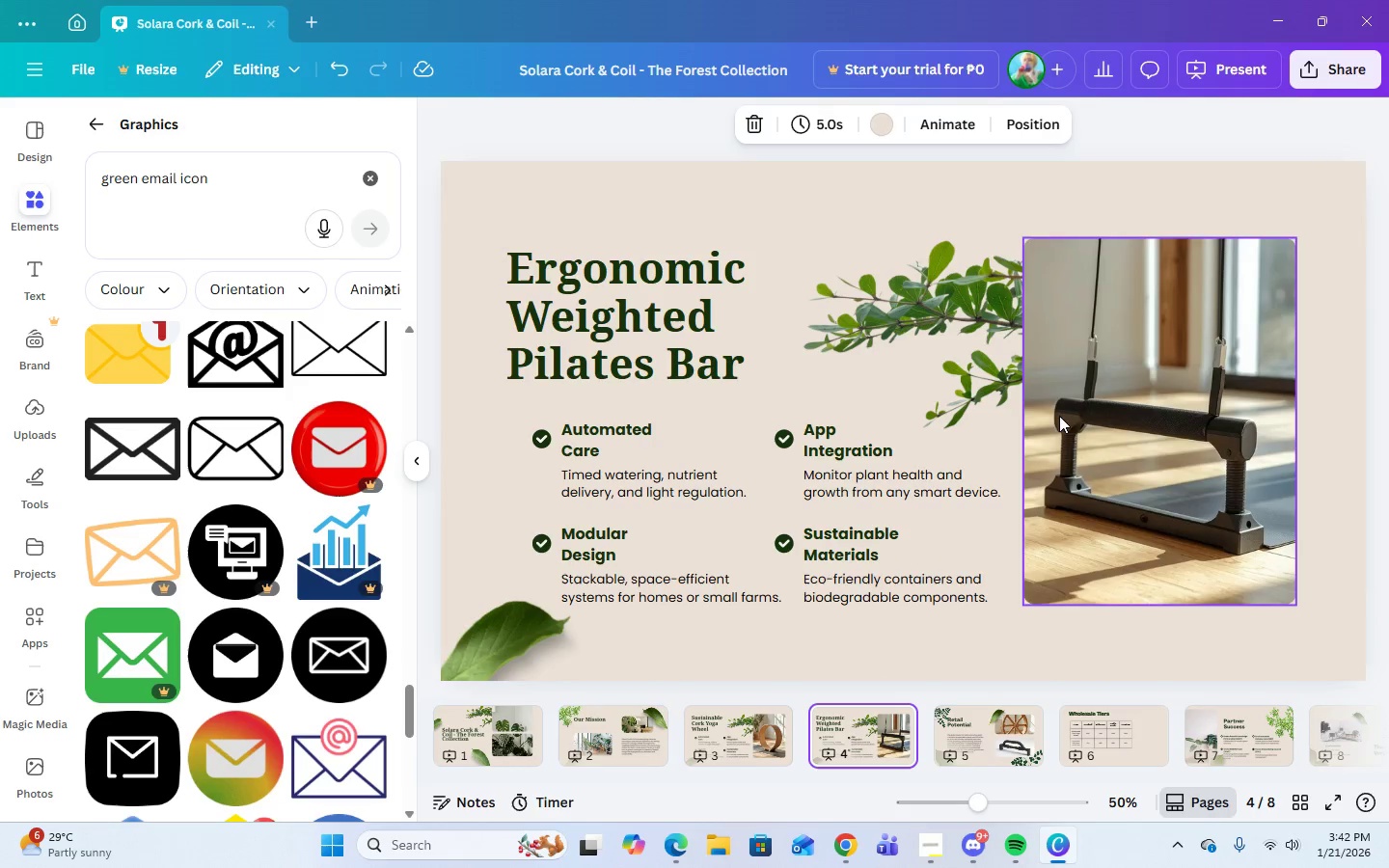 
wait(7.61)
 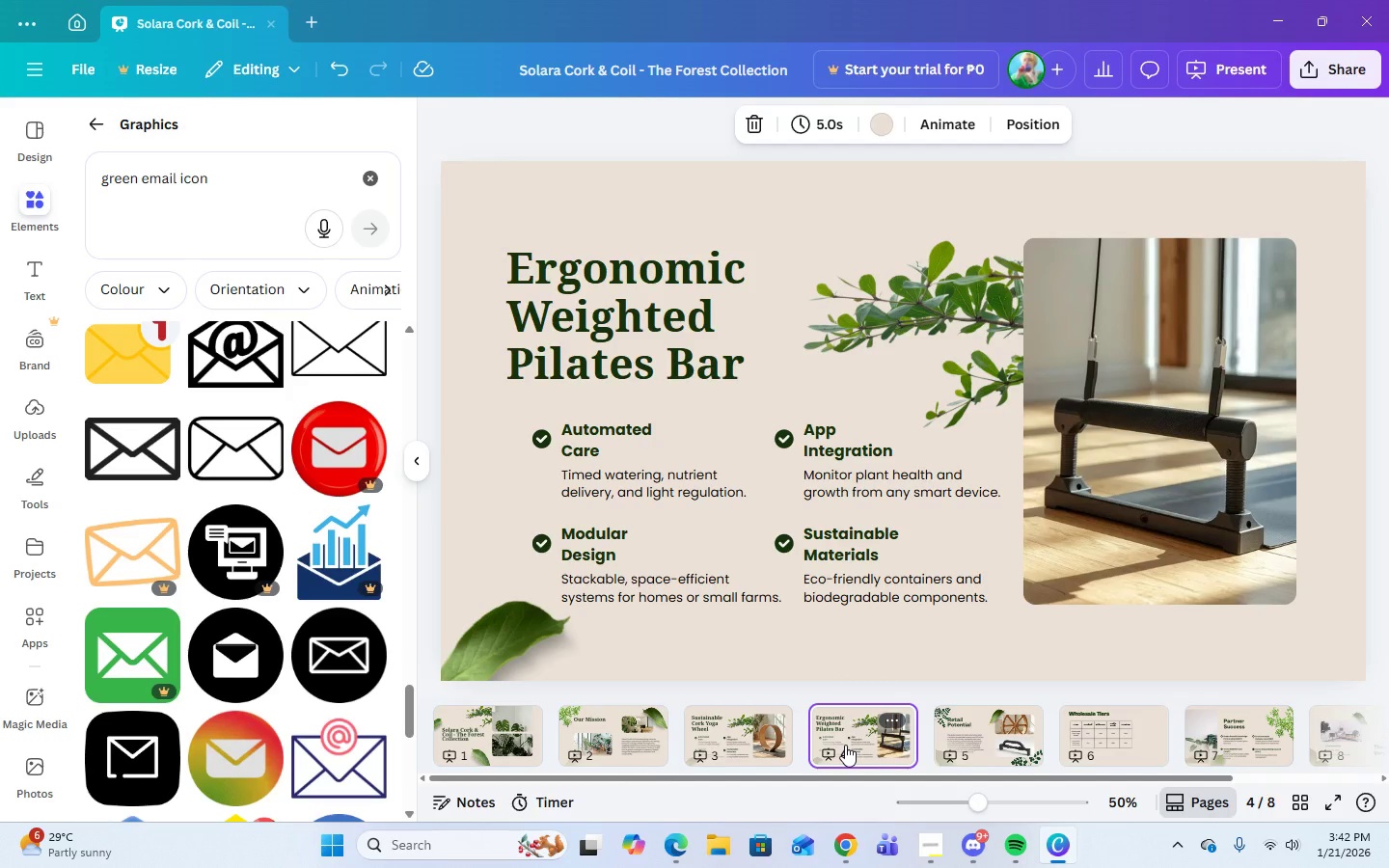 
left_click([833, 852])
 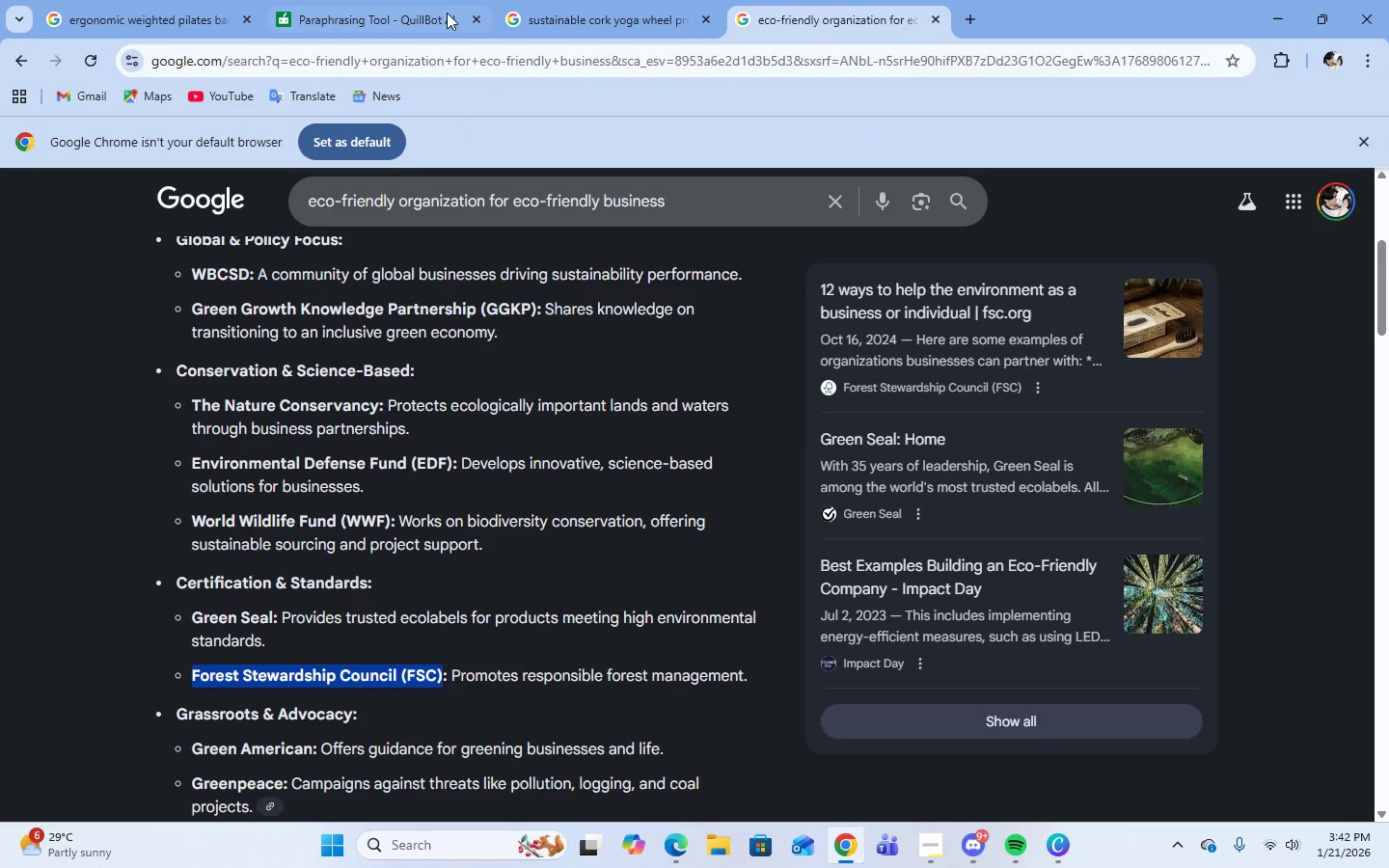 
left_click([541, 18])
 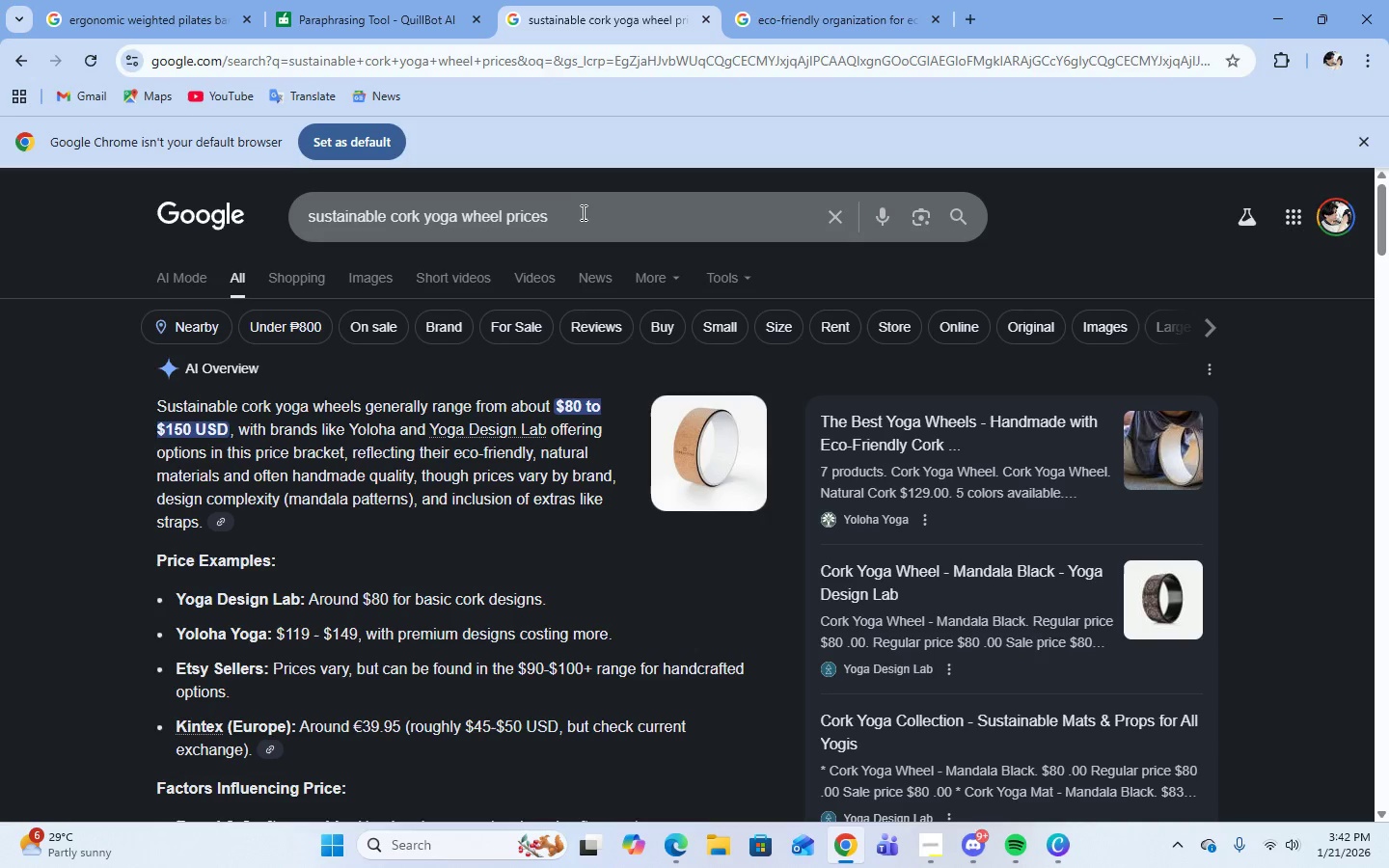 
left_click_drag(start_coordinate=[581, 219], to_coordinate=[568, 223])
 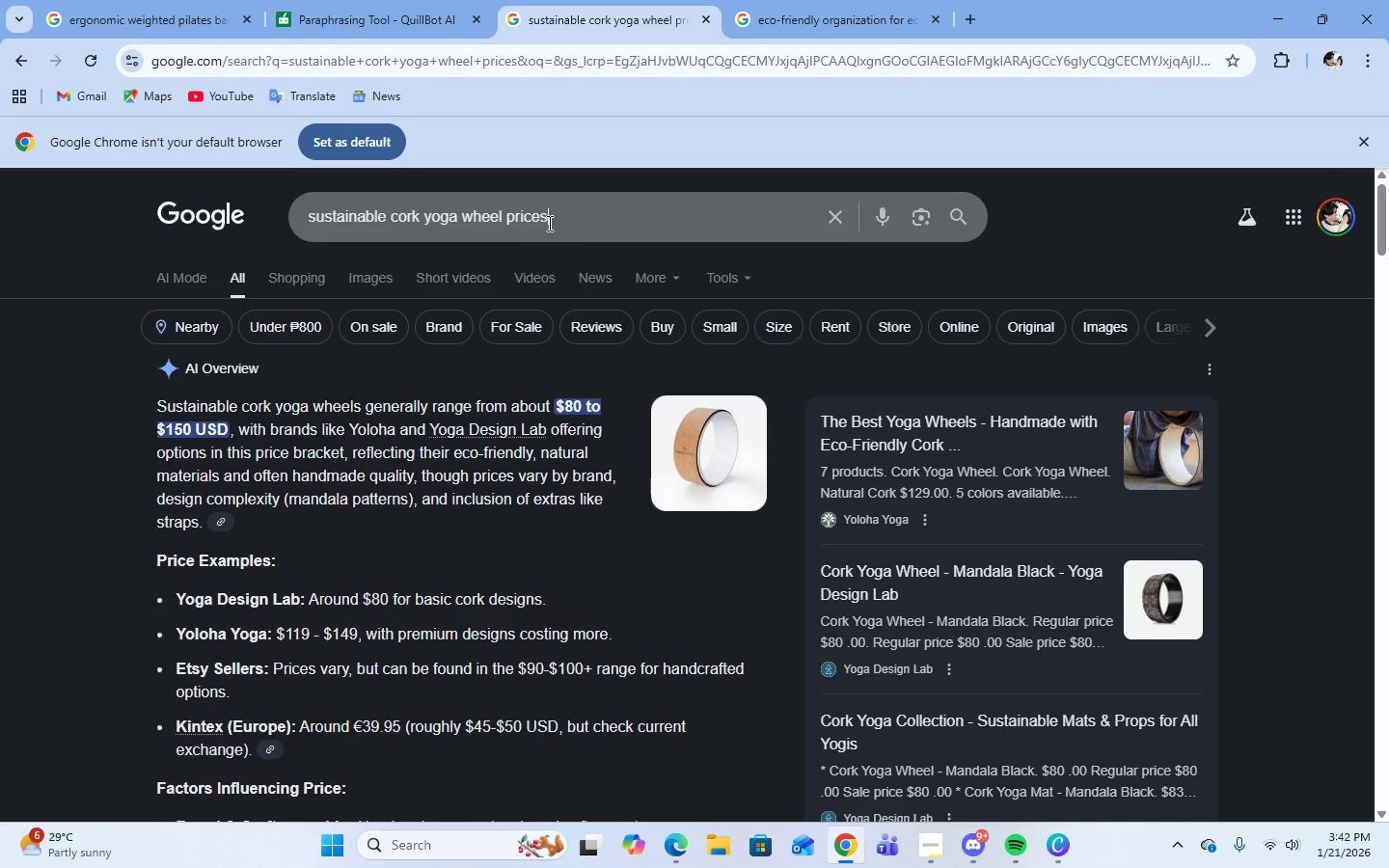 
left_click_drag(start_coordinate=[546, 223], to_coordinate=[534, 223])
 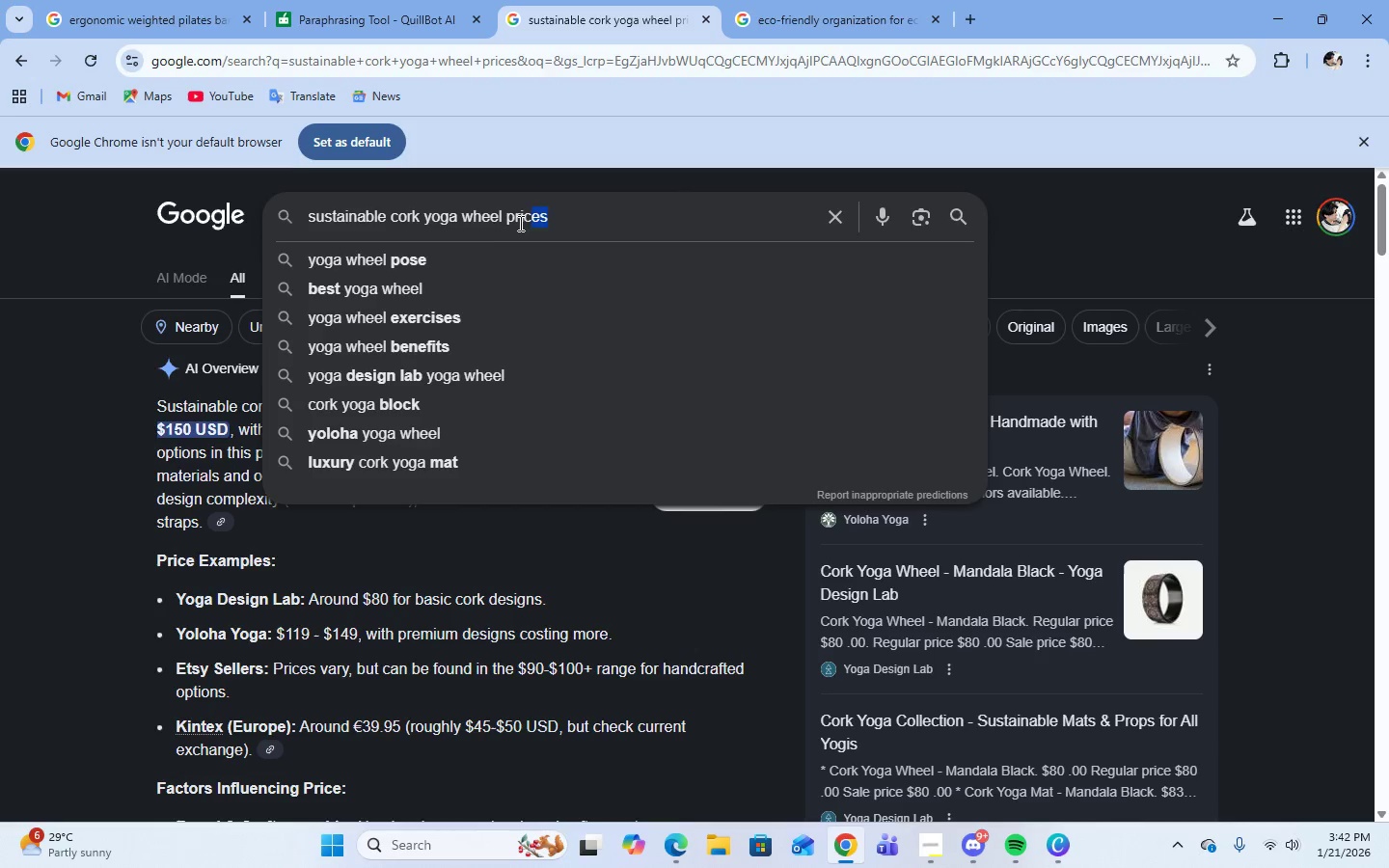 
left_click_drag(start_coordinate=[518, 223], to_coordinate=[509, 224])
 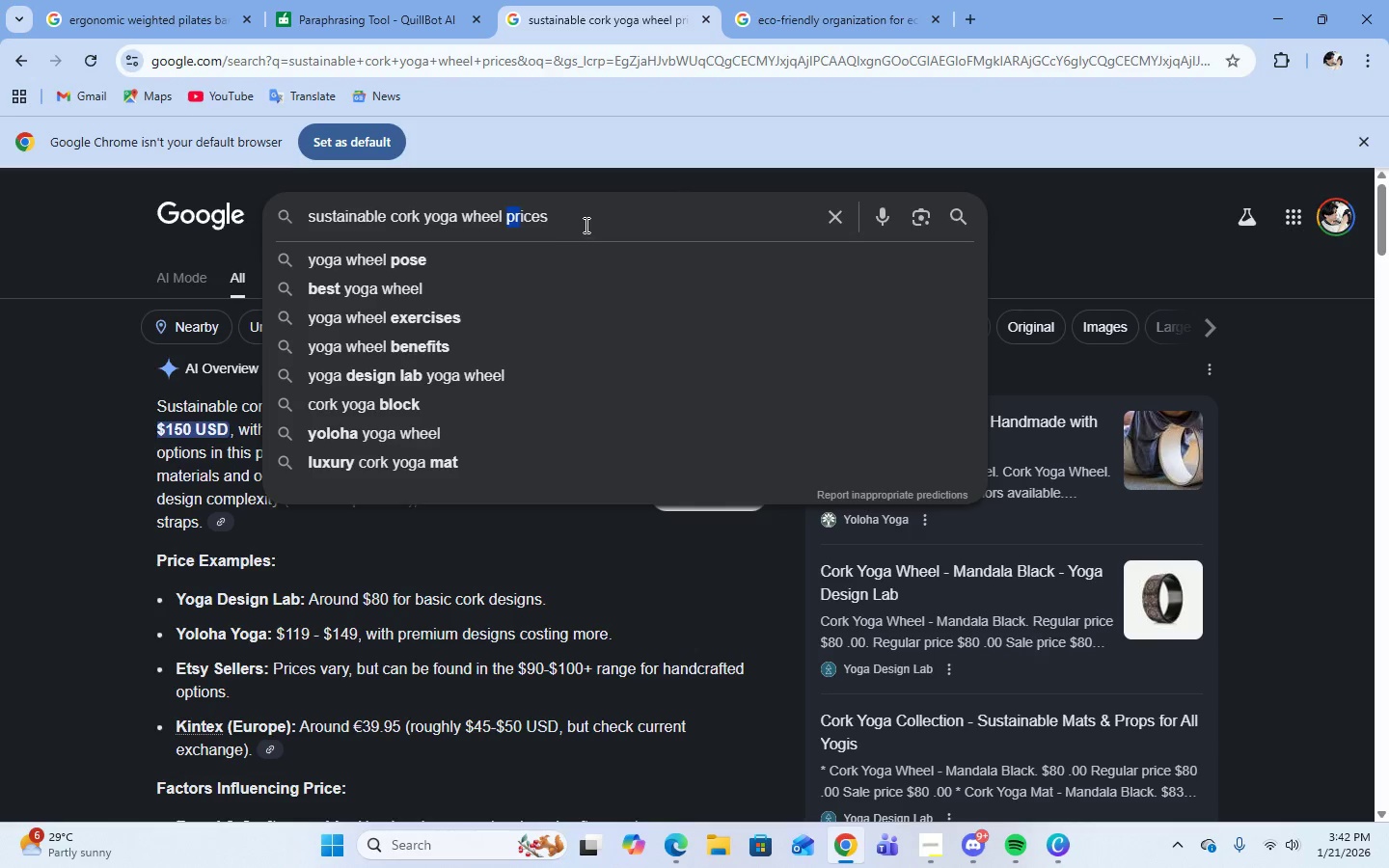 
left_click([585, 225])
 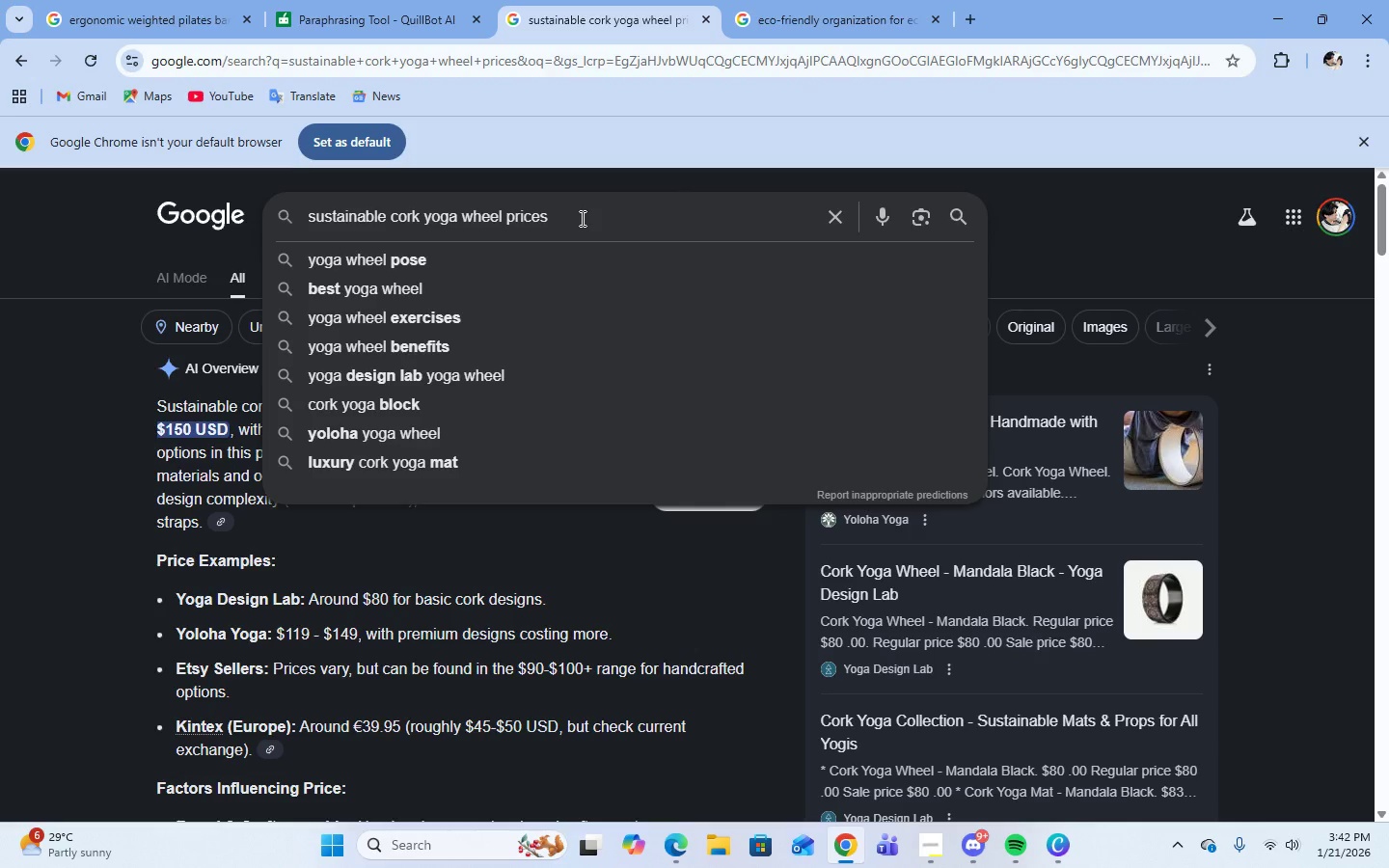 
key(Backspace)
key(Backspace)
key(Backspace)
key(Backspace)
key(Backspace)
key(Backspace)
type(features )
 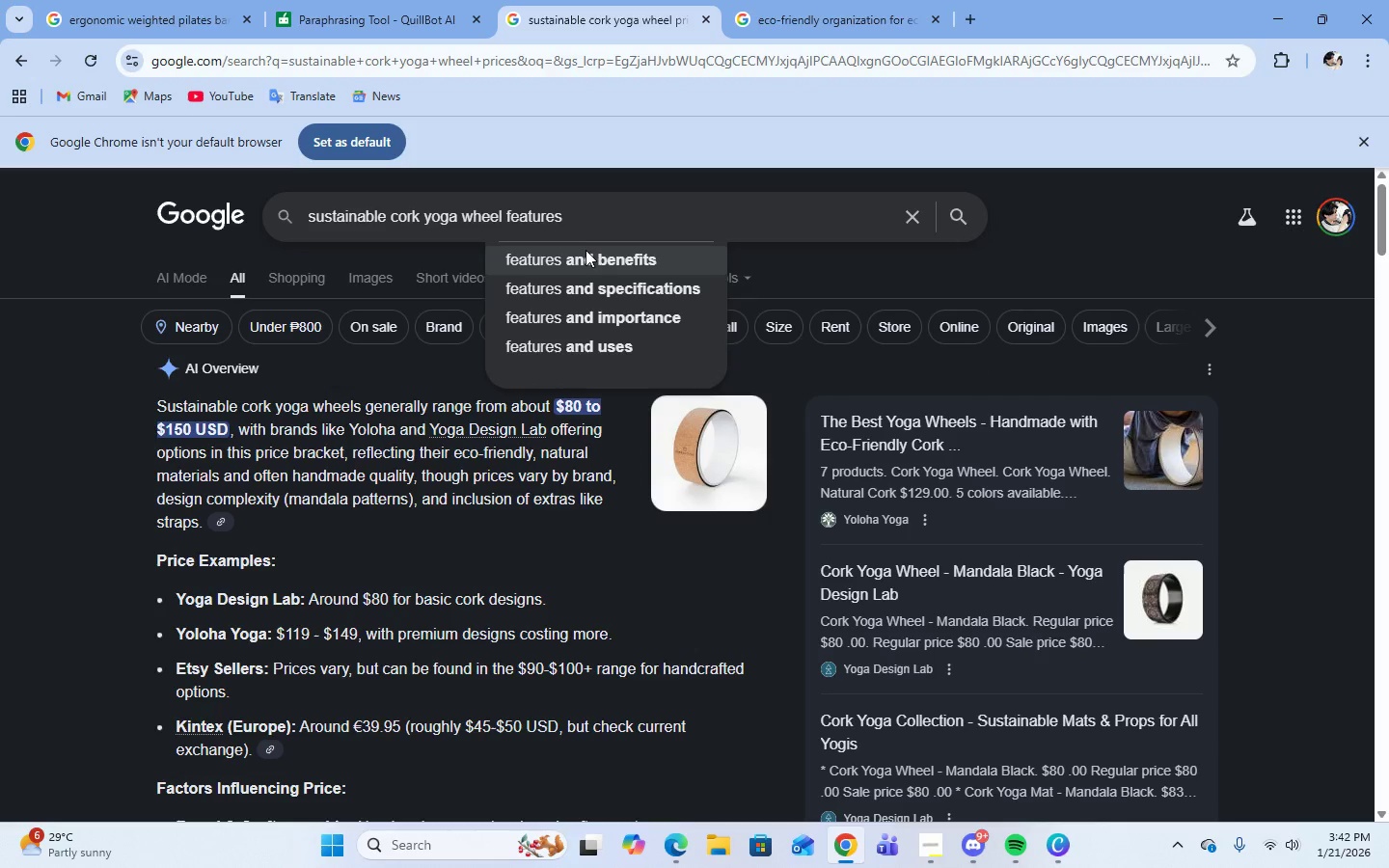 
left_click([586, 258])
 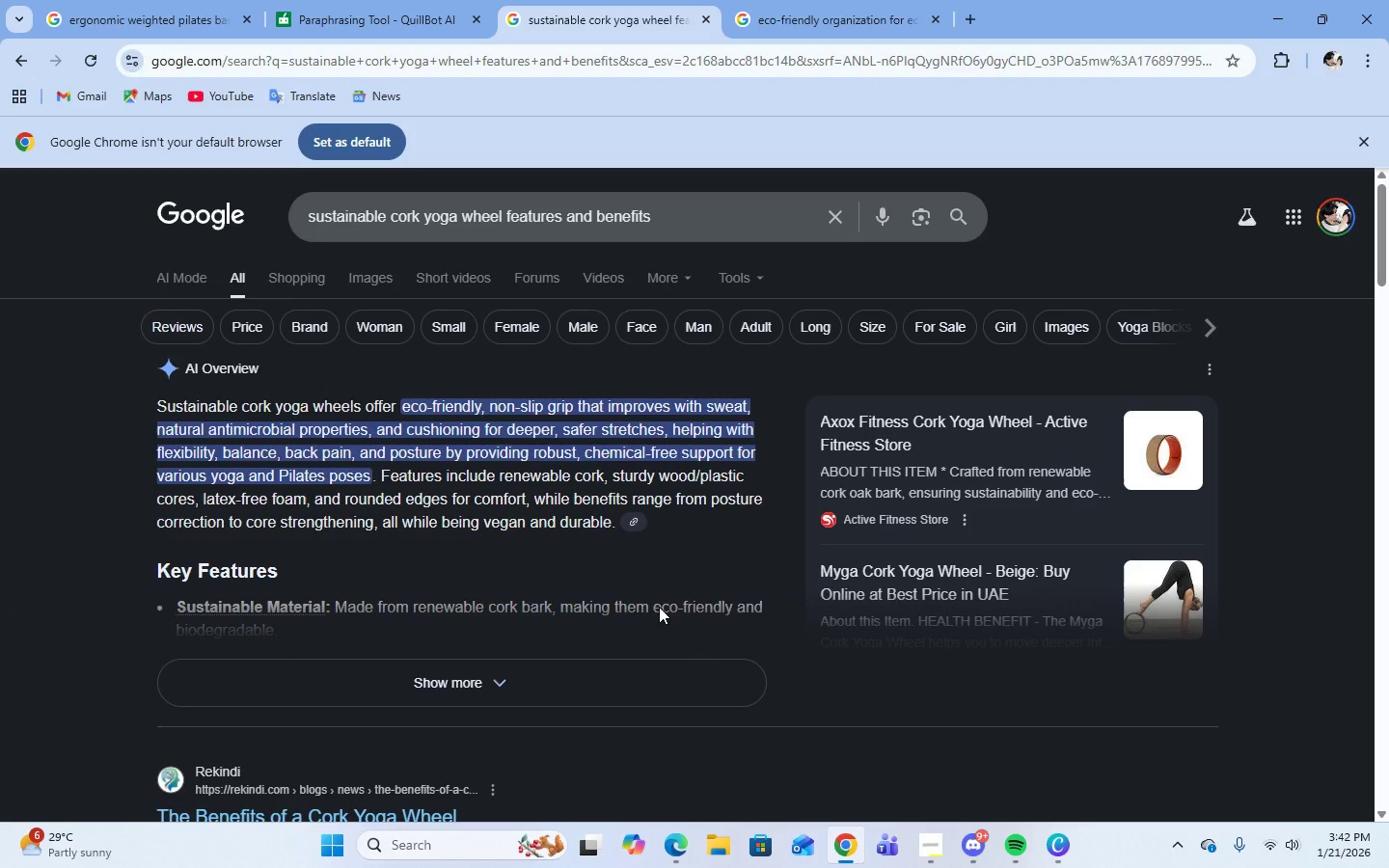 
wait(7.59)
 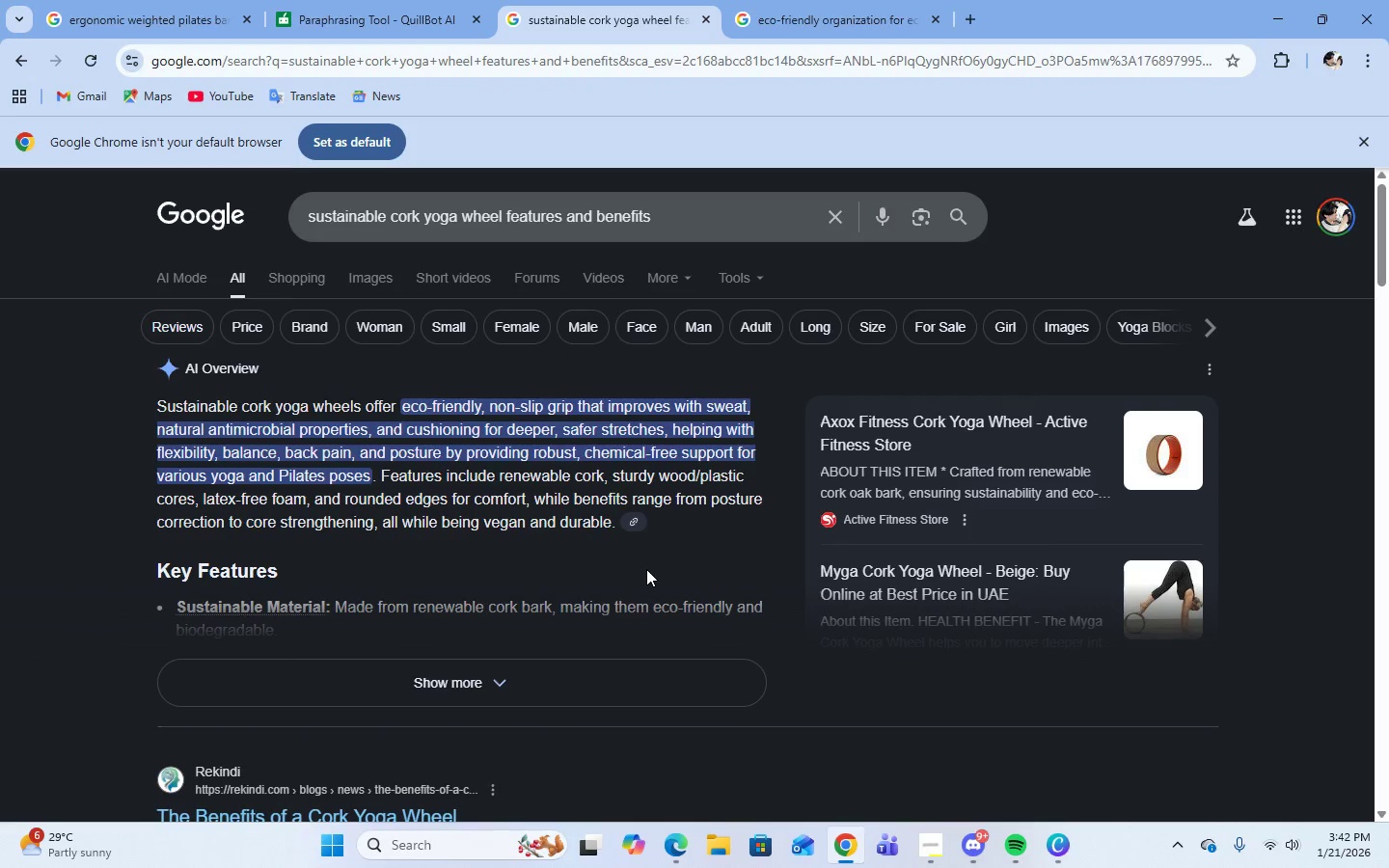 
left_click([466, 664])
 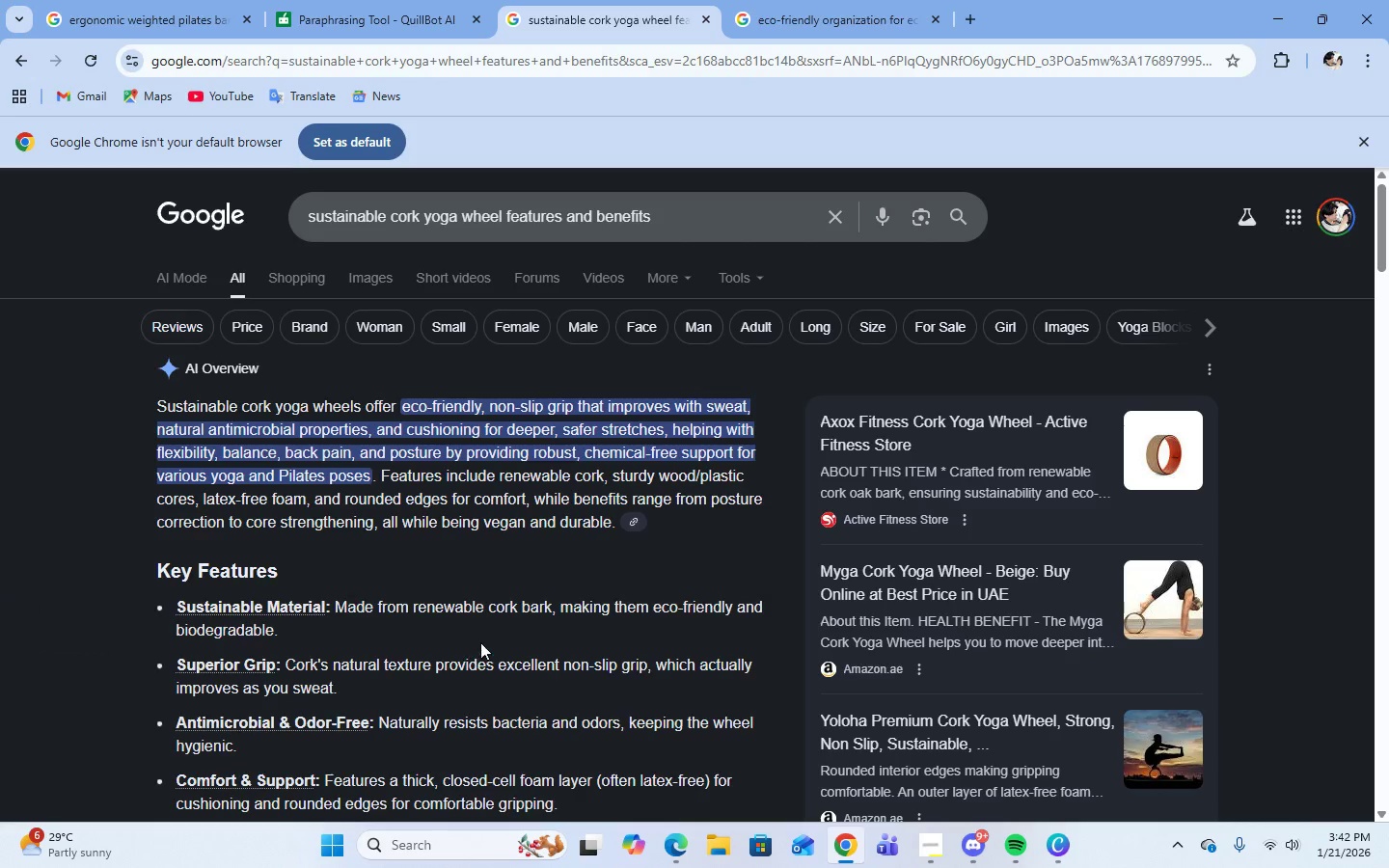 
scroll: coordinate [481, 639], scroll_direction: down, amount: 2.0
 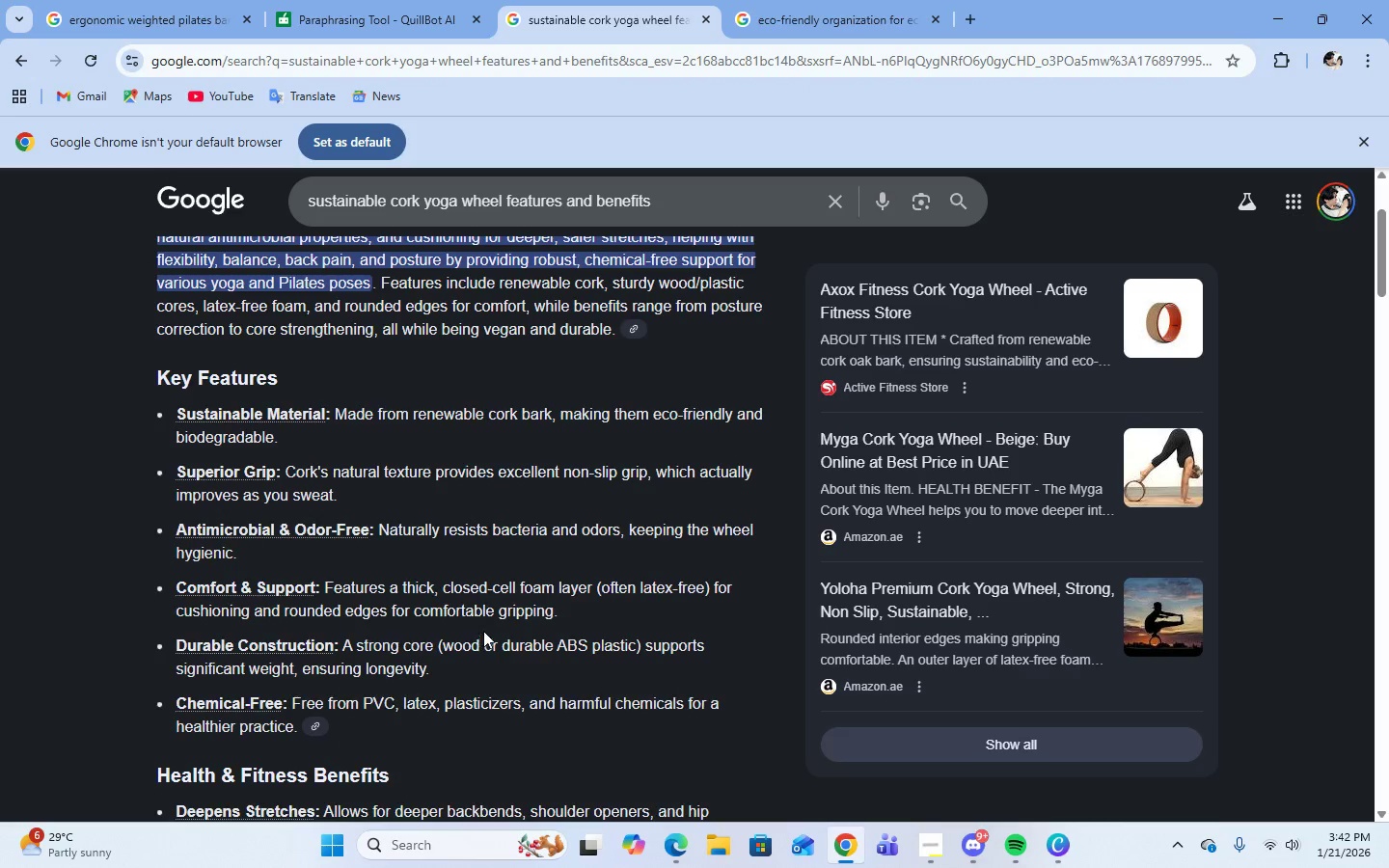 
left_click([1072, 844])
 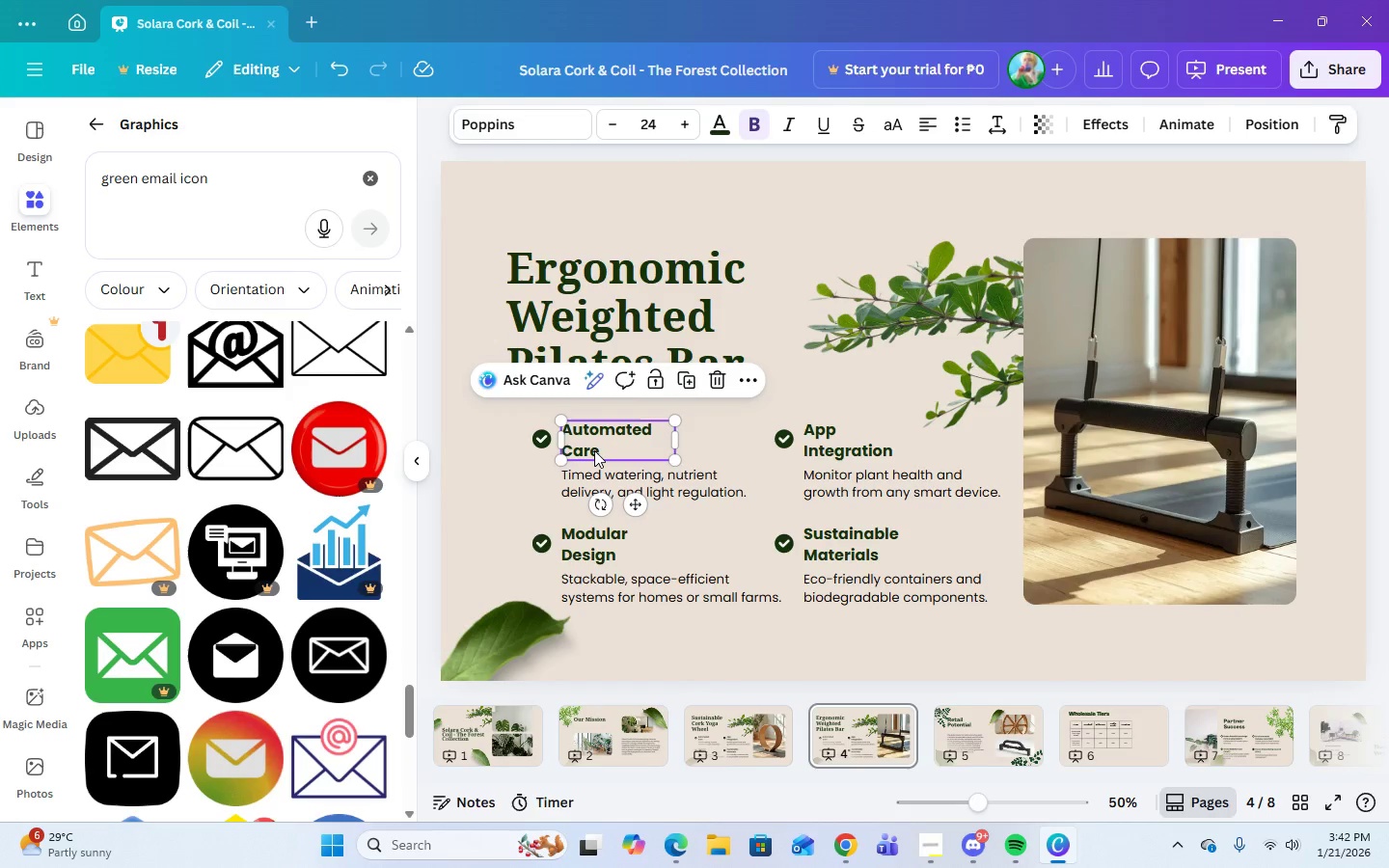 
double_click([594, 450])
 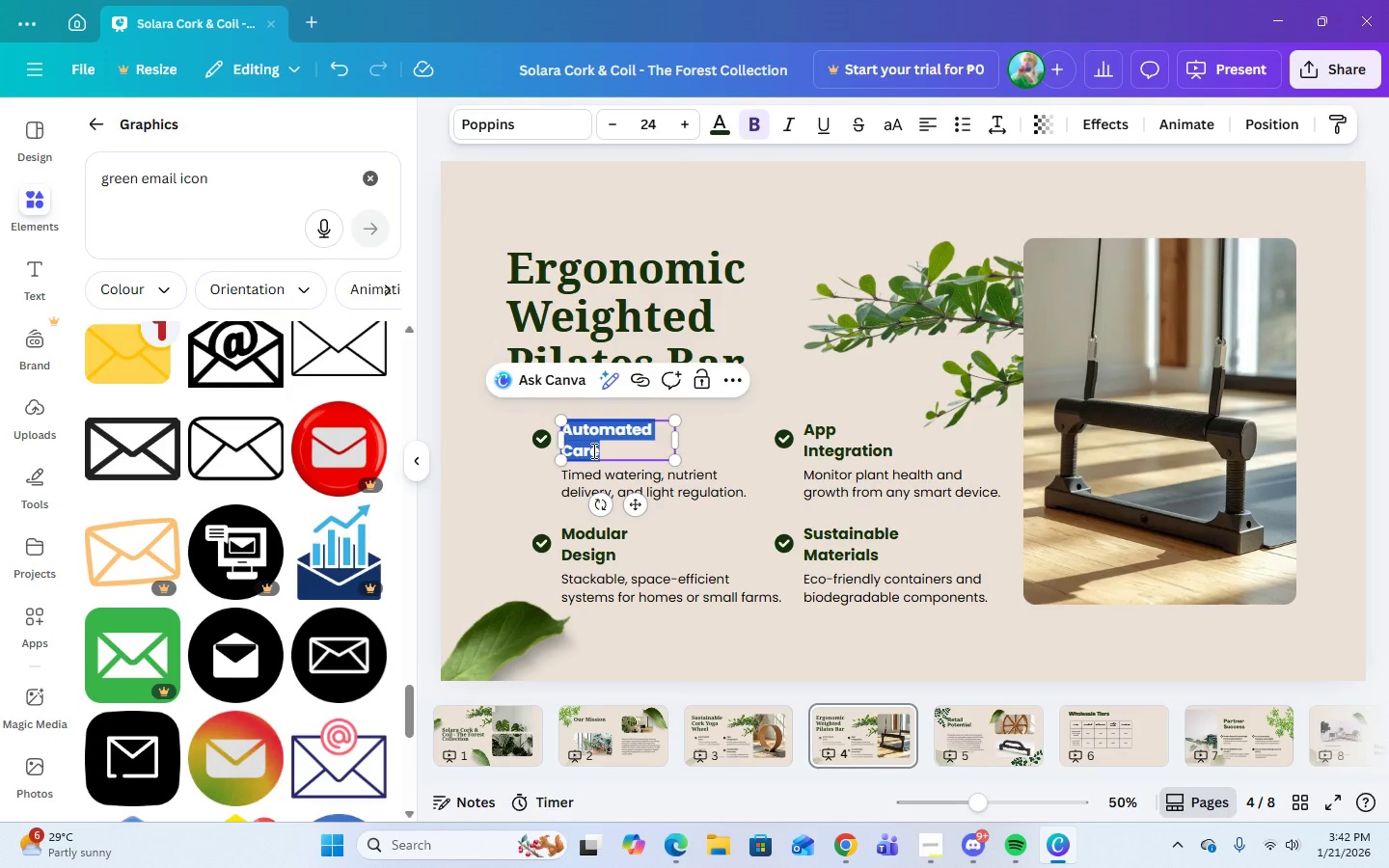 
type(SU)
key(Backspace)
type(USTA)
key(Backspace)
key(Backspace)
key(Backspace)
key(Backspace)
type(ustainable Material)
 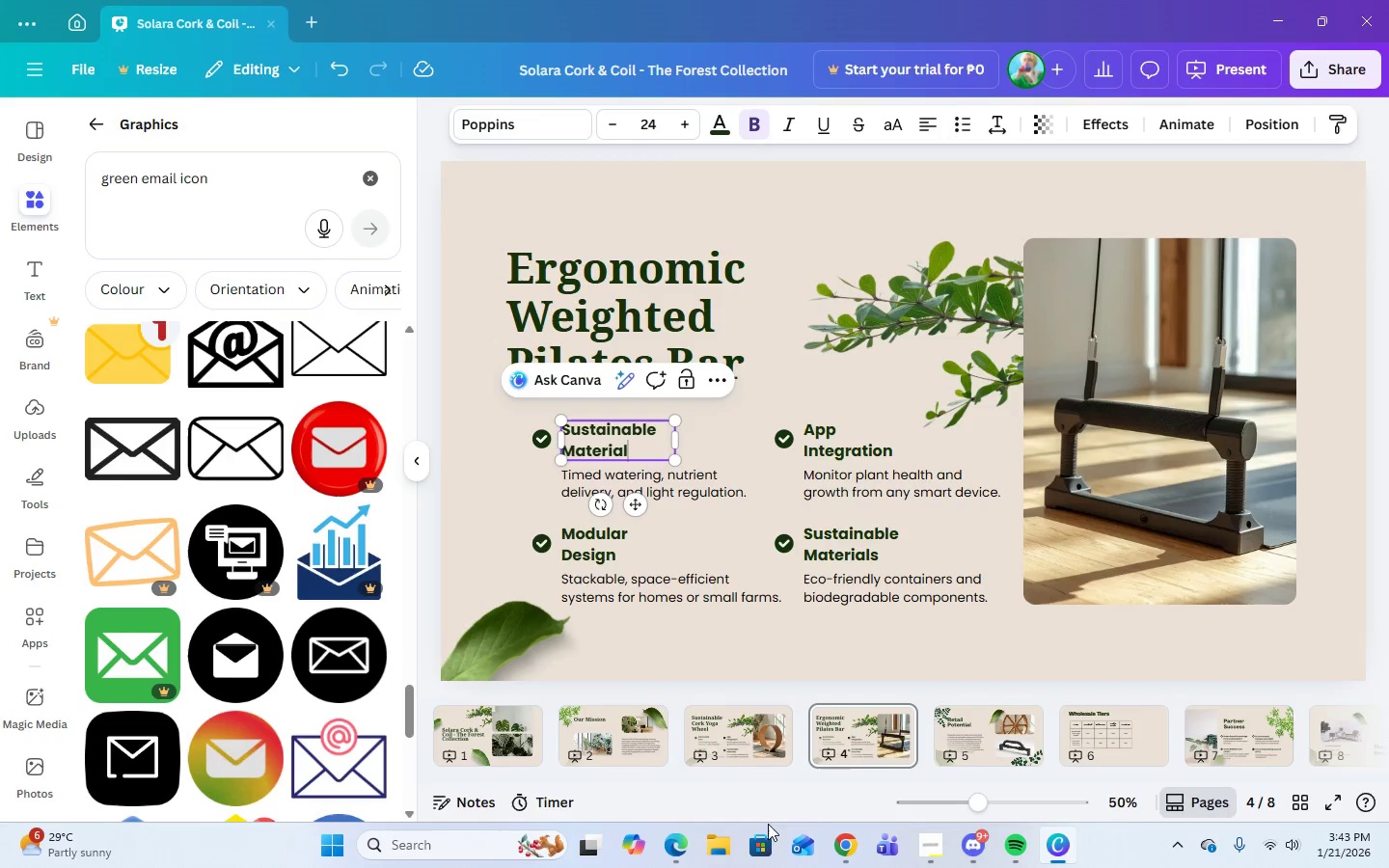 
left_click([834, 854])
 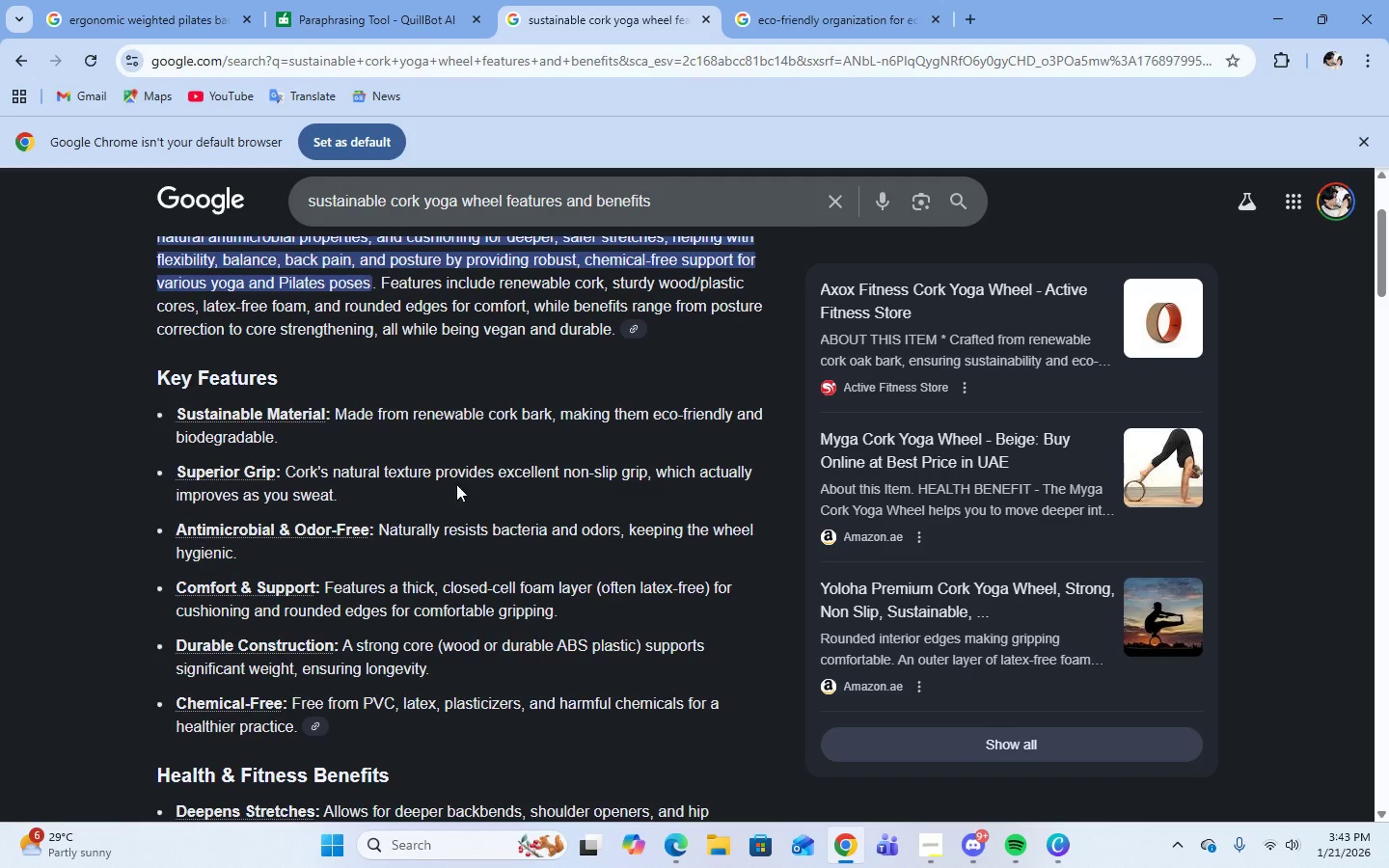 
wait(7.14)
 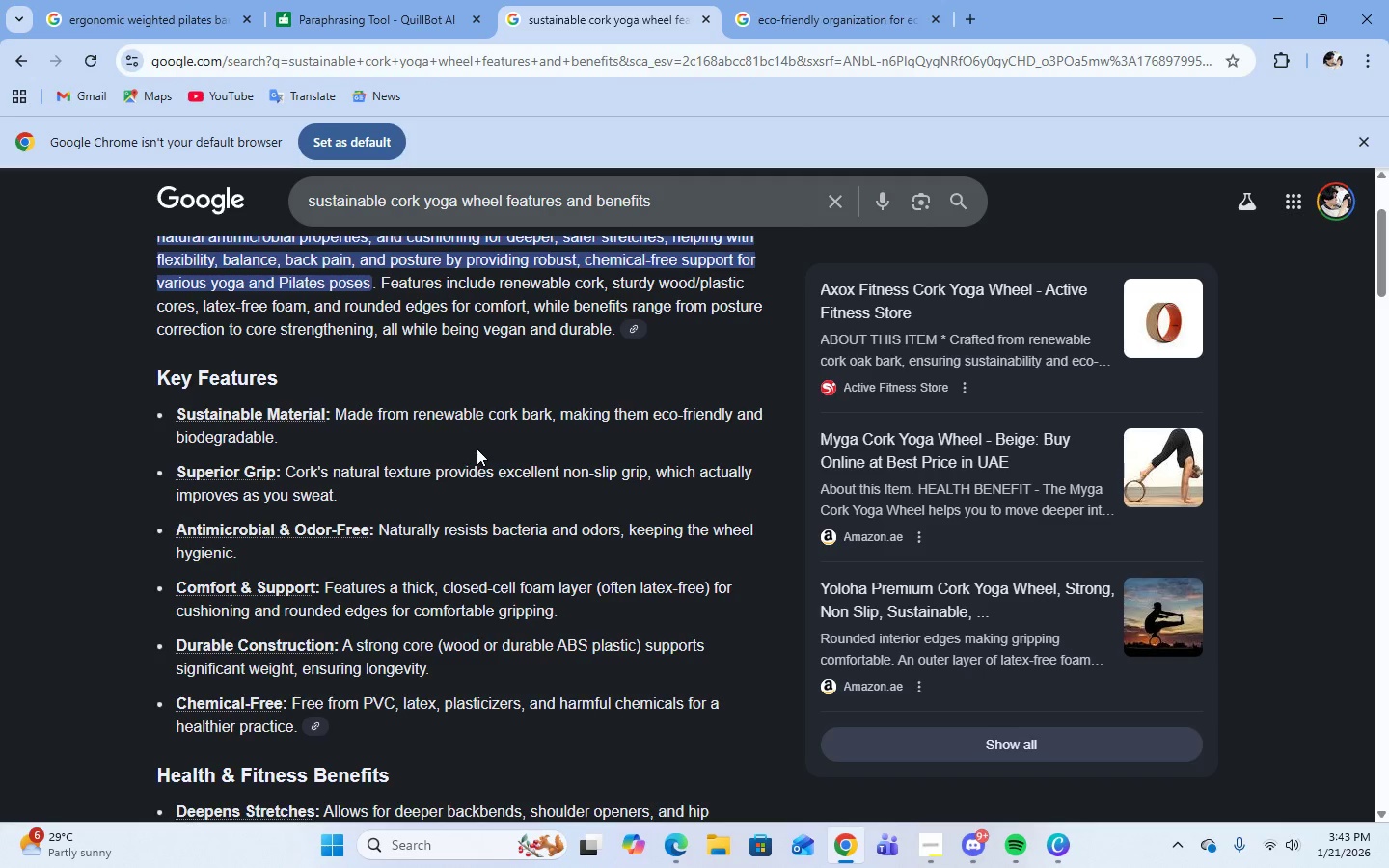 
left_click_drag(start_coordinate=[339, 419], to_coordinate=[474, 421])
 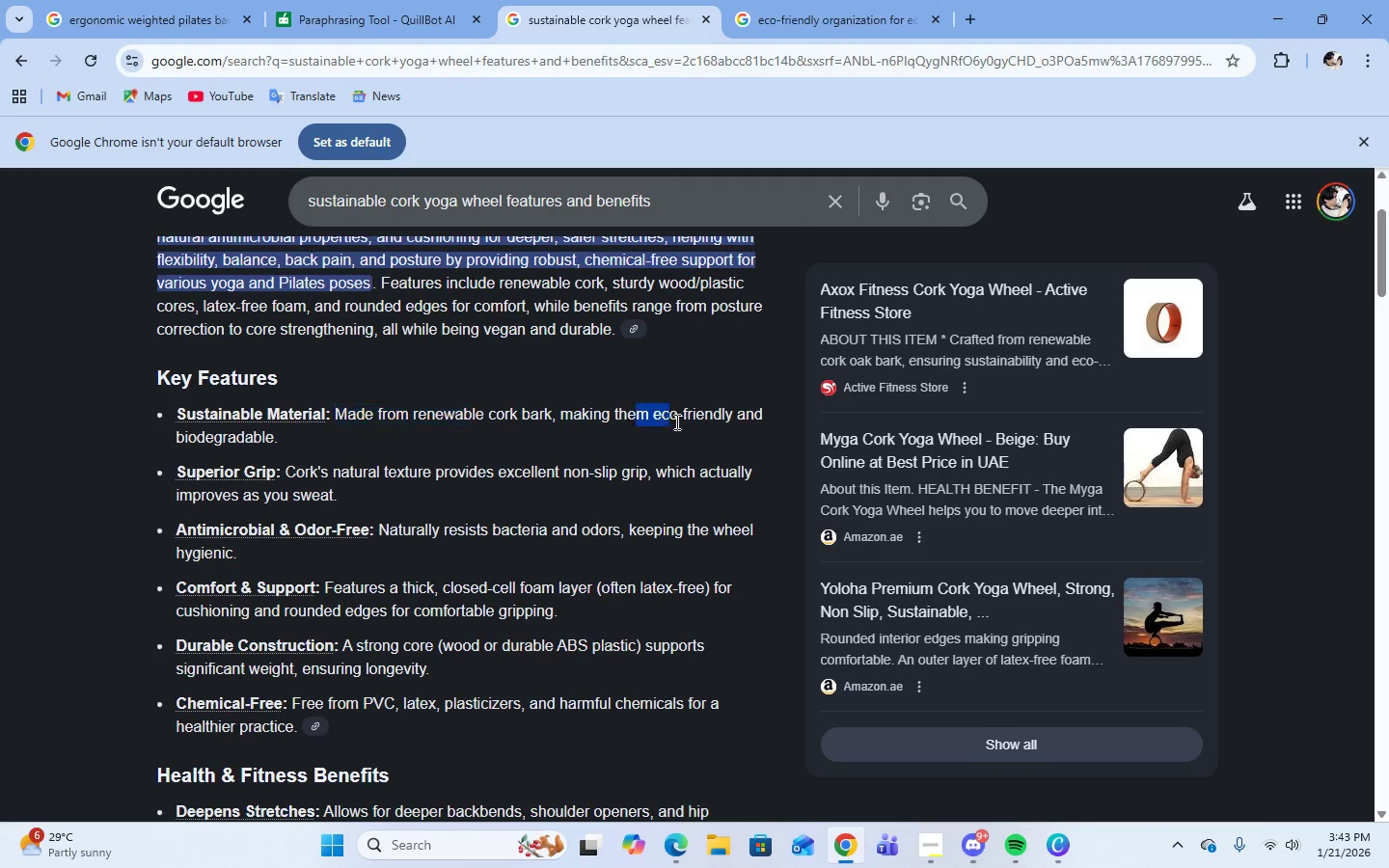 
left_click_drag(start_coordinate=[640, 421], to_coordinate=[691, 423])
 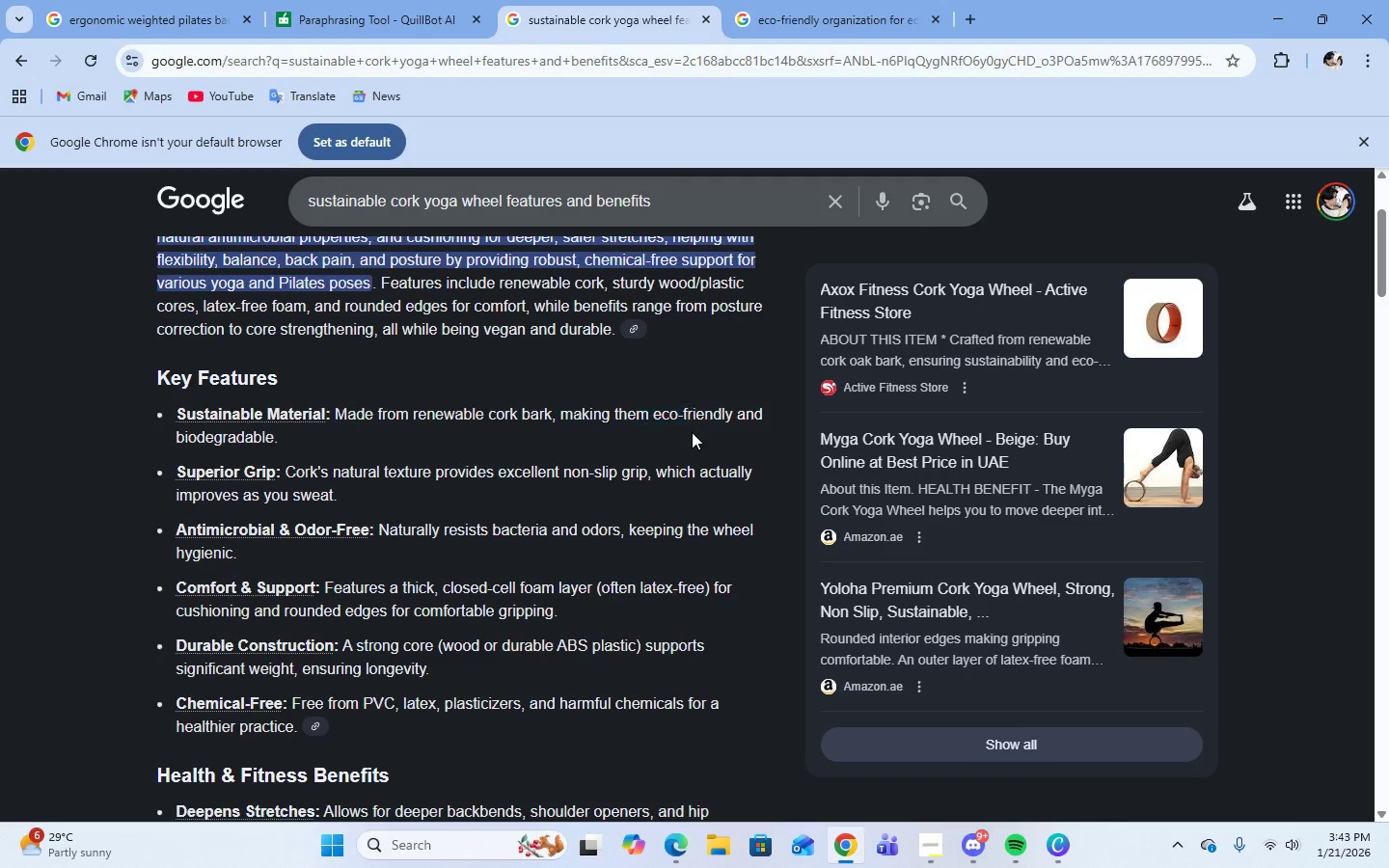 
left_click([692, 432])
 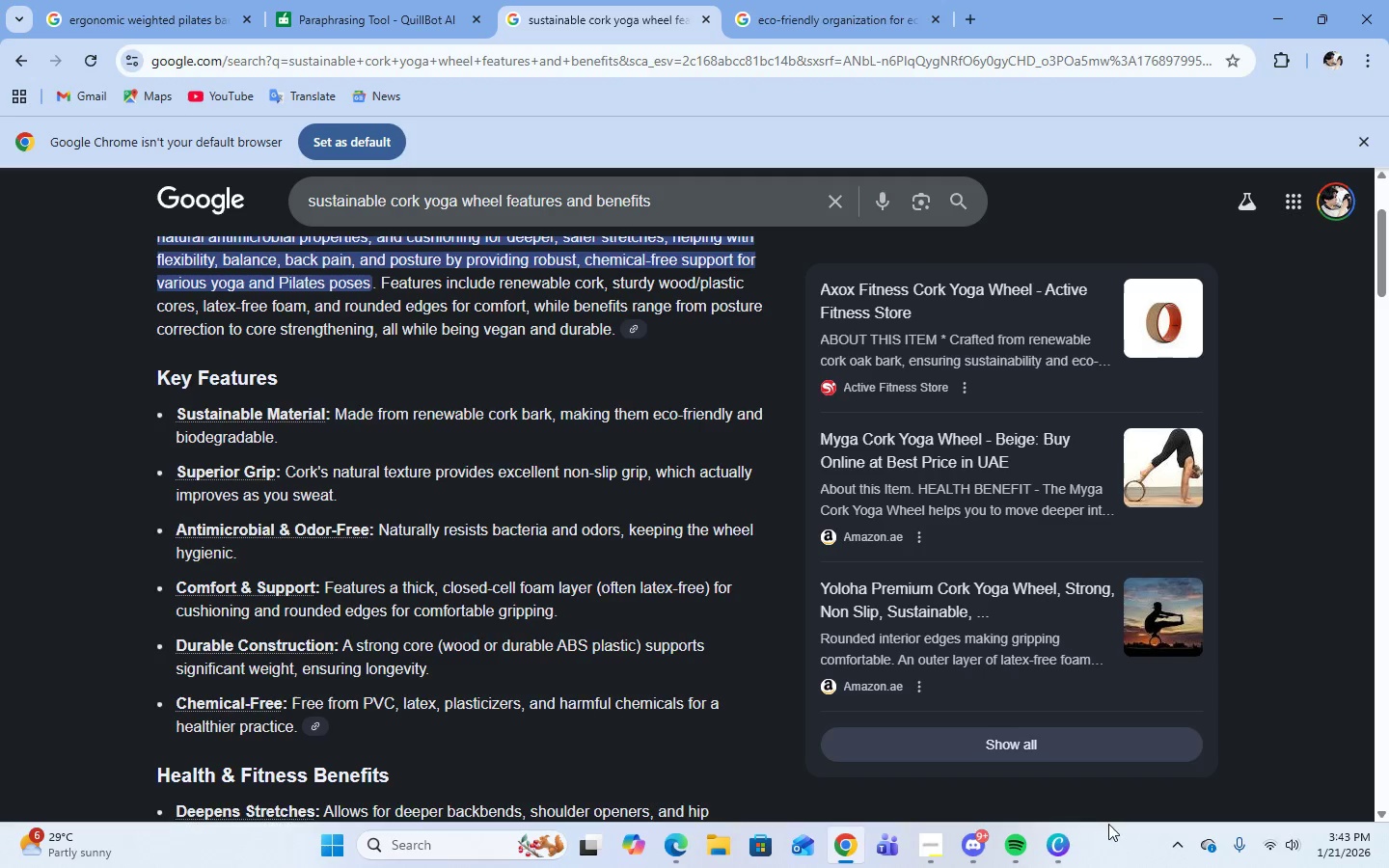 
left_click([1064, 845])
 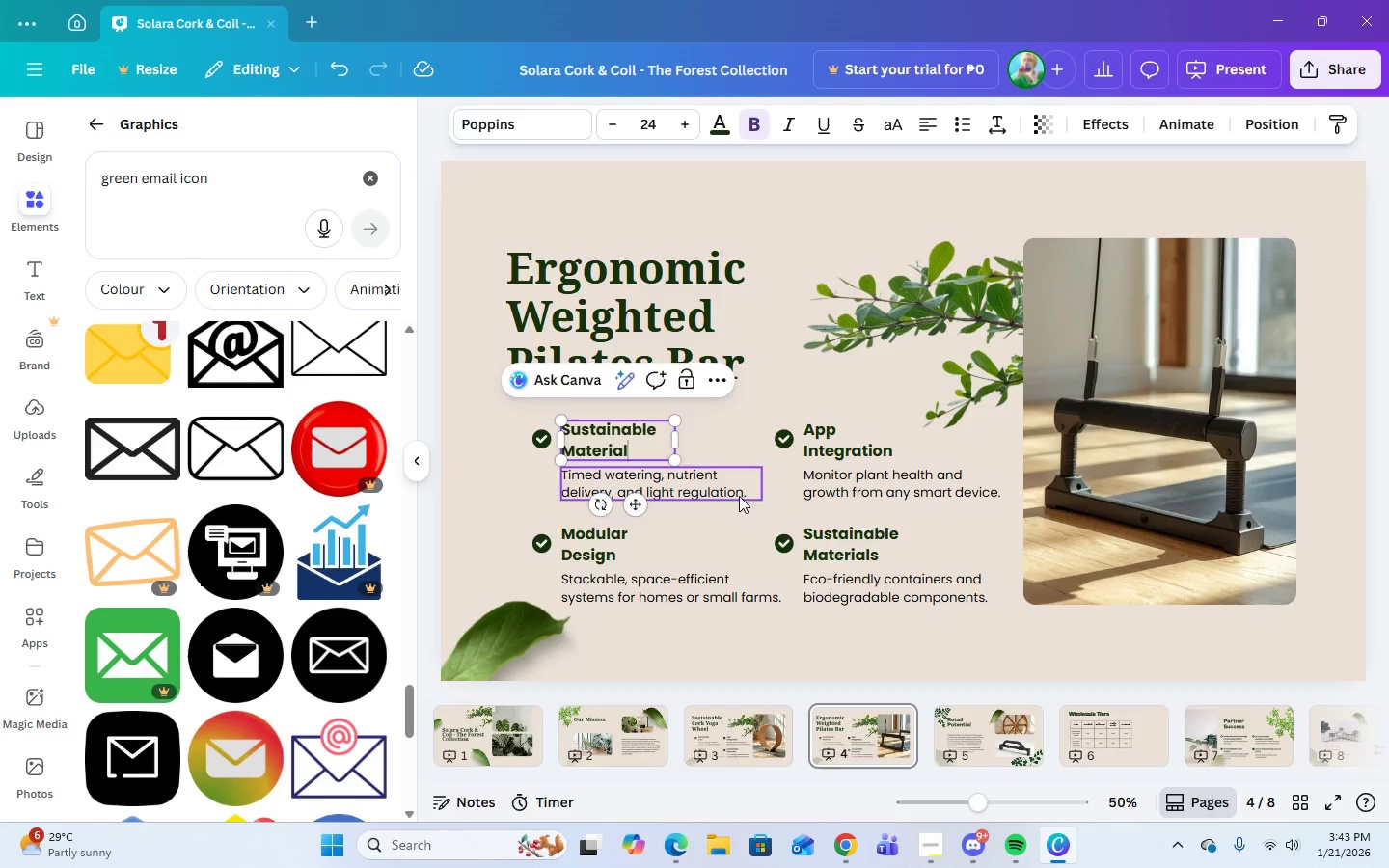 
double_click([747, 496])
 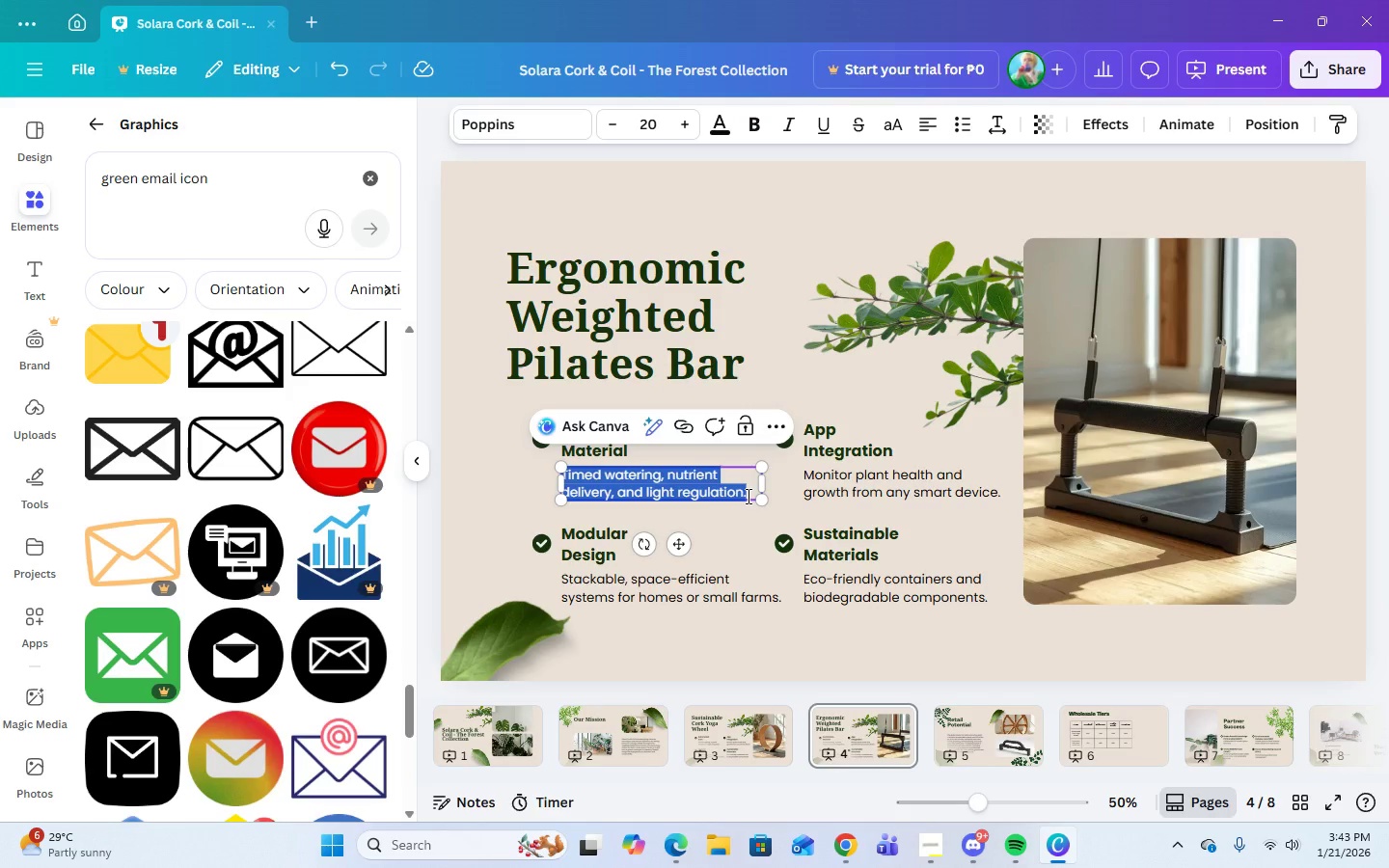 
type(Made from cork ark, )
key(Backspace)
key(Backspace)
key(Backspace)
key(Backspace)
key(Backspace)
type(bark, eco-friendly, and biodegradable.)
 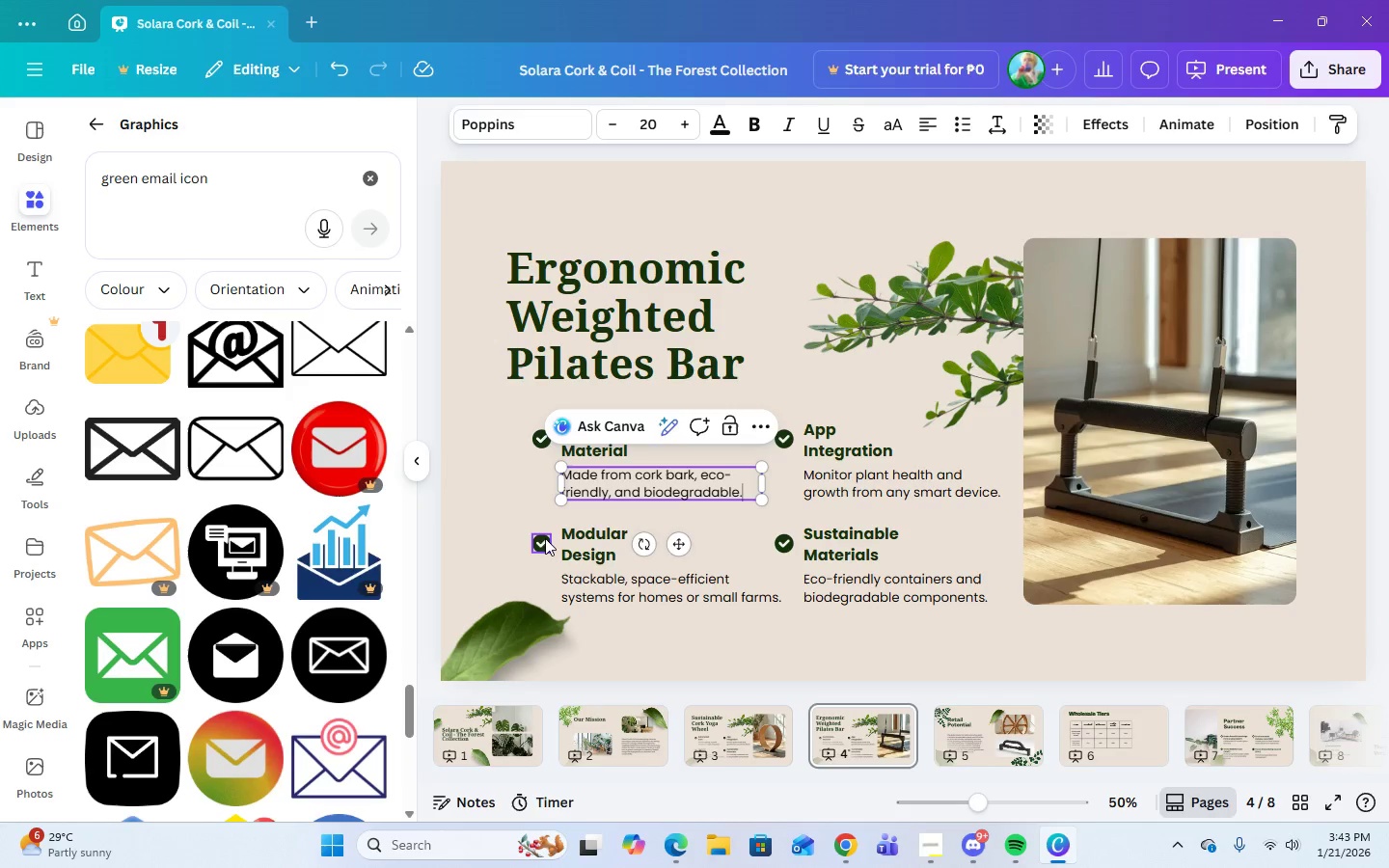 
left_click([581, 544])
 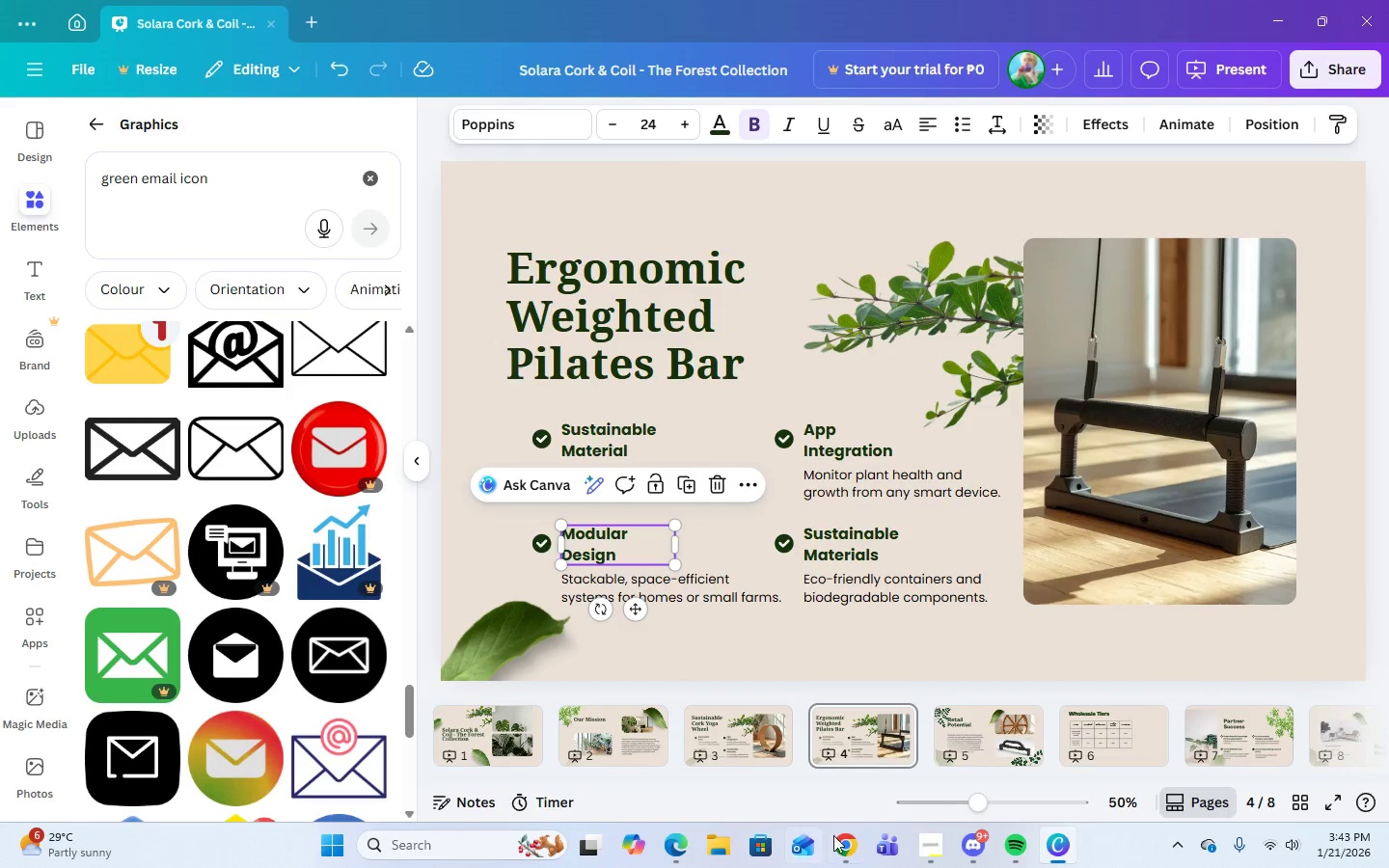 
left_click([840, 839])
 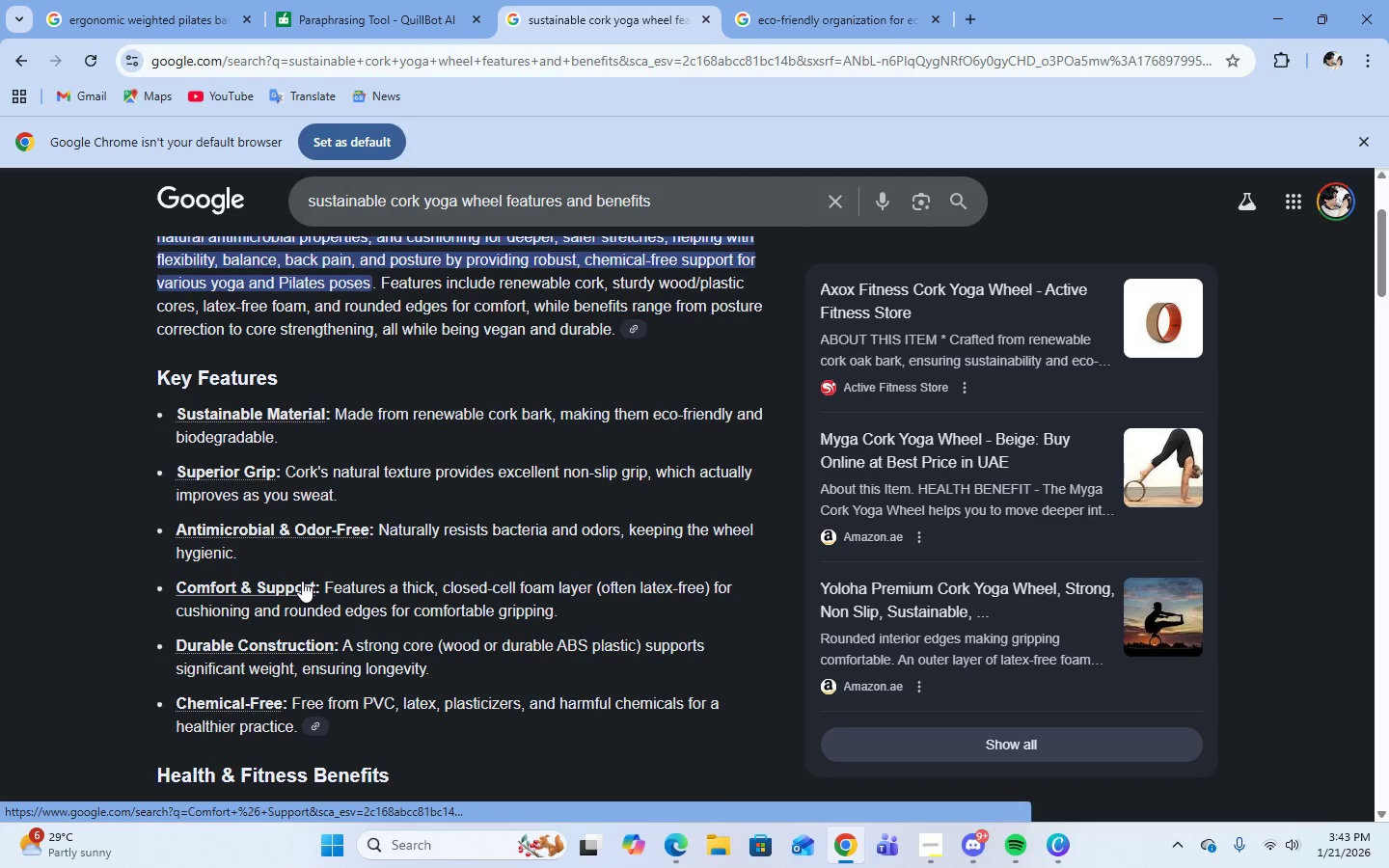 
wait(6.0)
 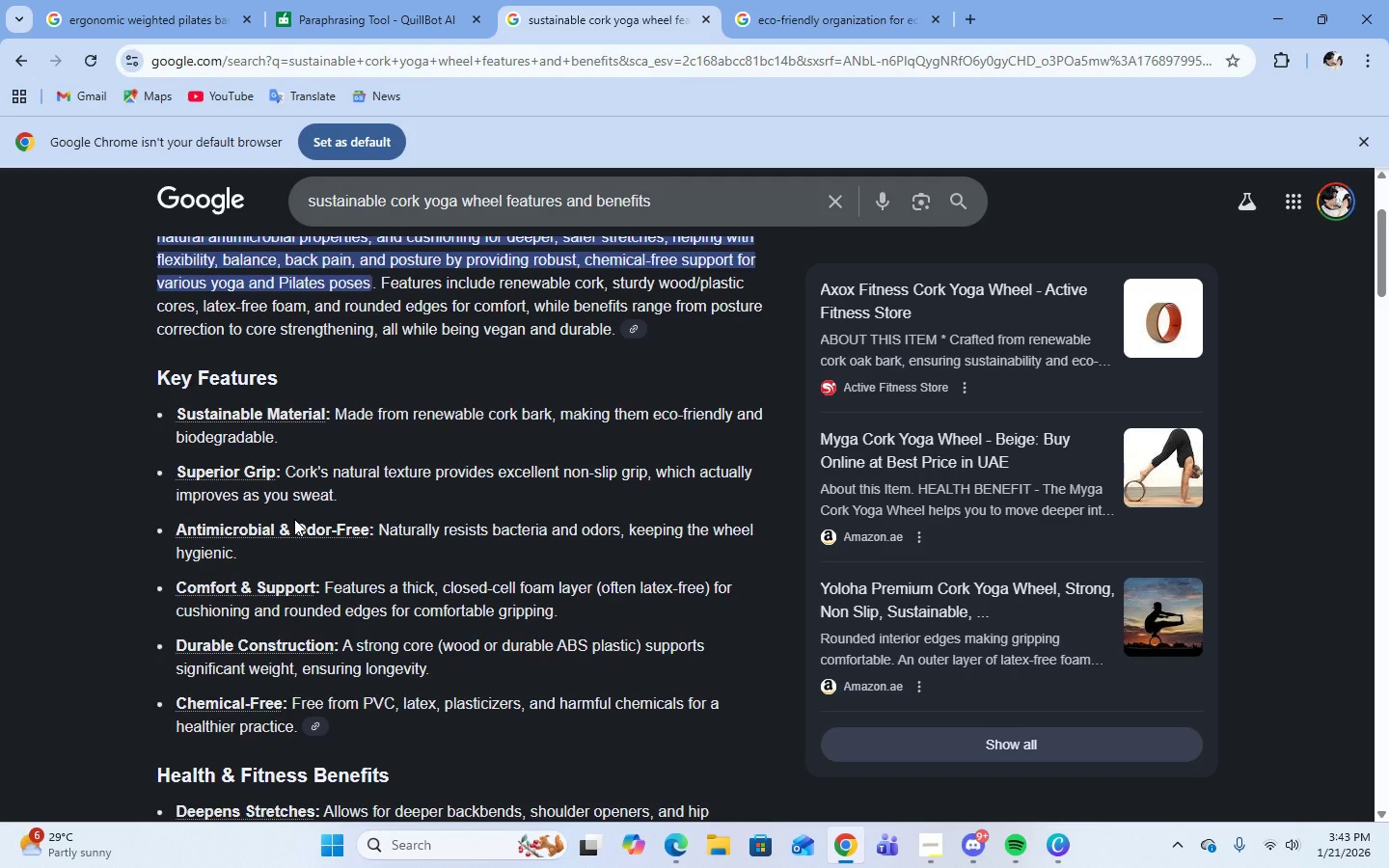 
left_click([1059, 845])
 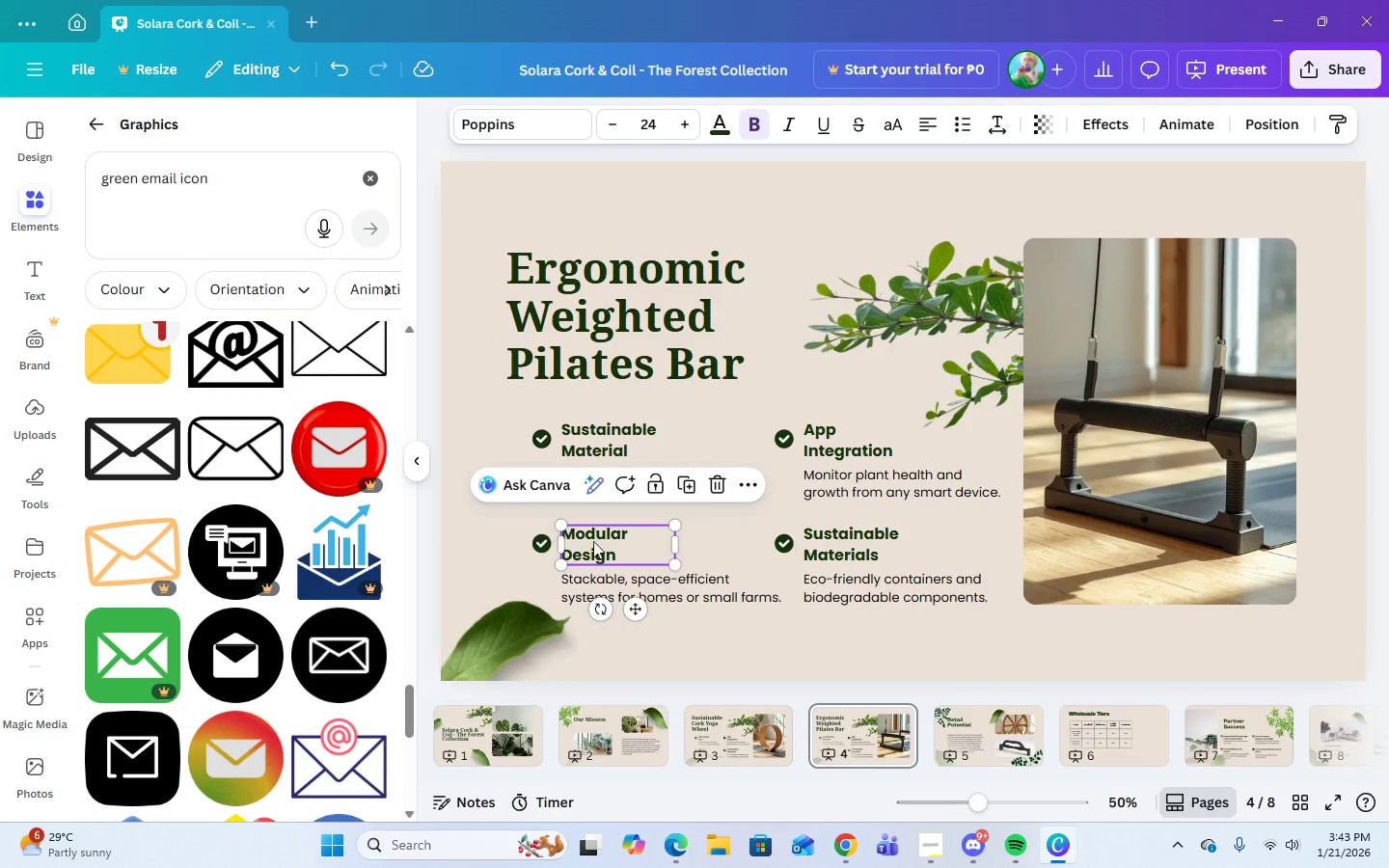 
left_click([616, 555])
 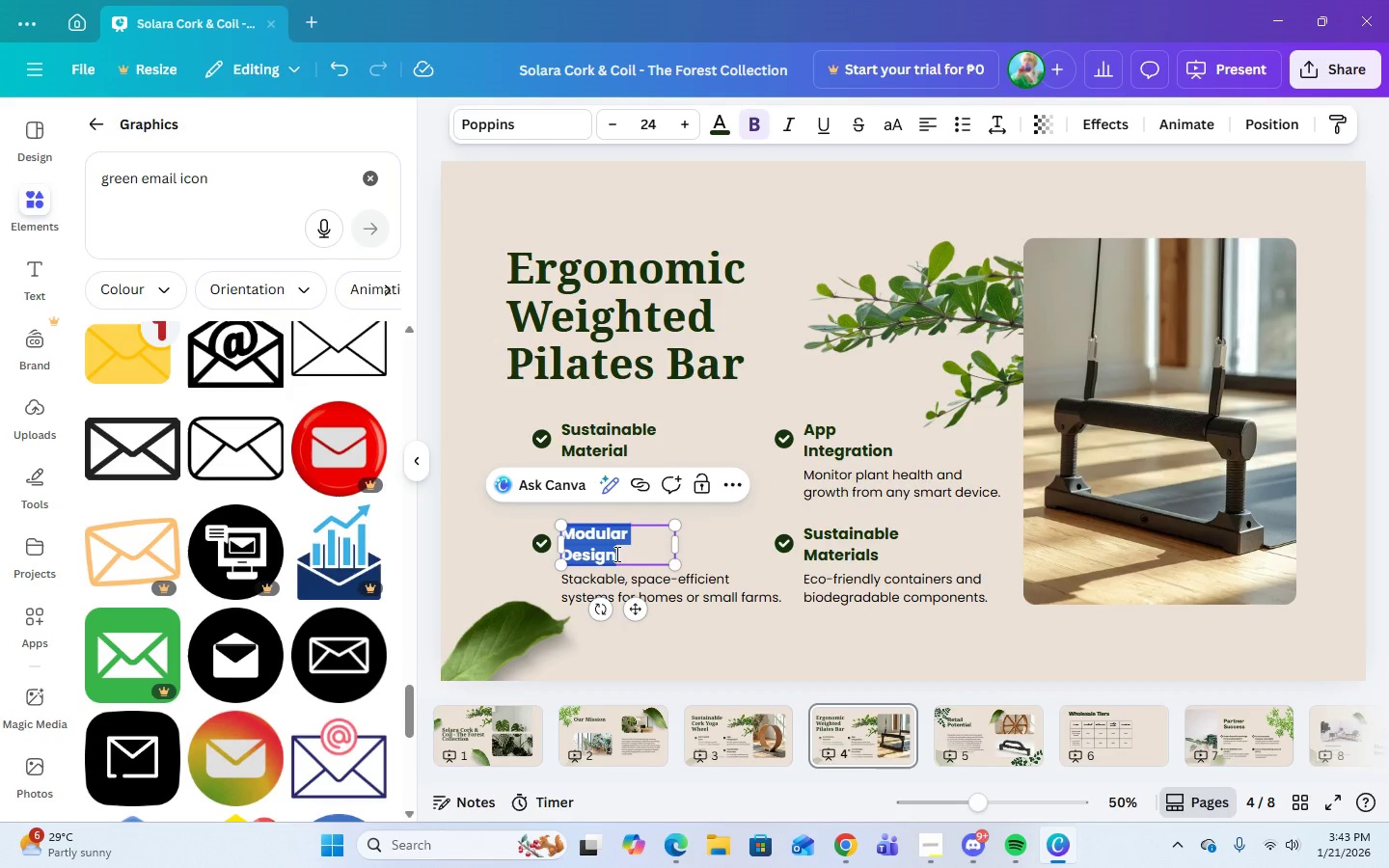 
type(Superior Grip)
 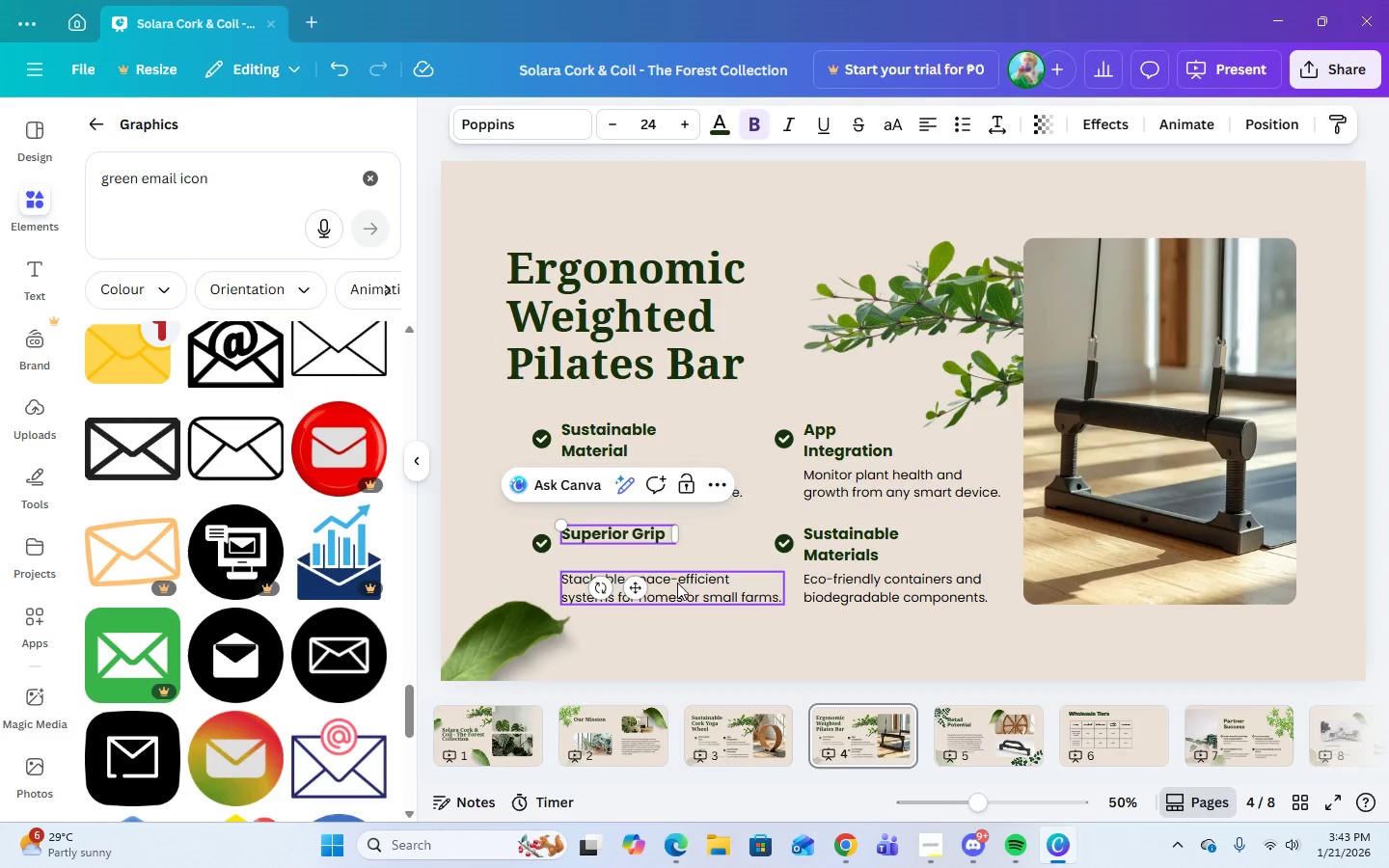 
left_click([685, 583])
 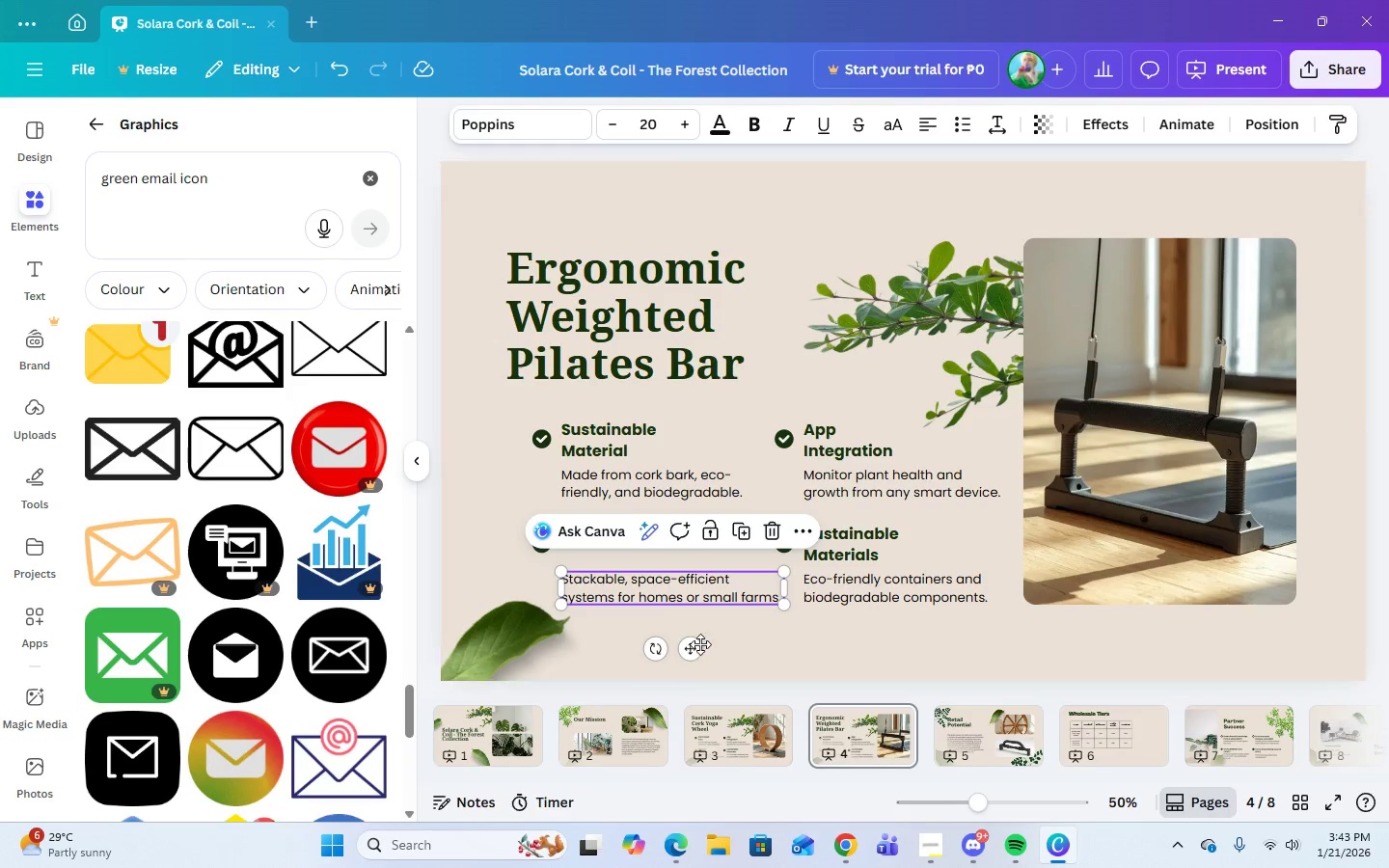 
left_click([753, 638])
 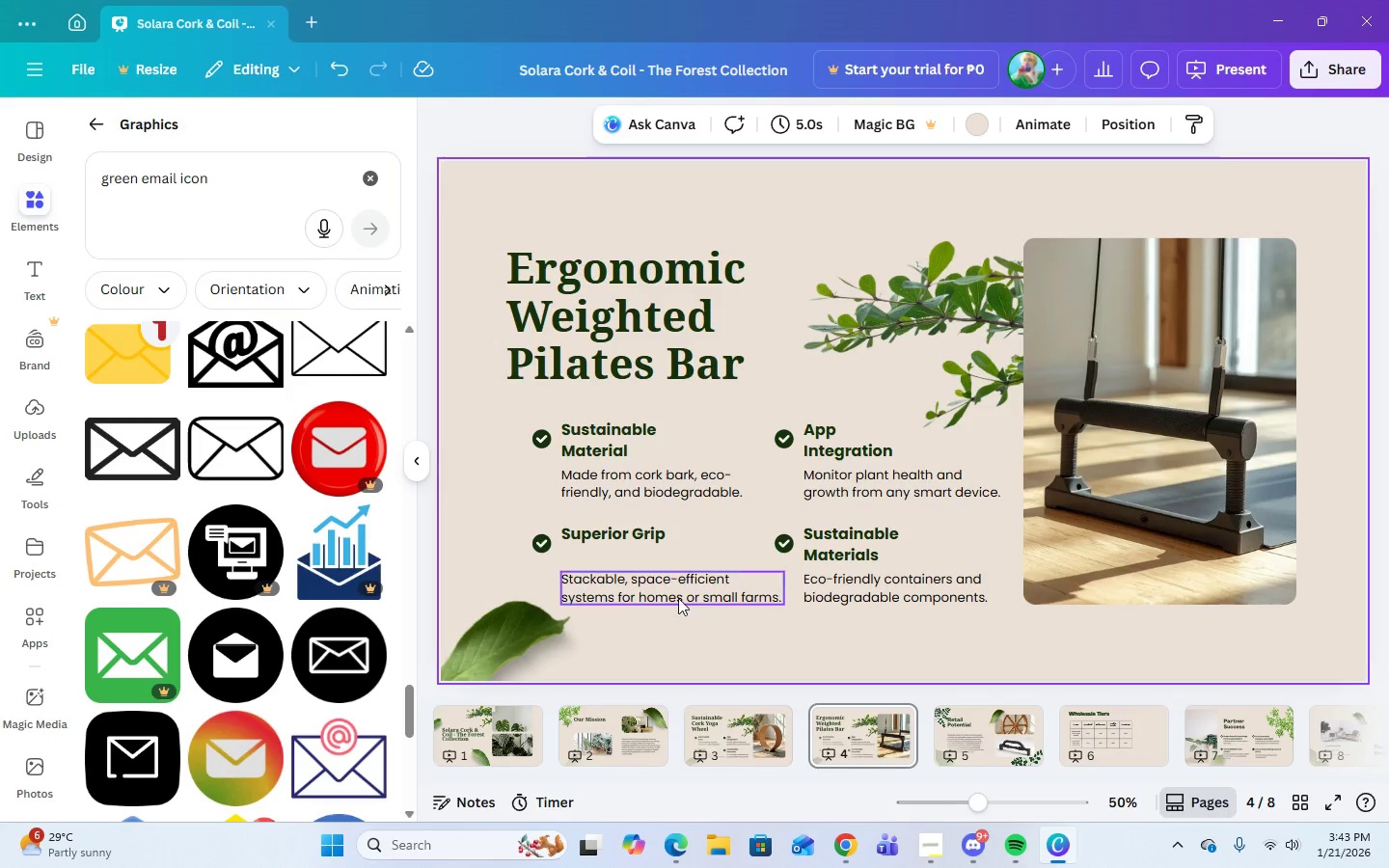 
left_click([678, 598])
 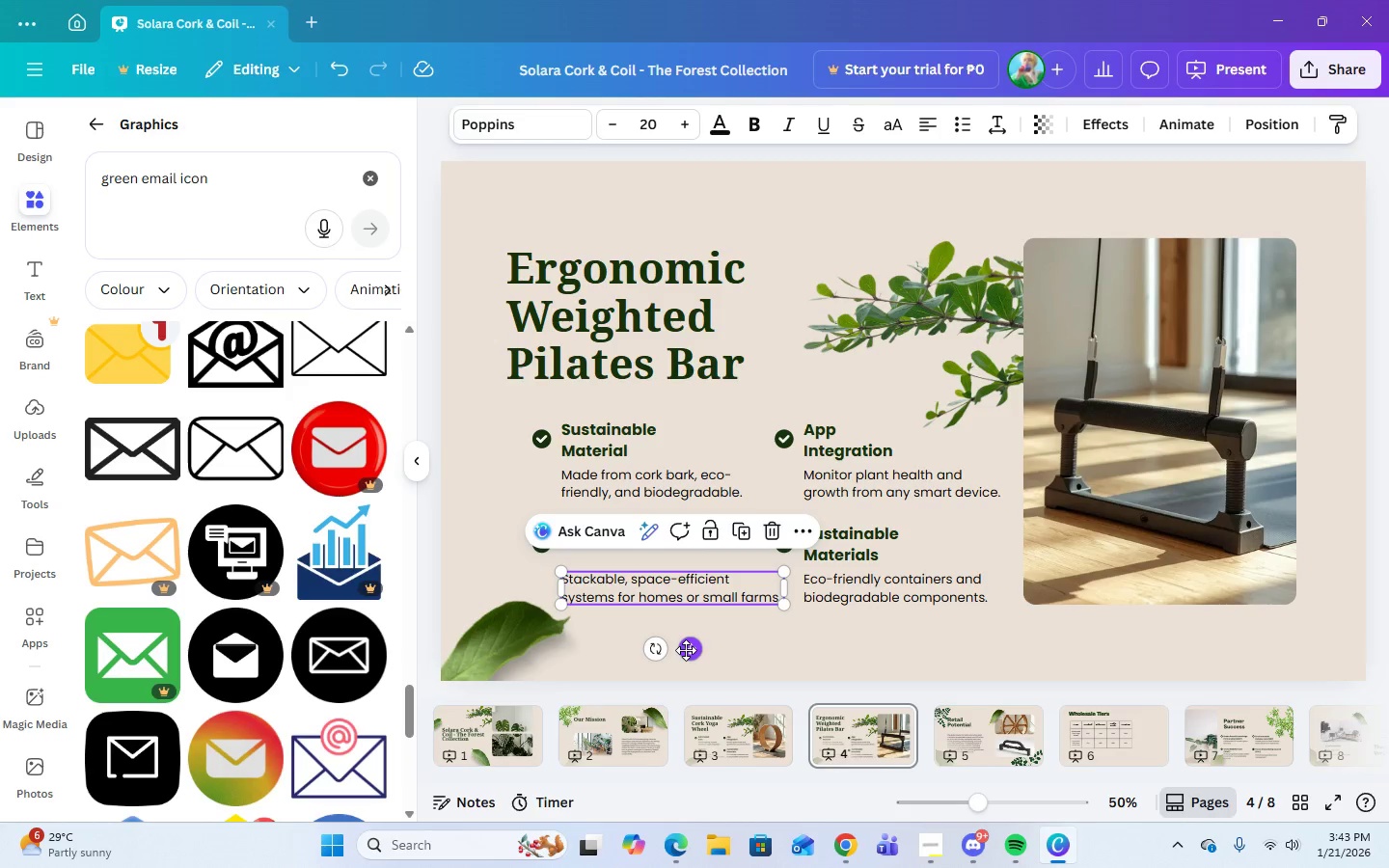 
left_click_drag(start_coordinate=[686, 650], to_coordinate=[685, 634])
 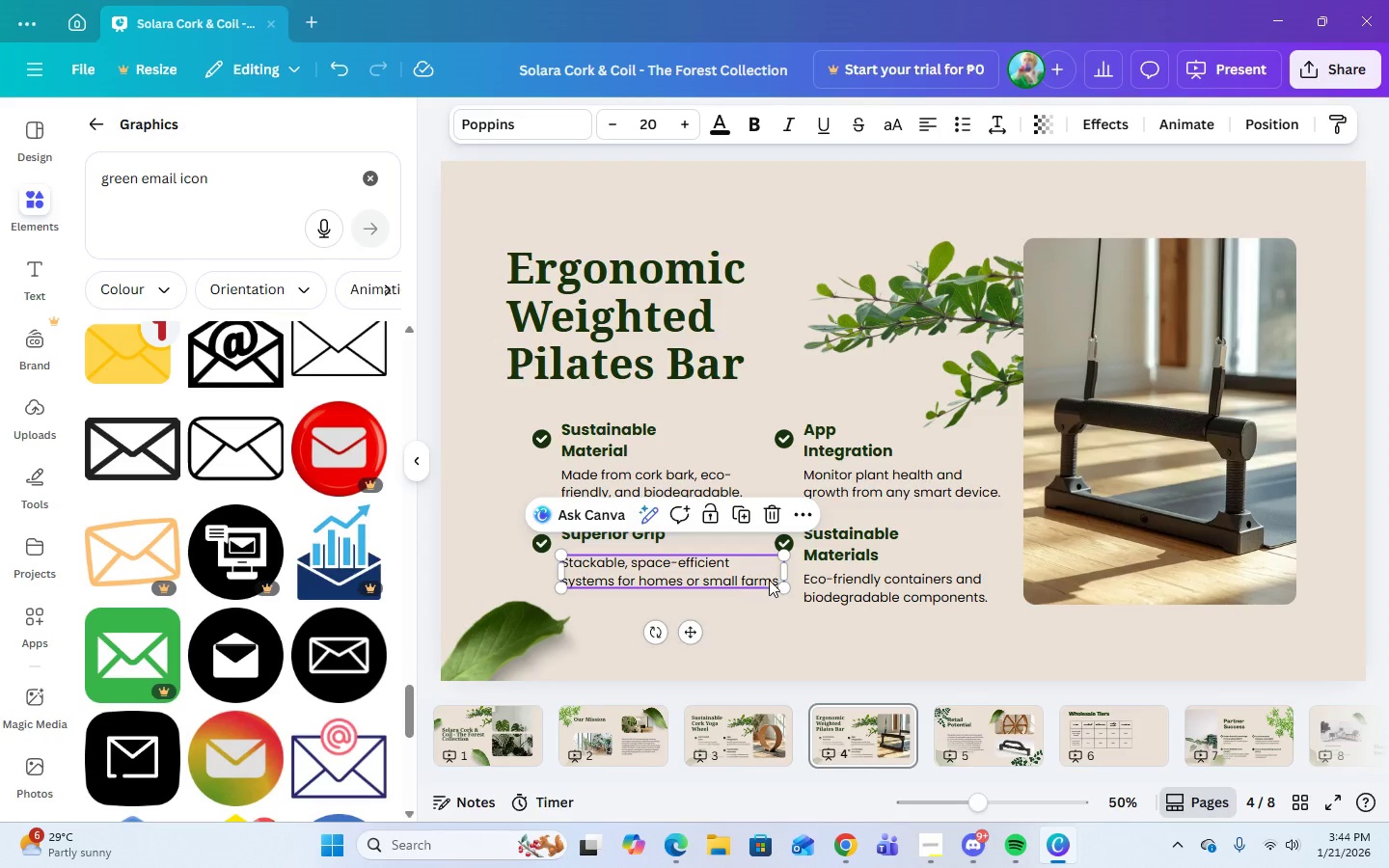 
left_click([769, 580])
 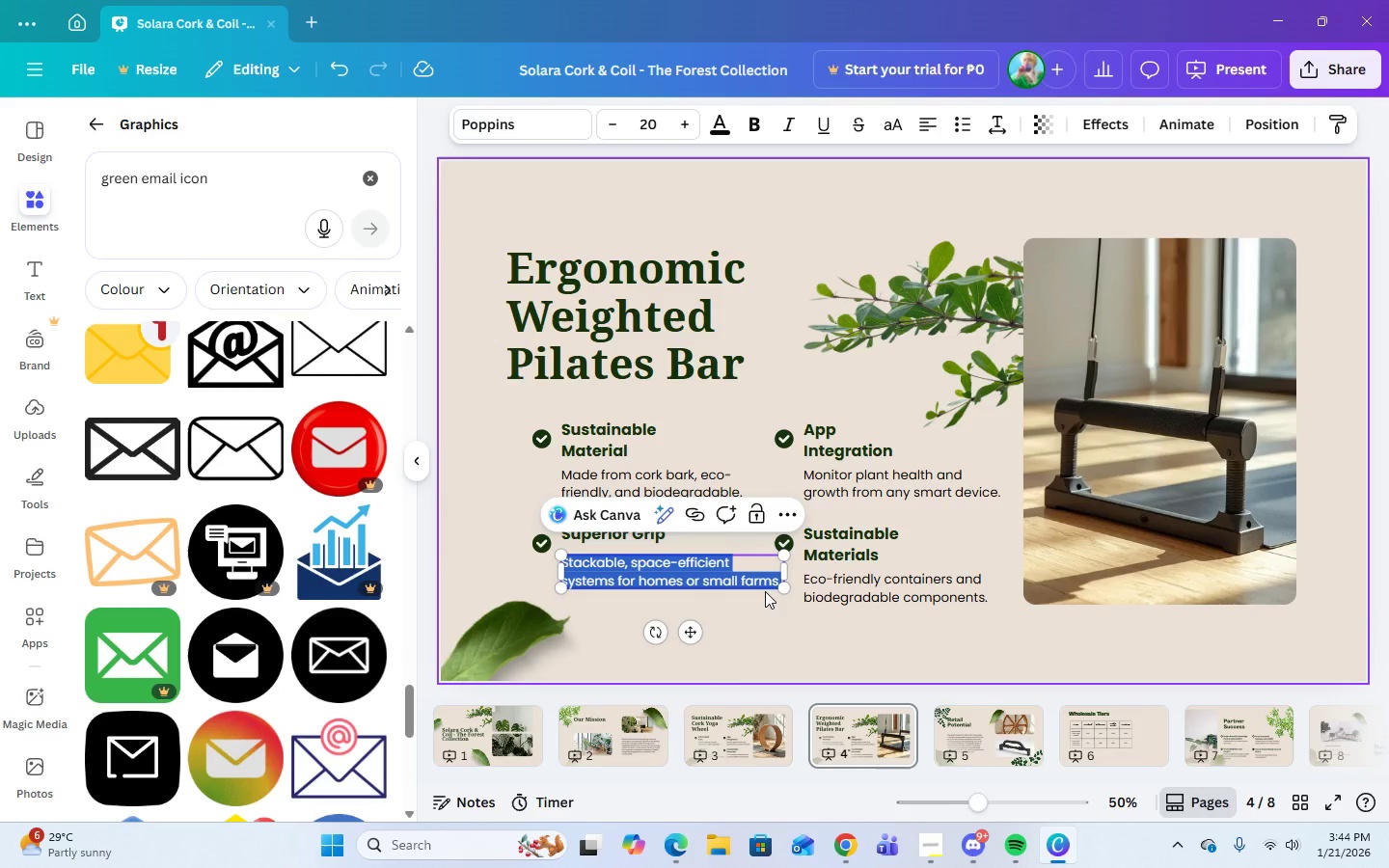 
key(Backspace)
 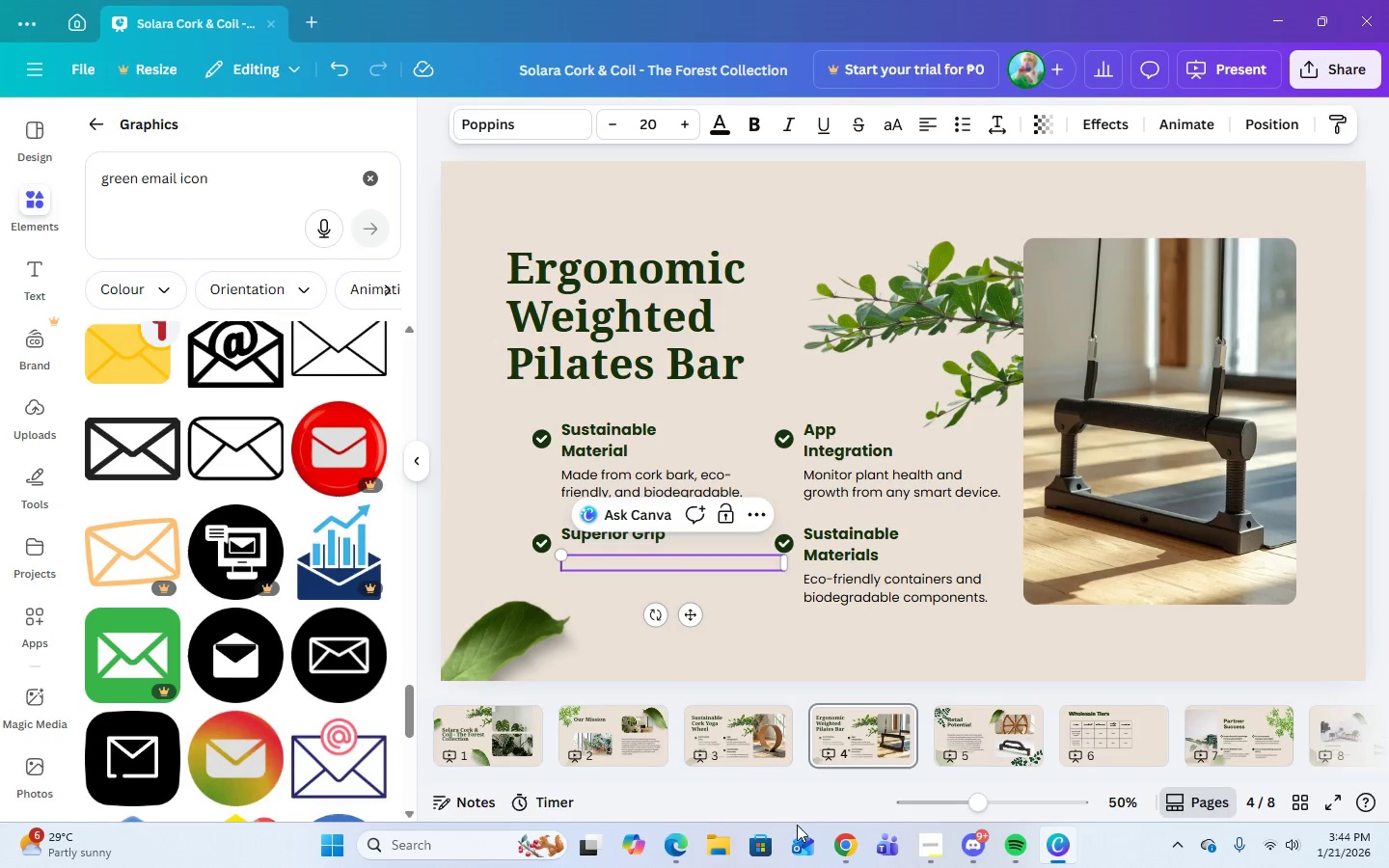 
left_click([834, 851])
 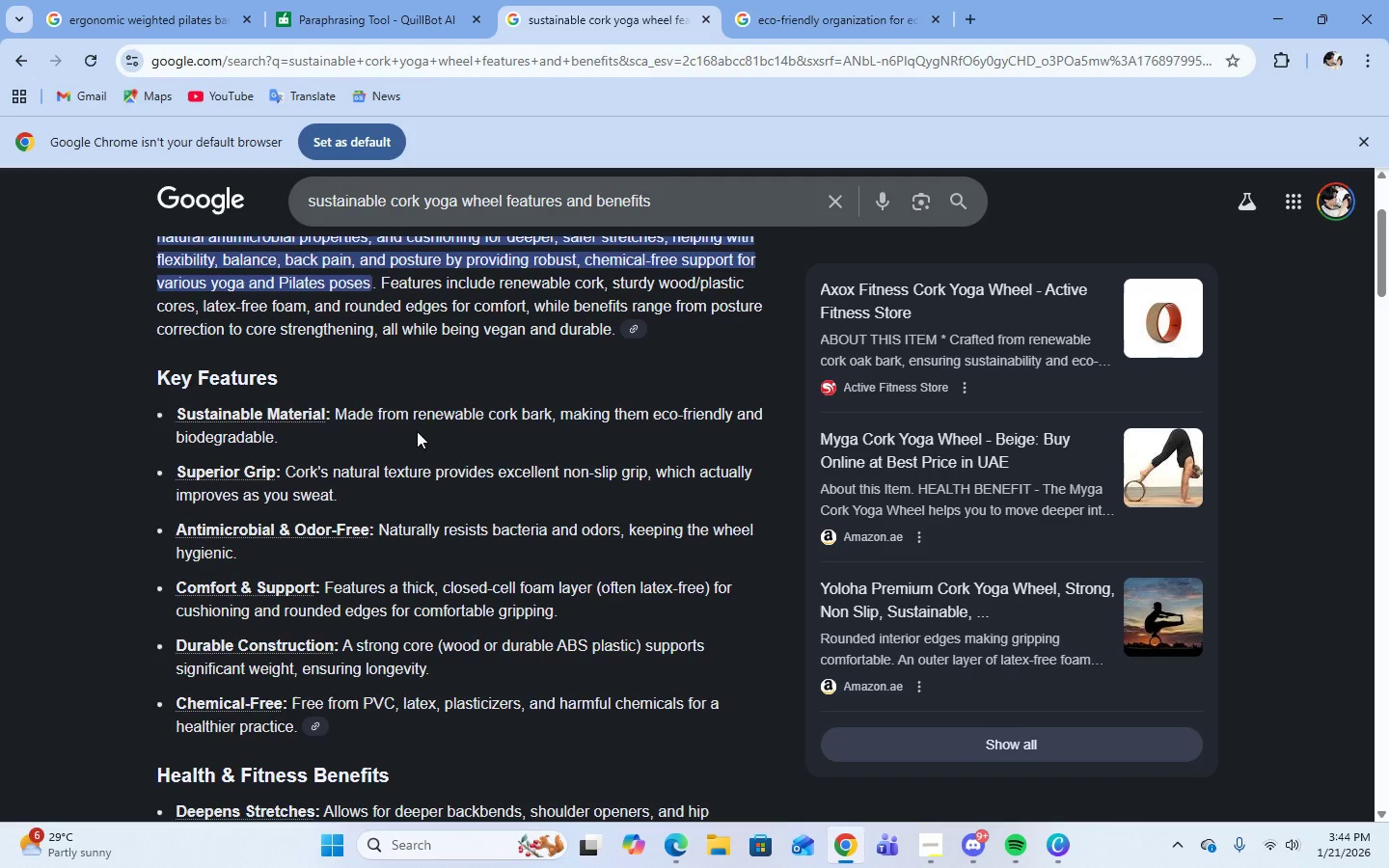 
left_click_drag(start_coordinate=[433, 472], to_coordinate=[749, 496])
 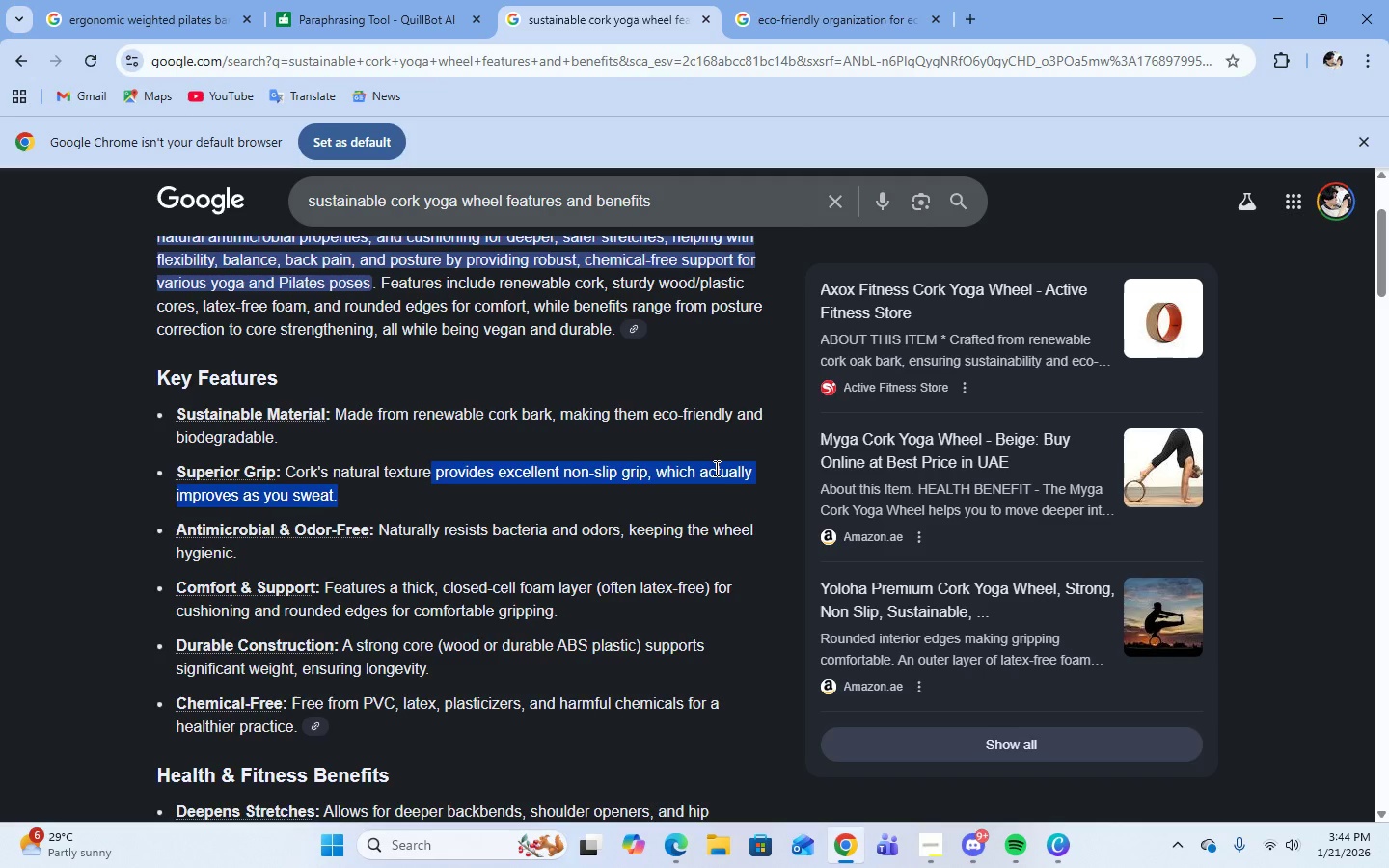 
right_click([715, 469])
 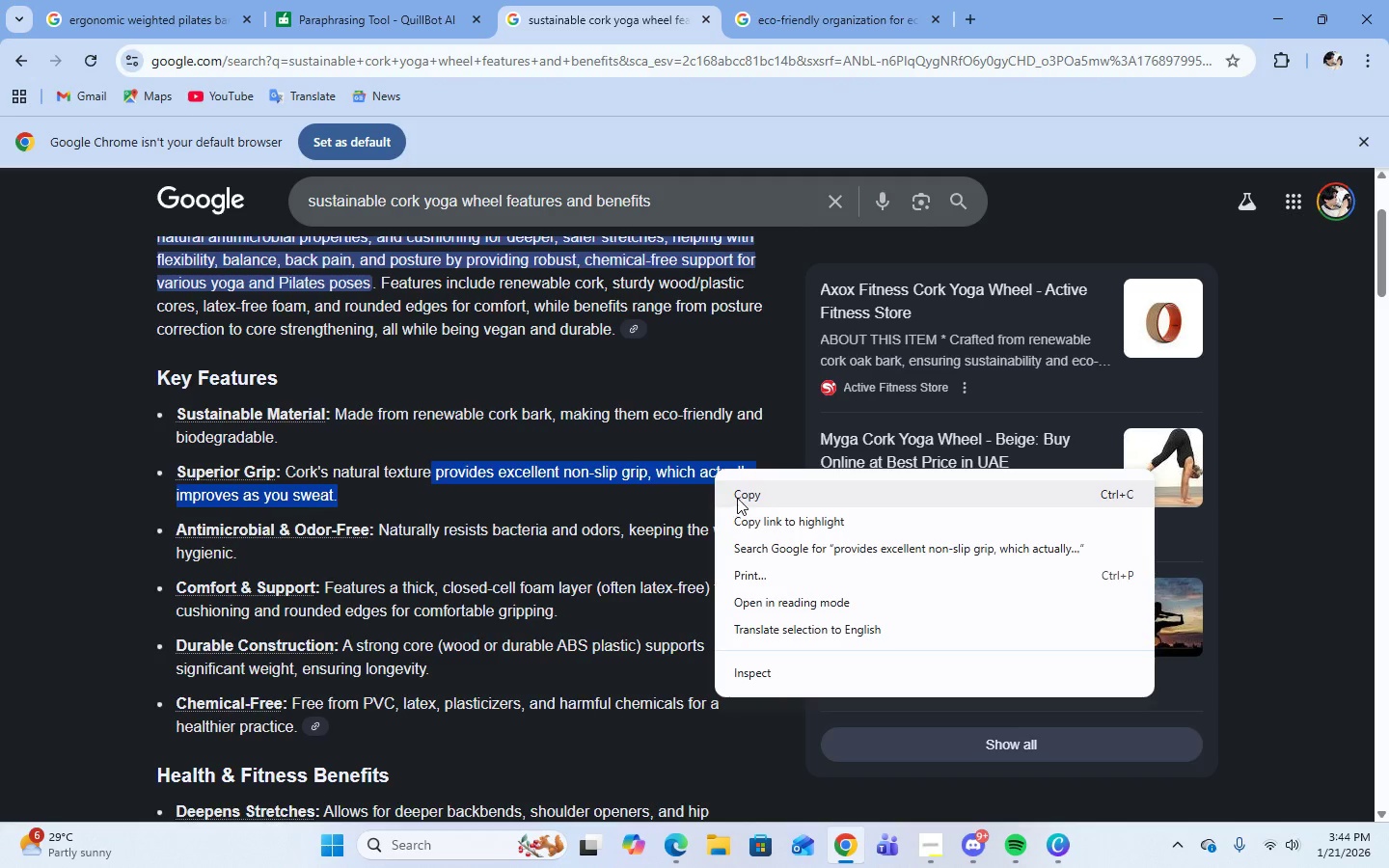 
left_click([737, 498])
 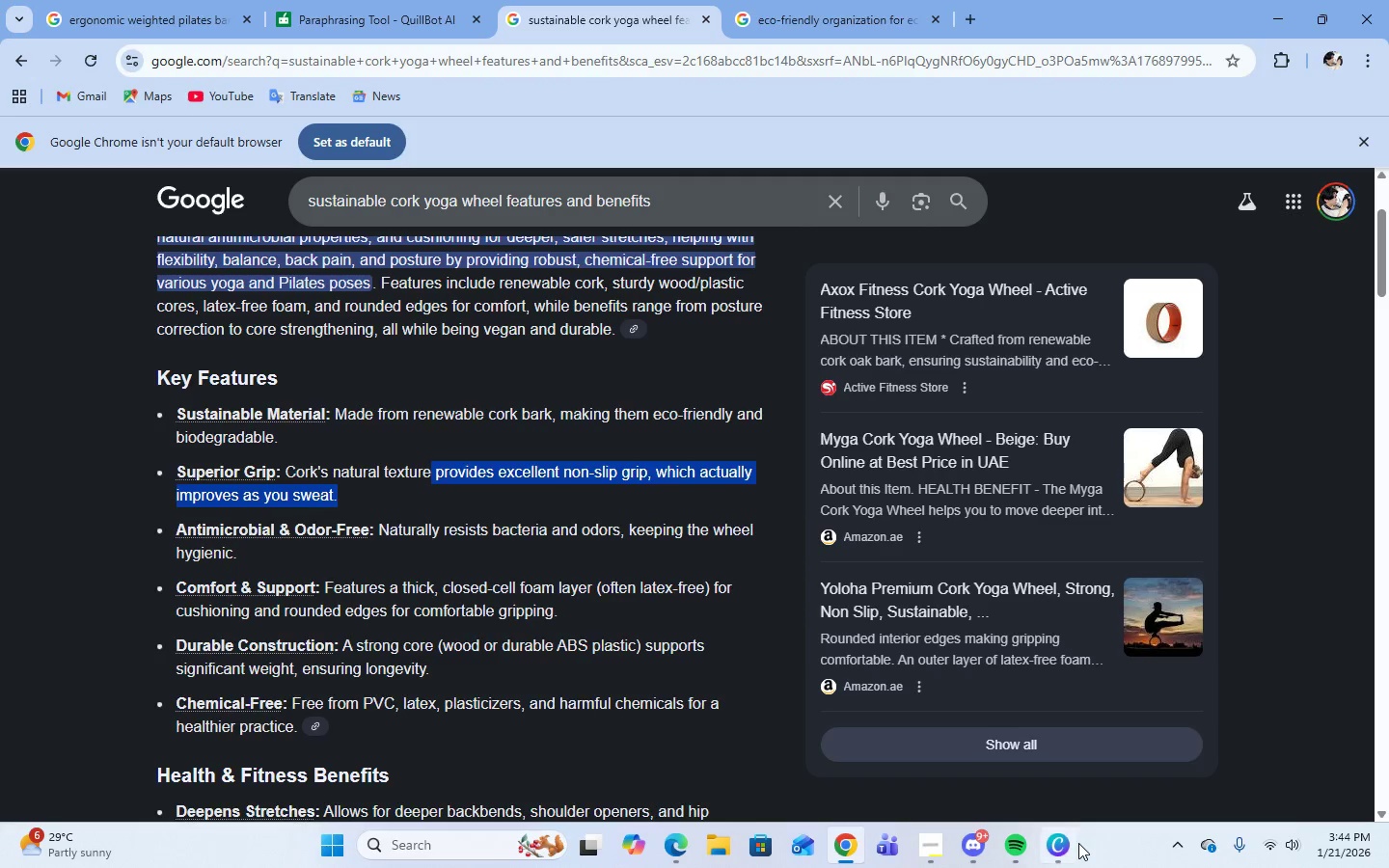 
left_click([1071, 846])
 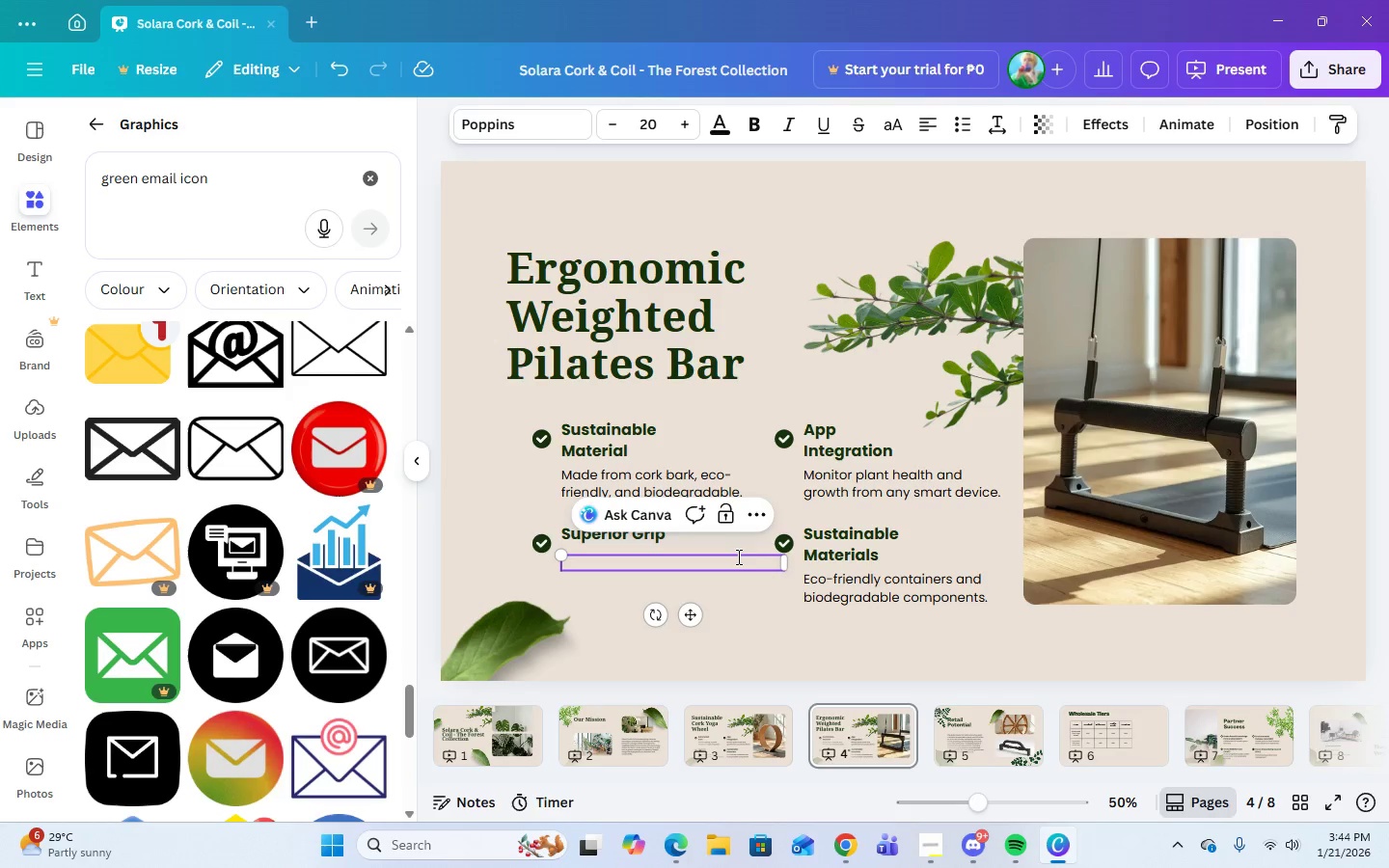 
left_click([737, 560])
 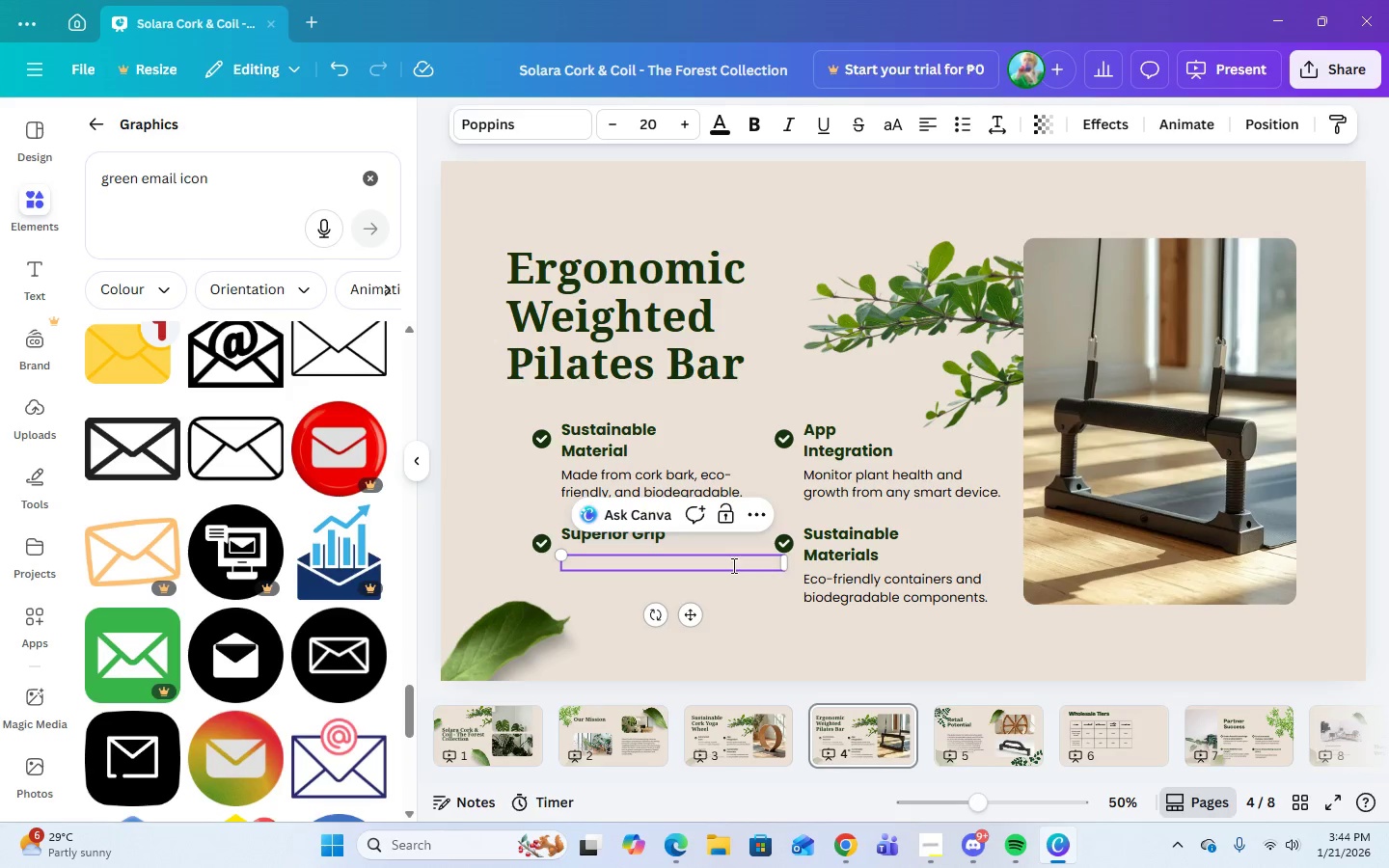 
left_click([730, 563])
 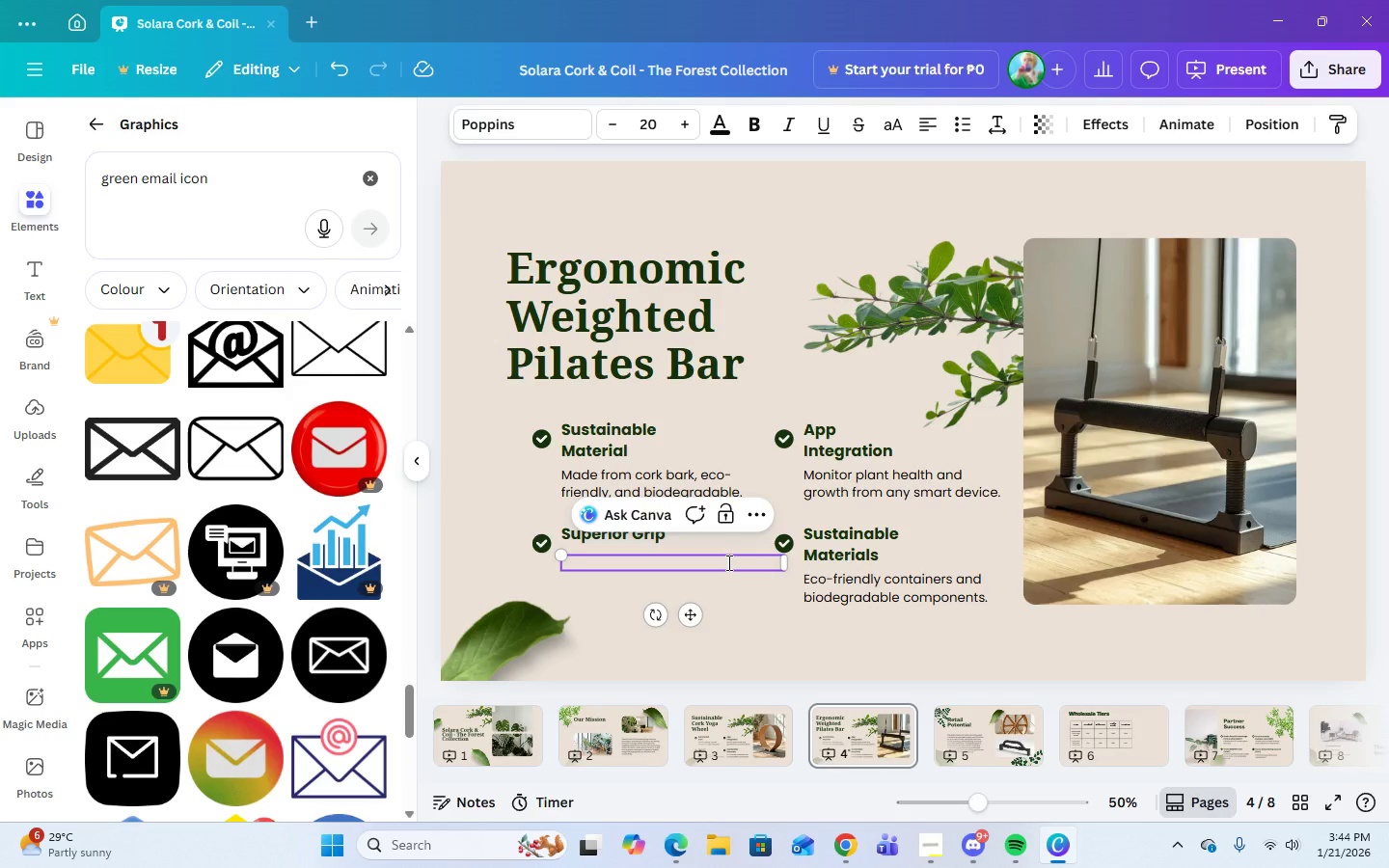 
key(Control+V)
 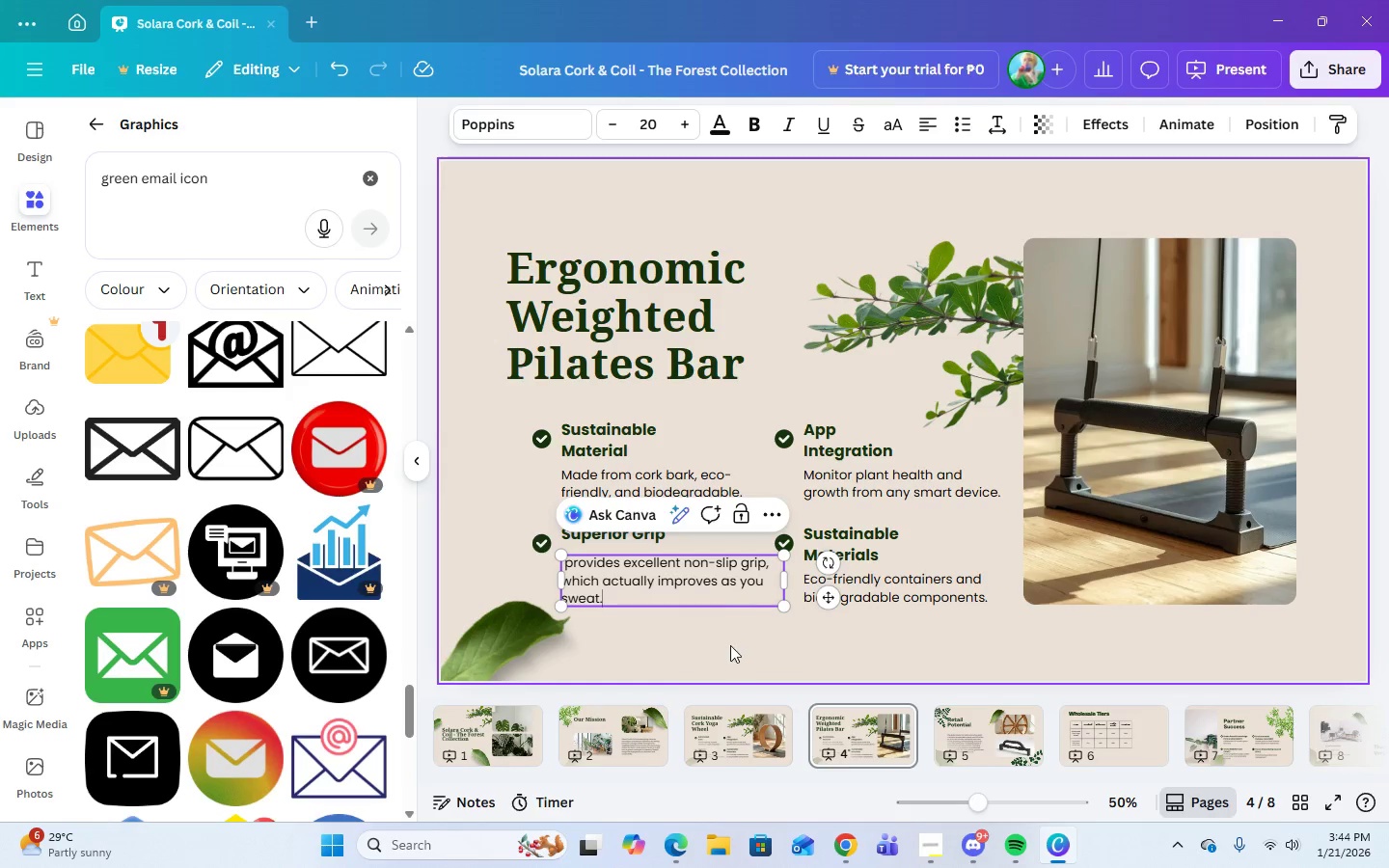 
left_click([717, 634])
 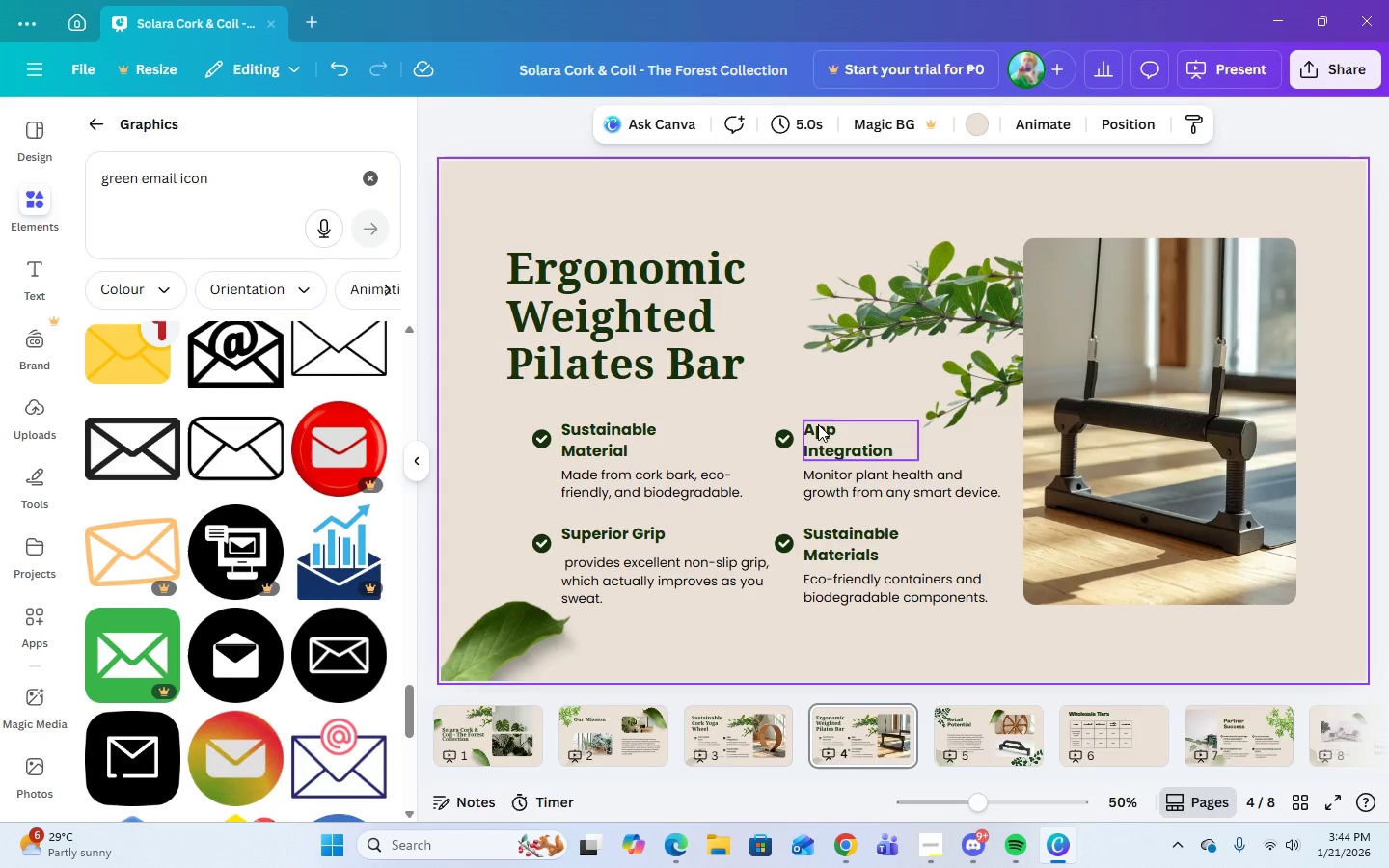 
left_click([840, 432])
 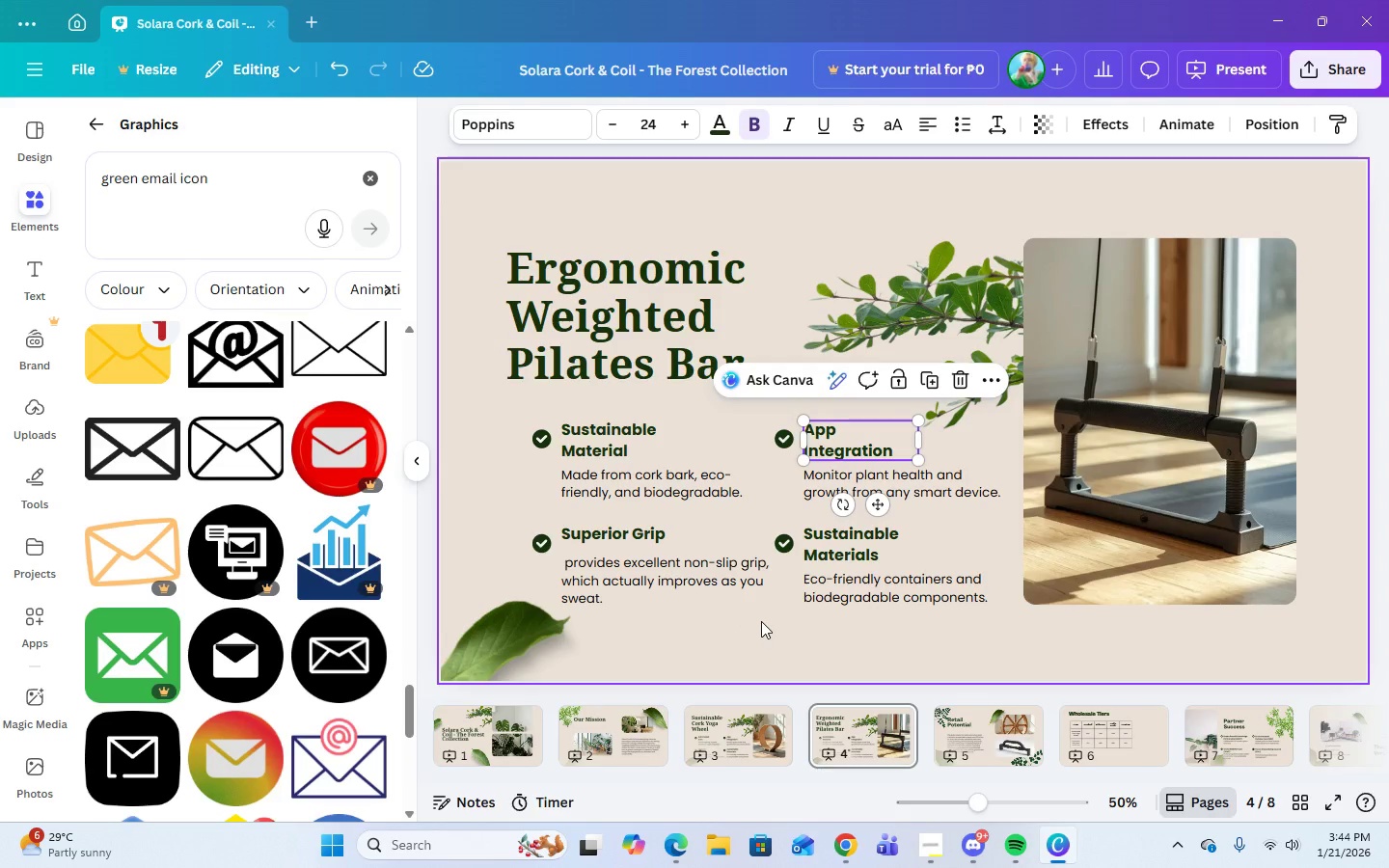 
left_click([580, 582])
 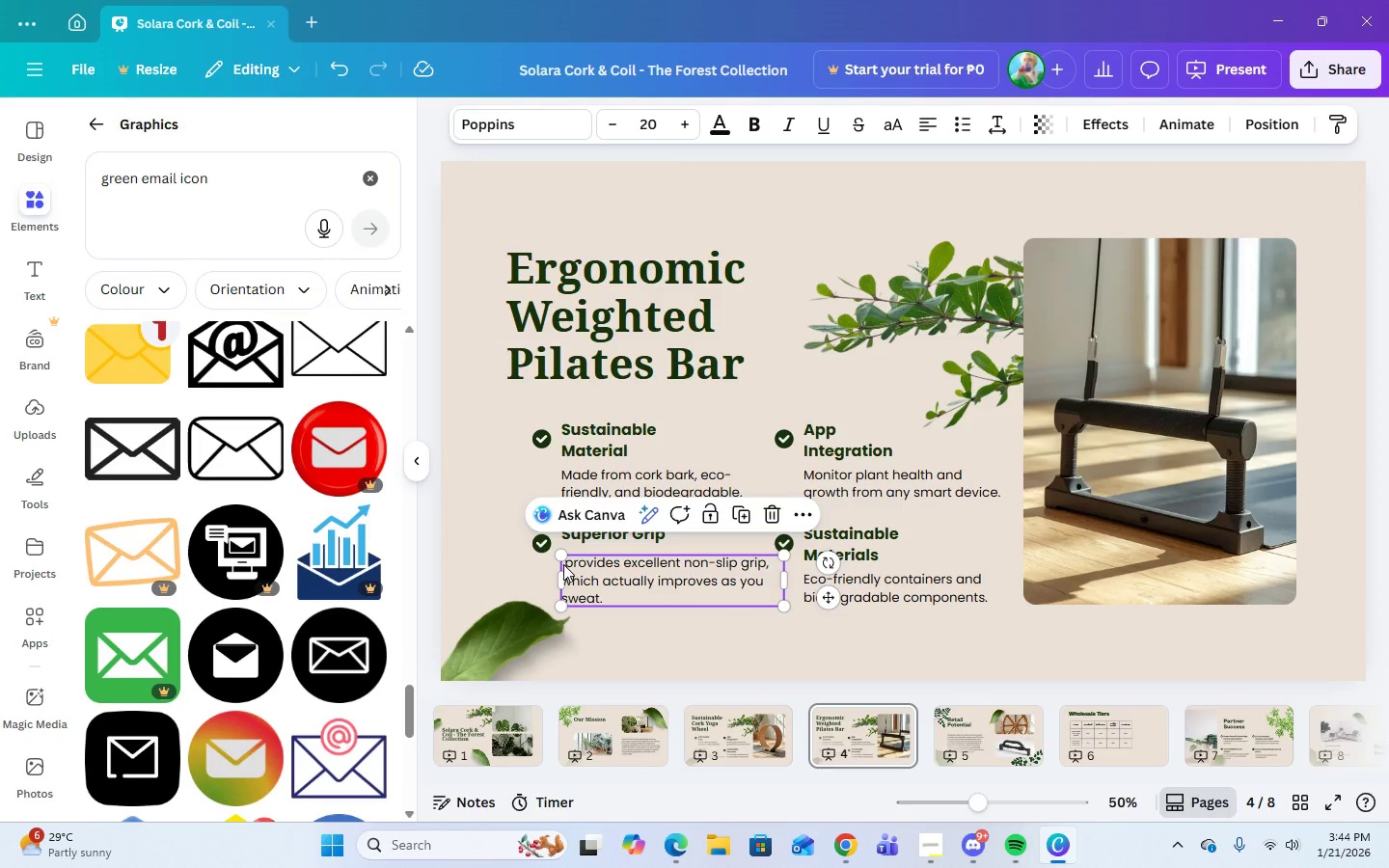 
left_click([563, 564])
 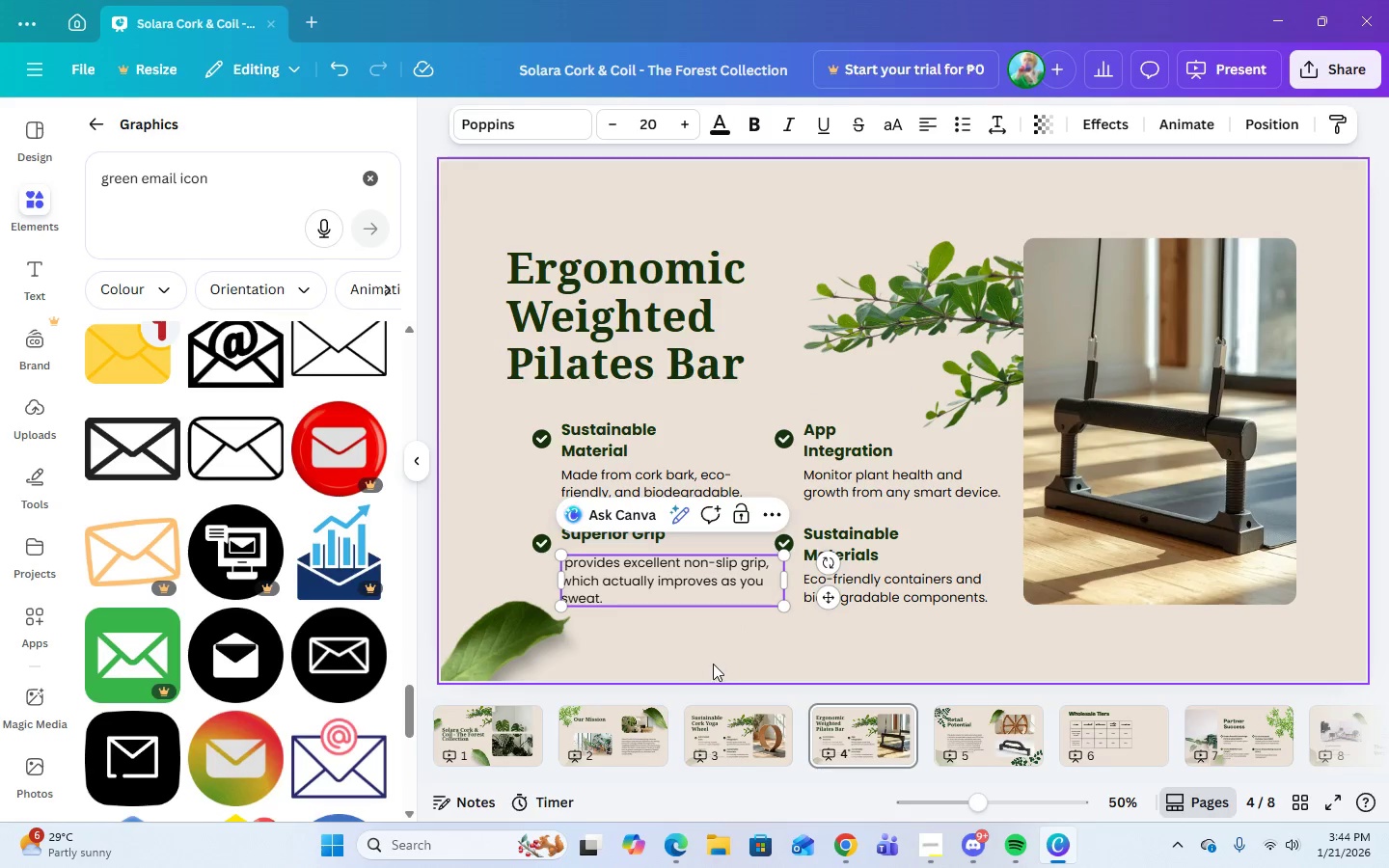 
key(Backspace)
 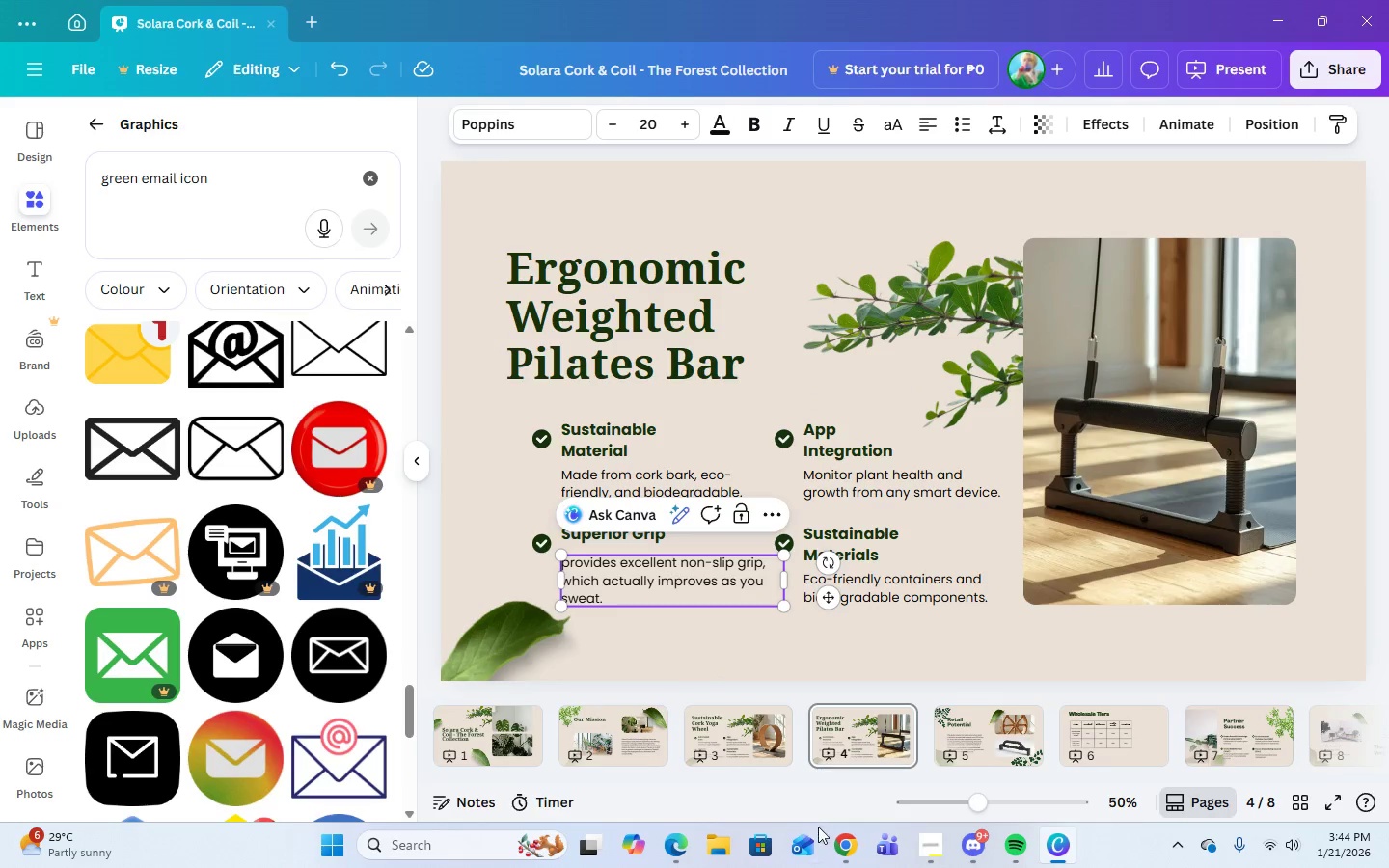 
left_click([837, 844])
 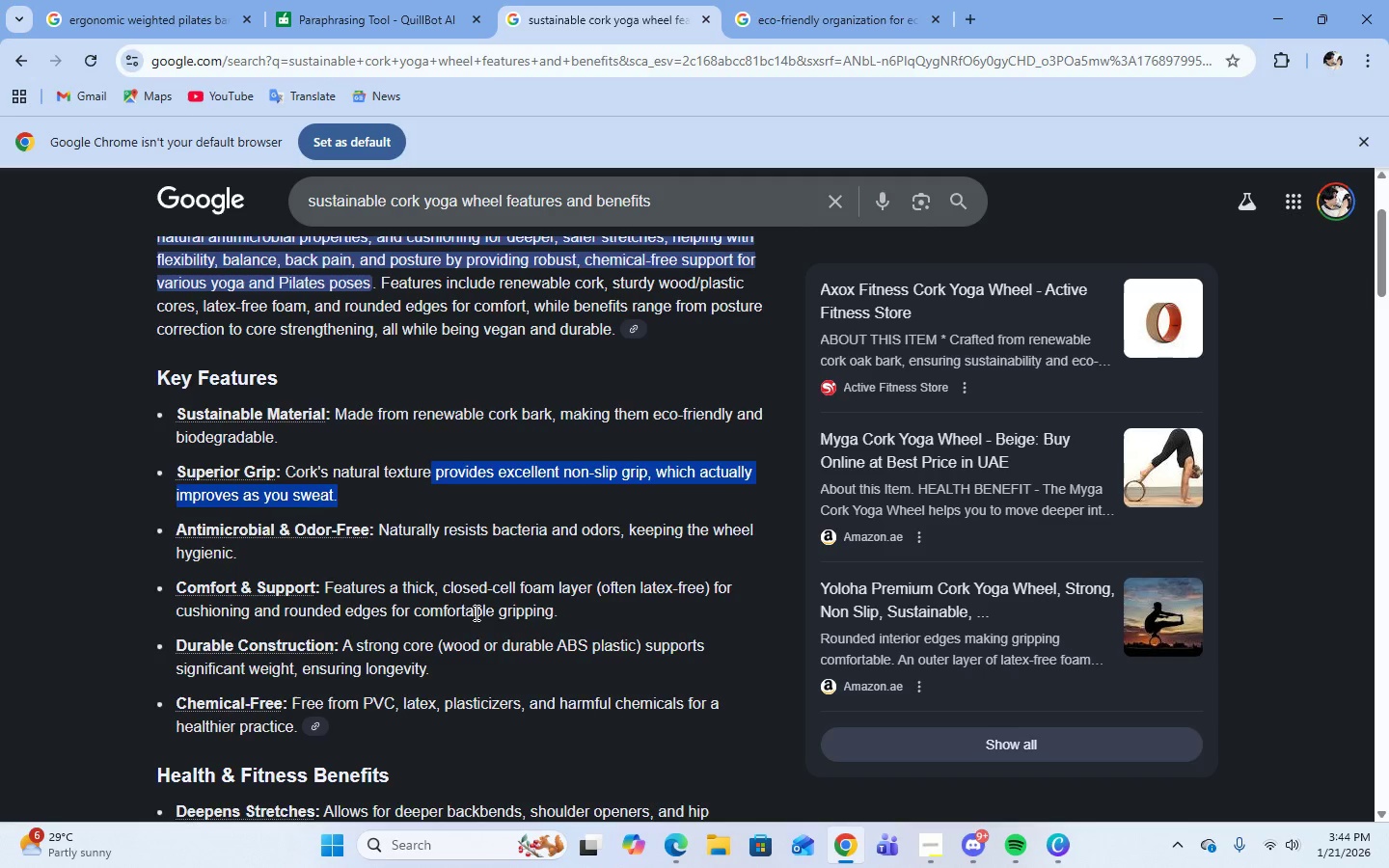 
left_click([568, 552])
 